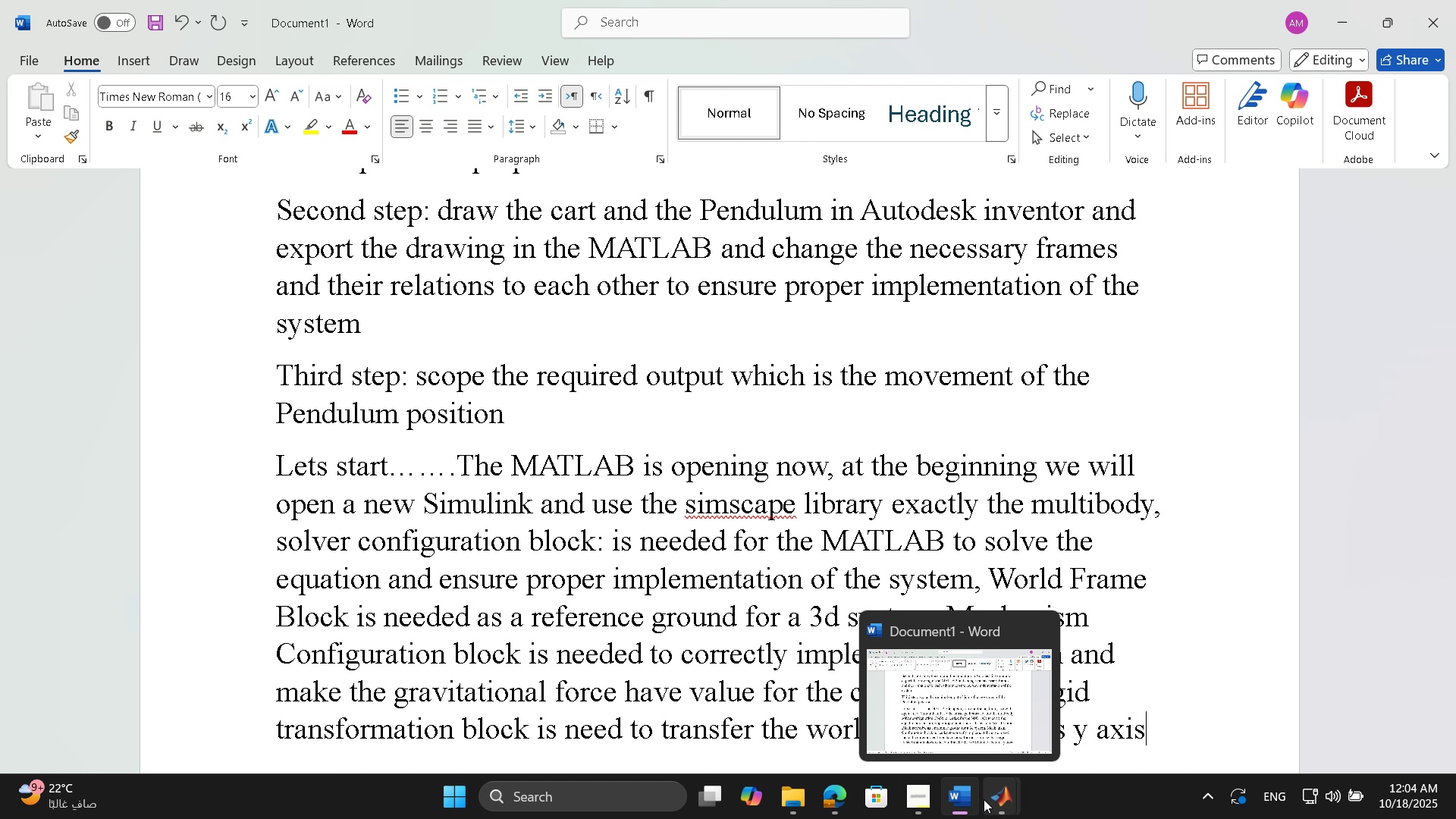 
left_click([1096, 702])
 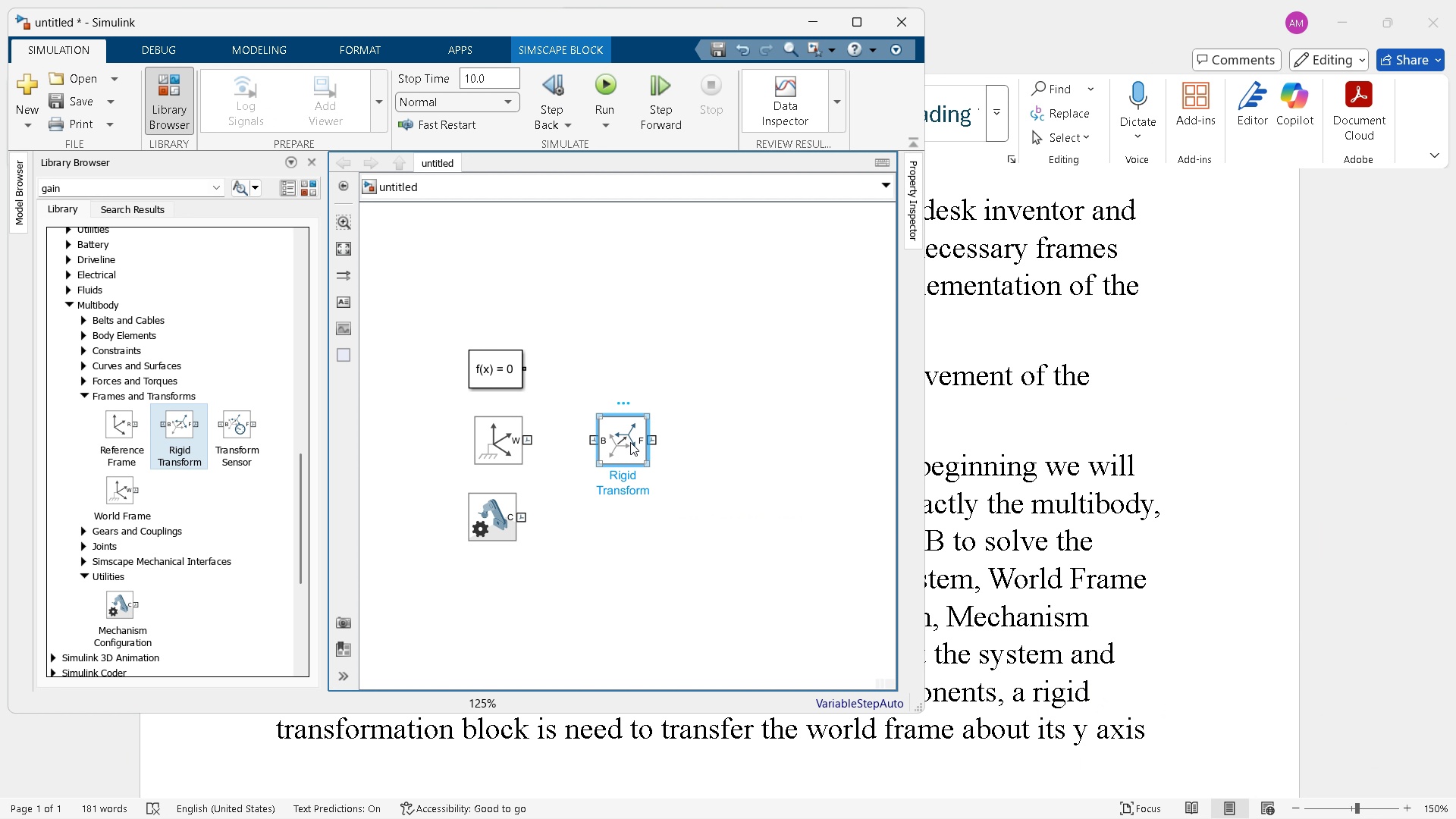 
double_click([629, 441])
 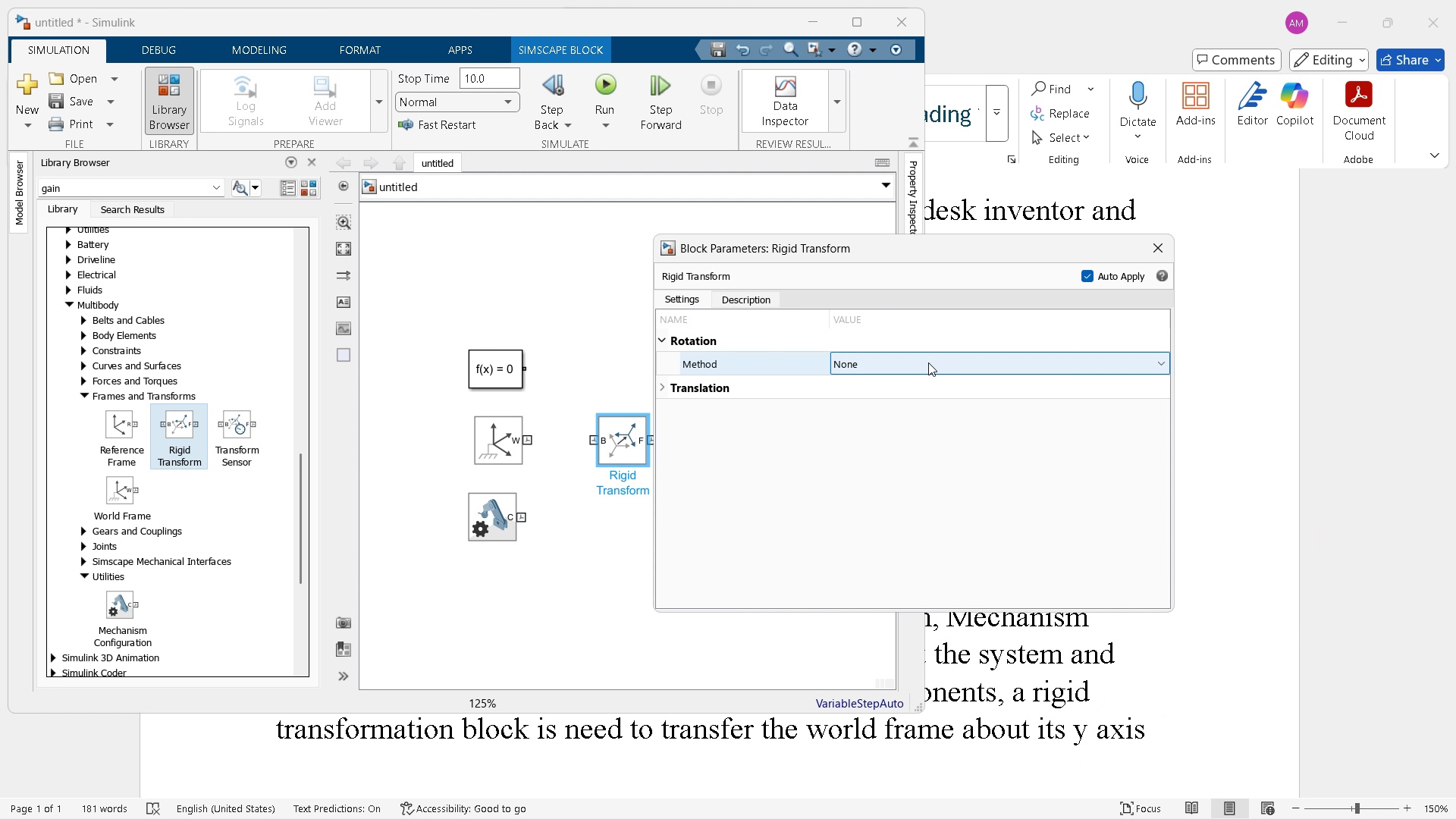 
left_click([928, 362])
 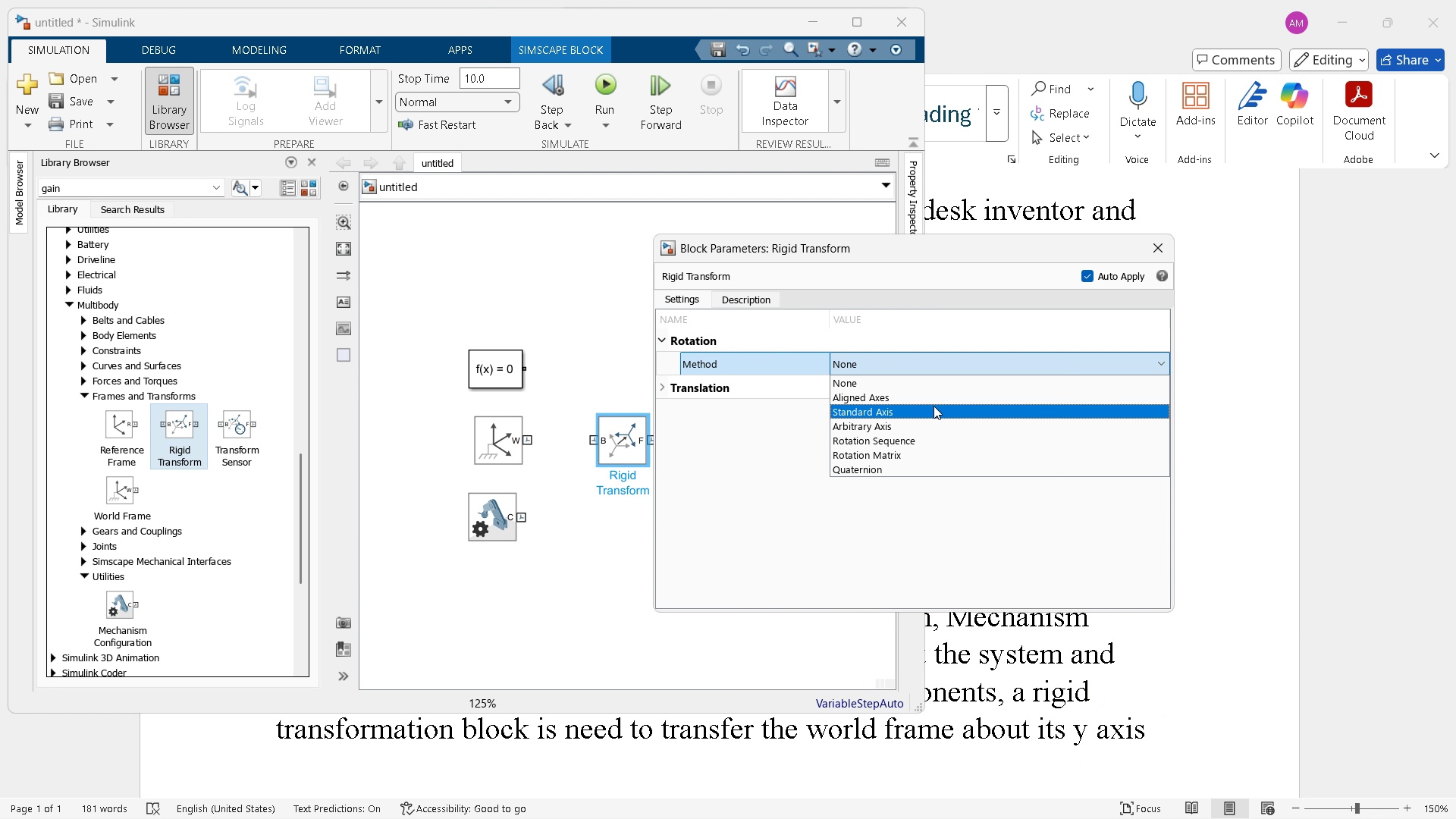 
left_click([934, 406])
 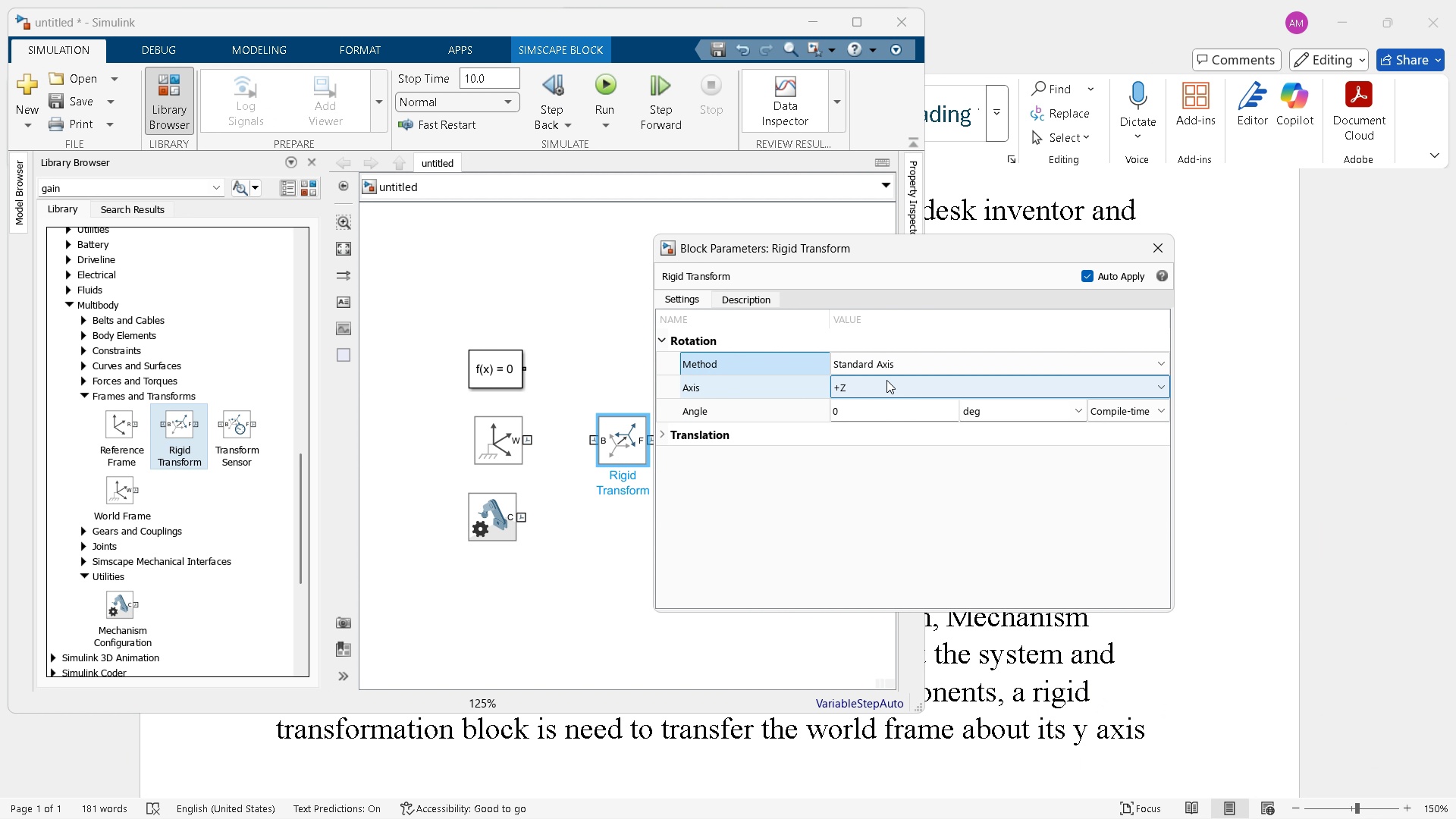 
left_click([886, 380])
 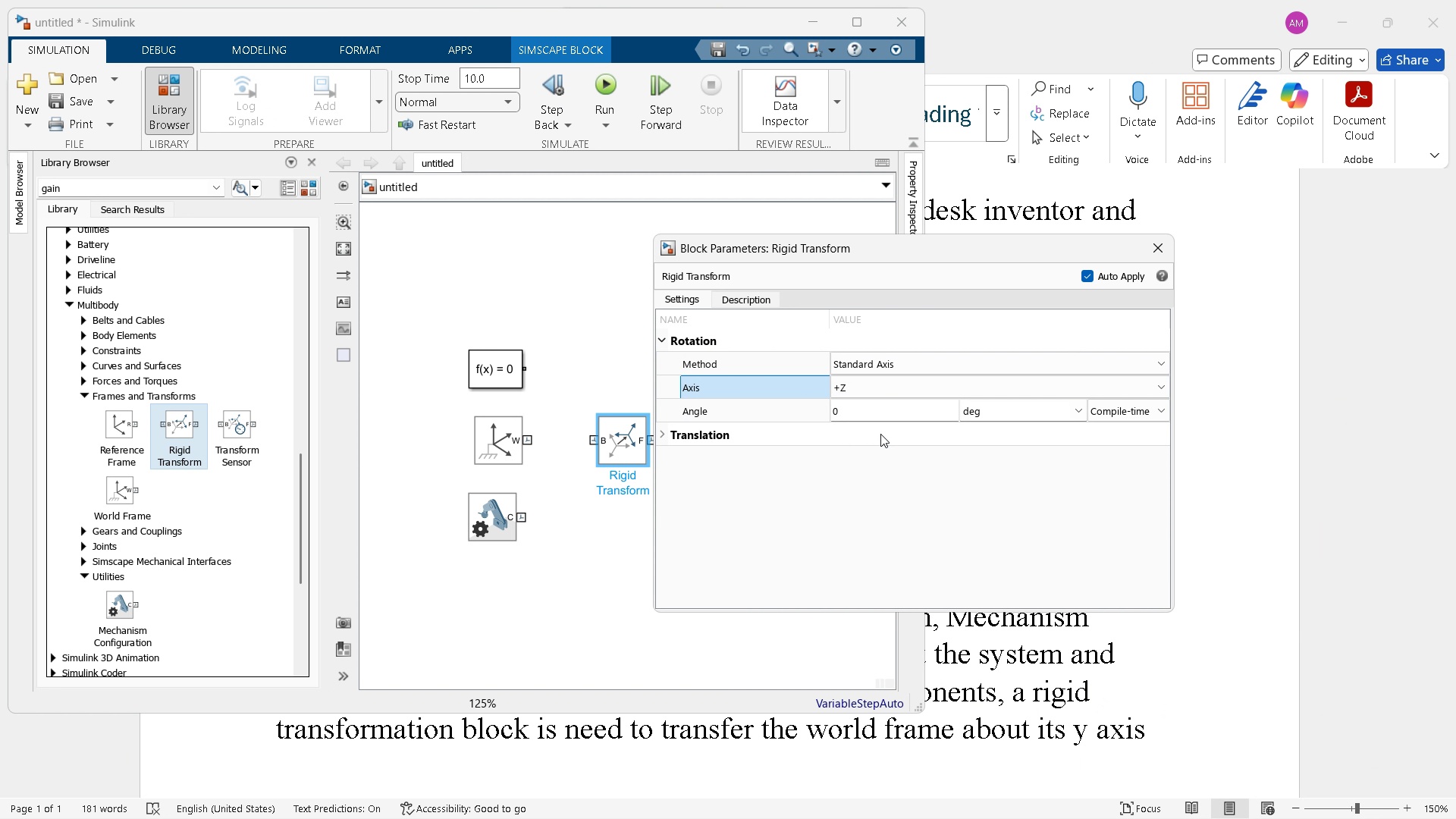 
left_click([880, 434])
 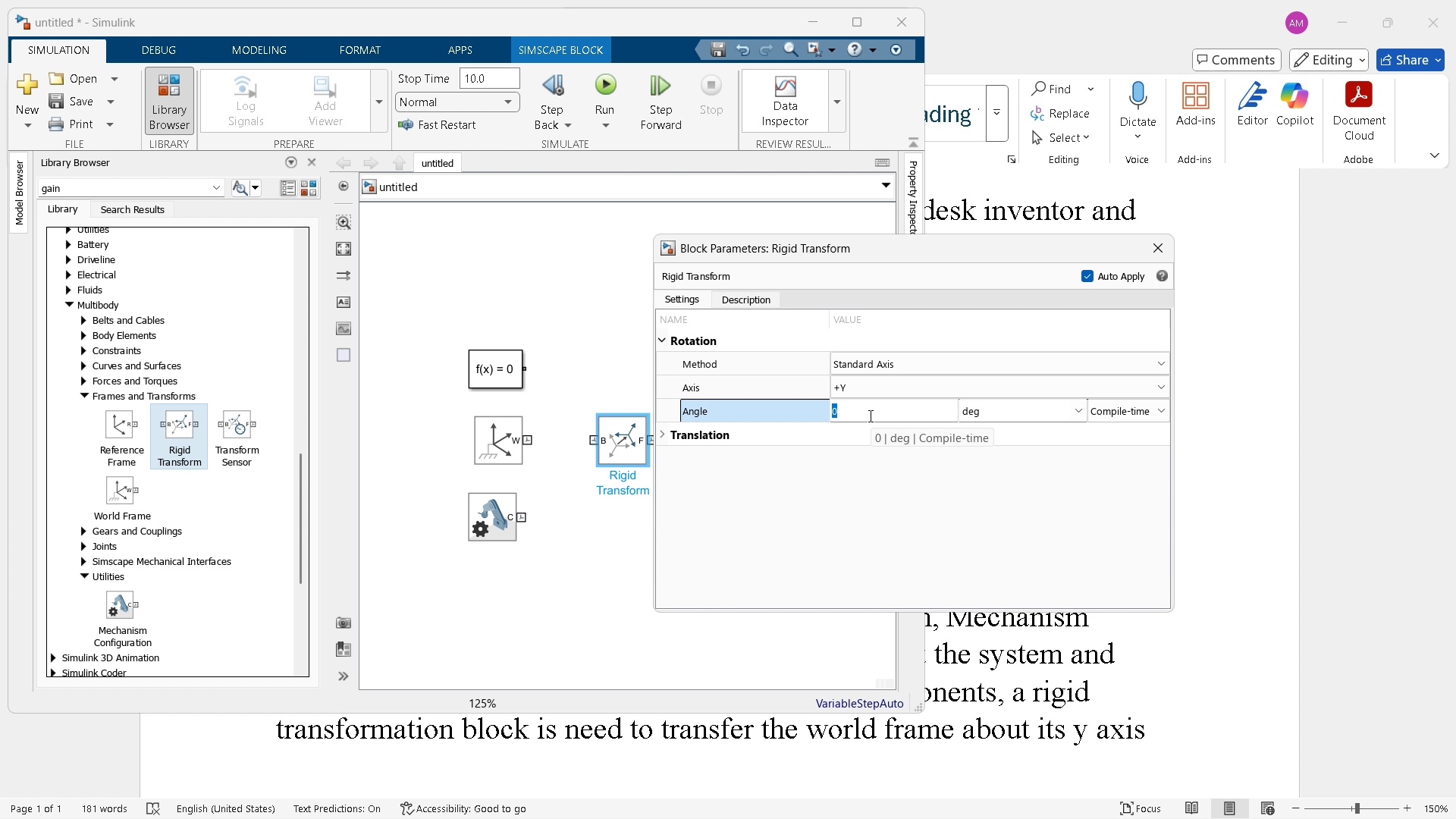 
key(Numpad9)
 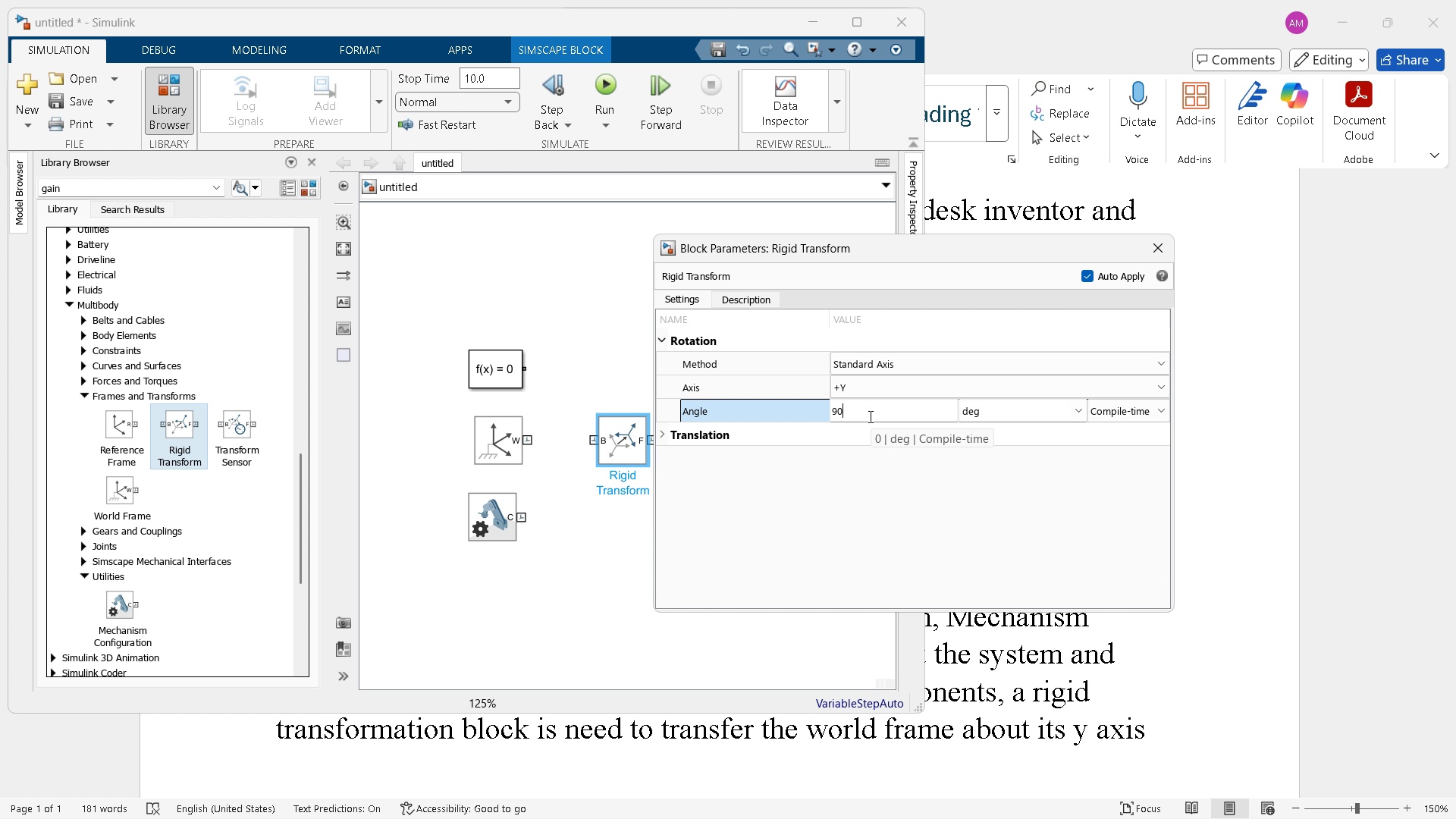 
key(Numpad0)
 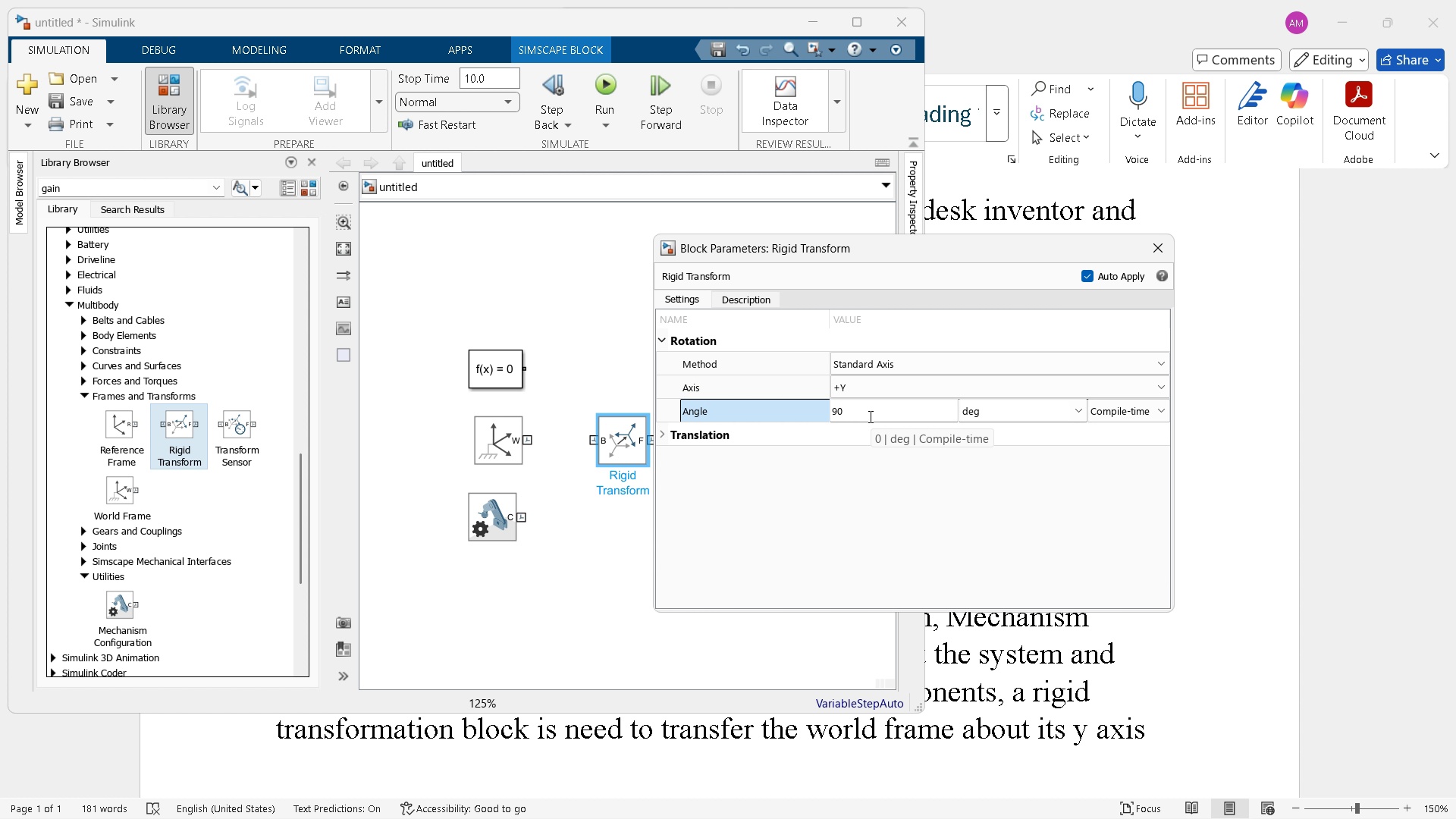 
key(Enter)
 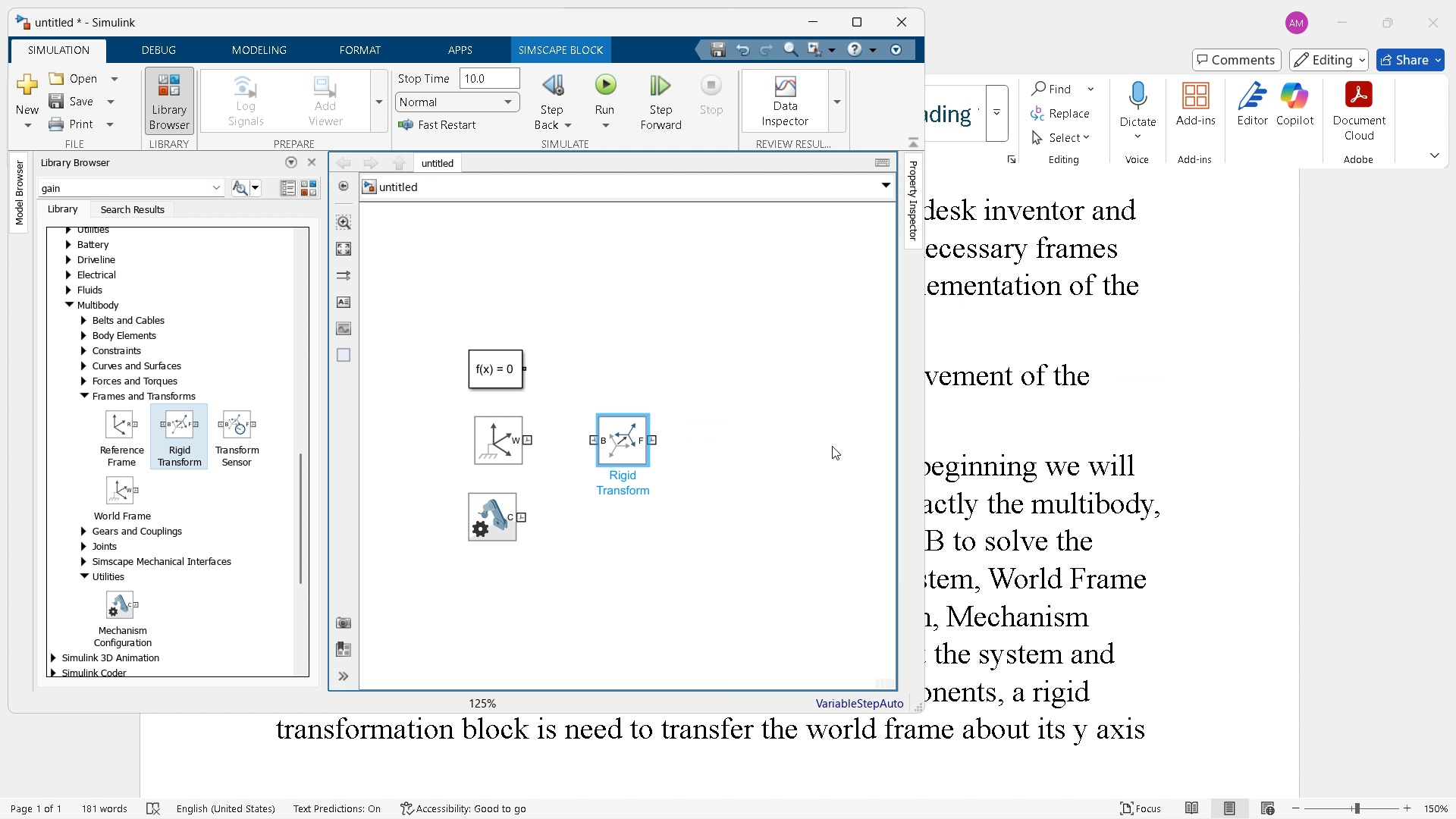 
wait(6.19)
 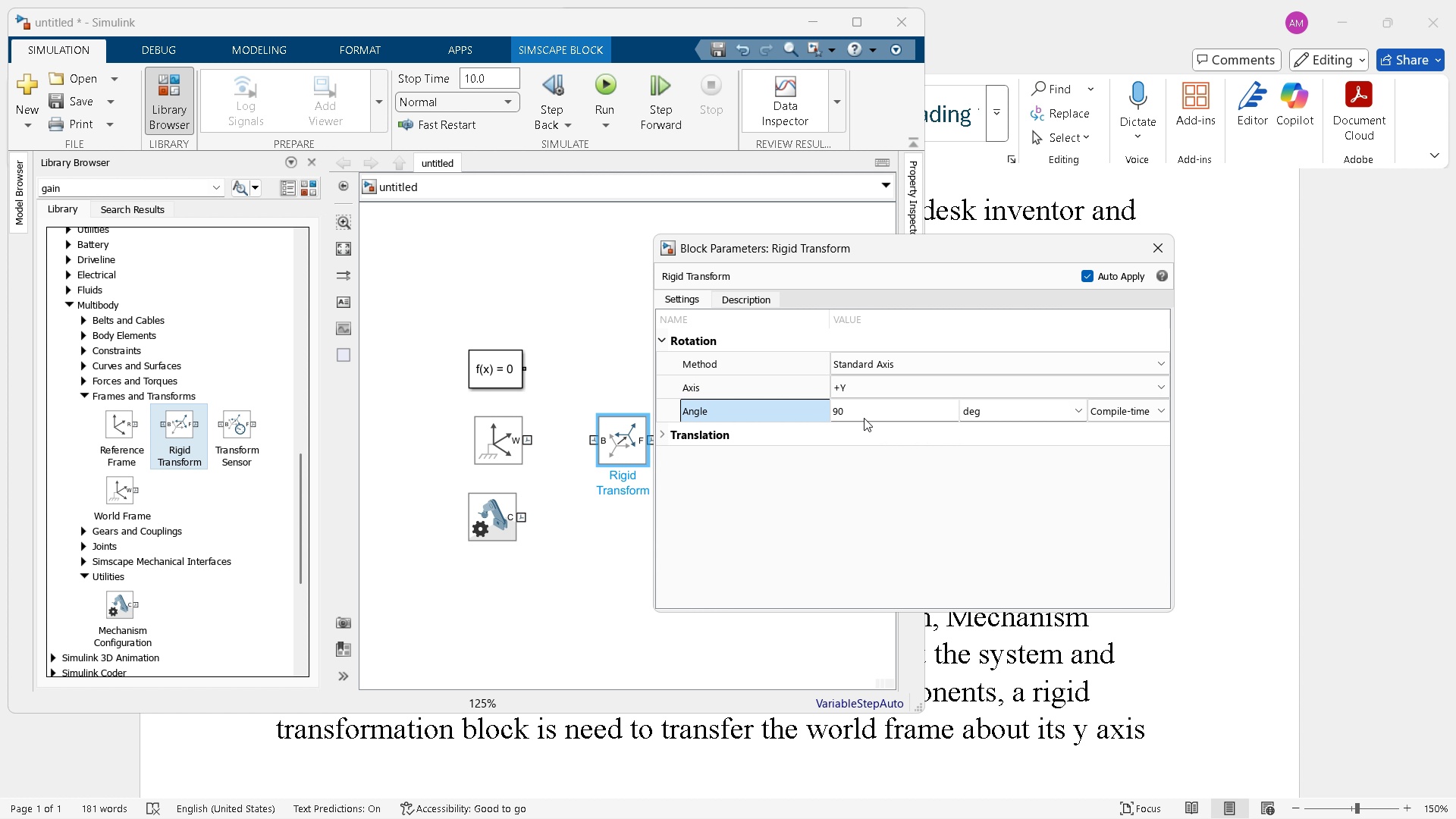 
left_click_drag(start_coordinate=[711, 362], to_coordinate=[415, 592])
 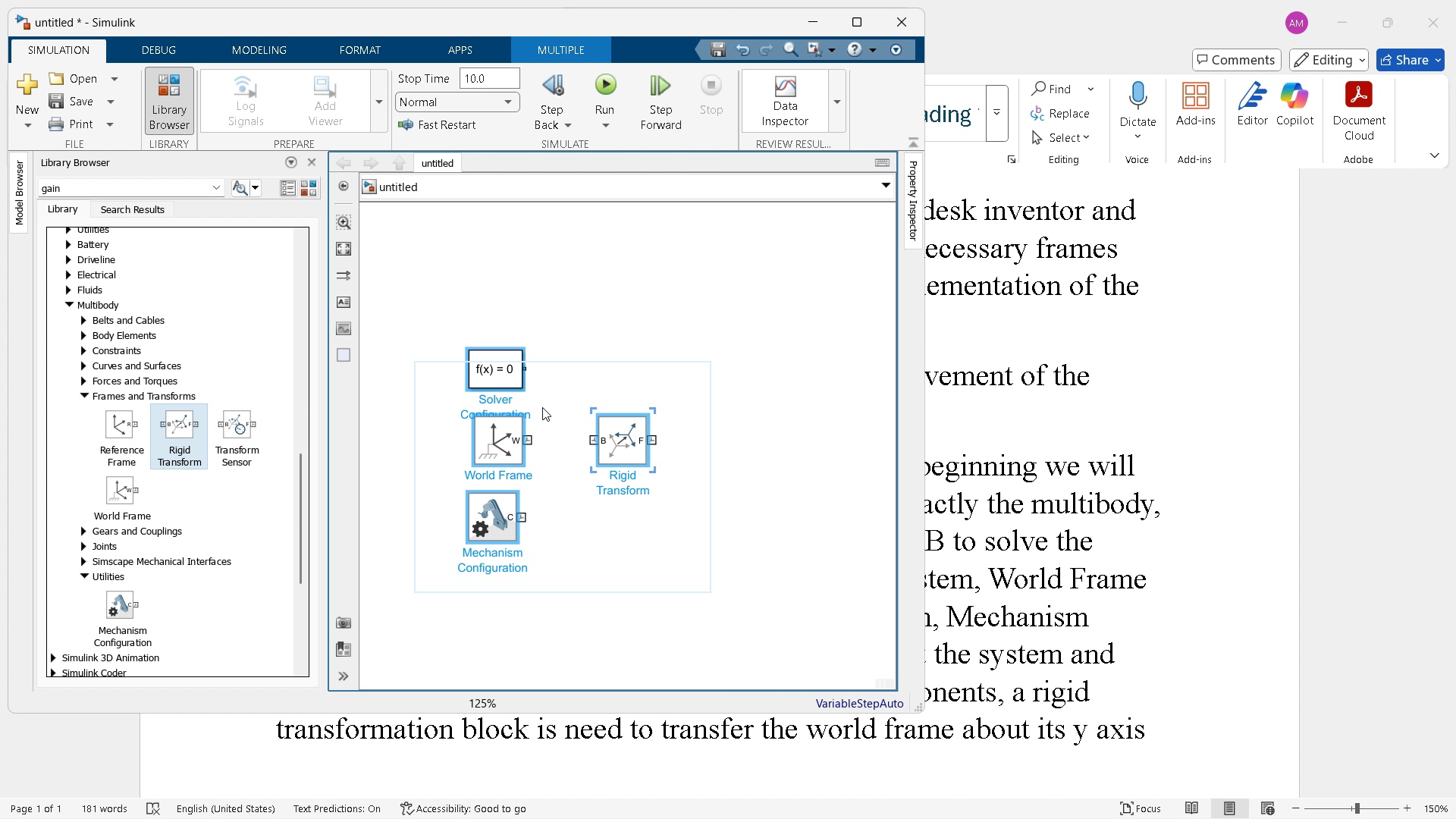 
scroll: coordinate [181, 500], scroll_direction: none, amount: 0.0
 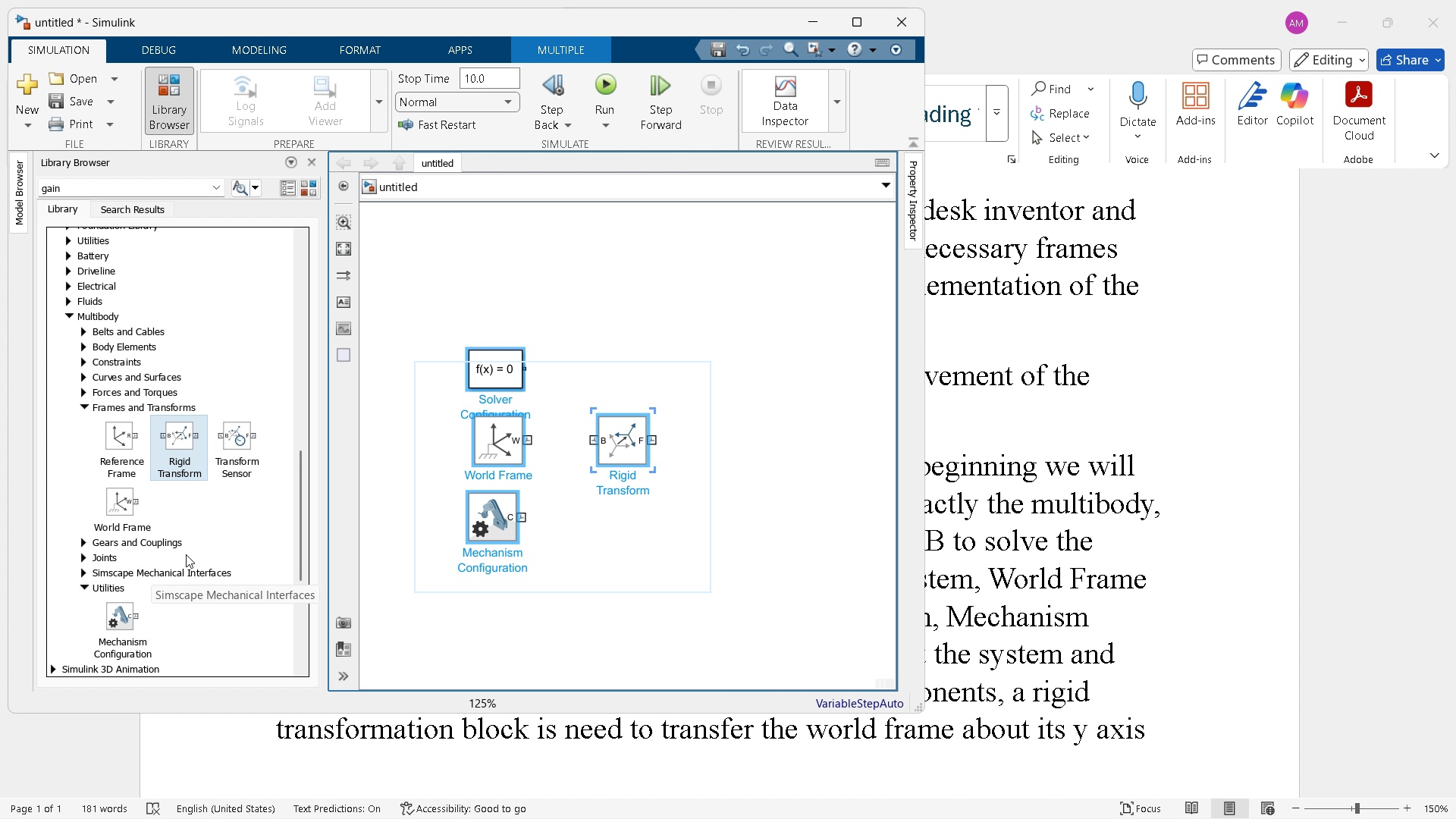 
left_click([622, 454])
 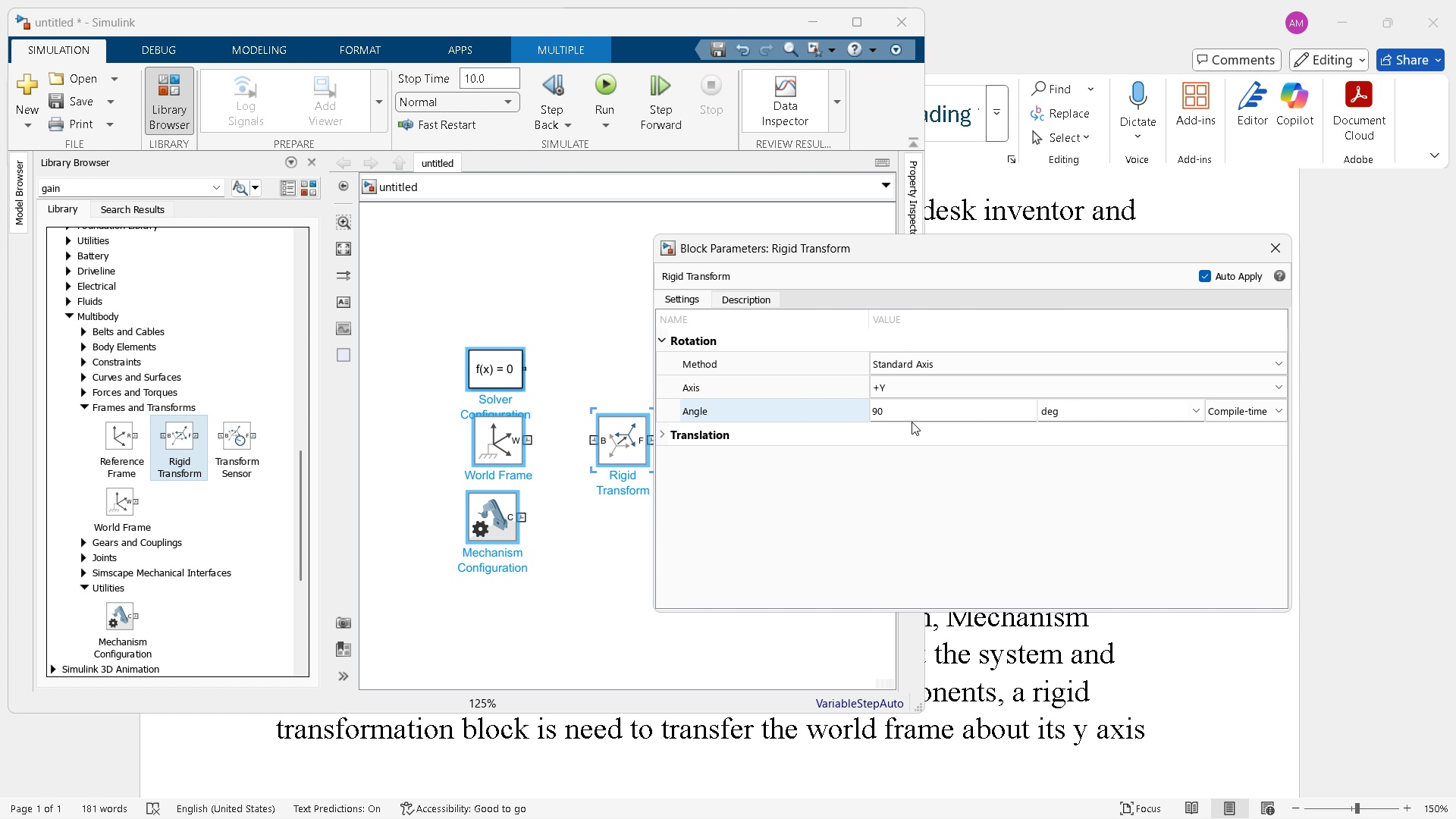 
wait(10.08)
 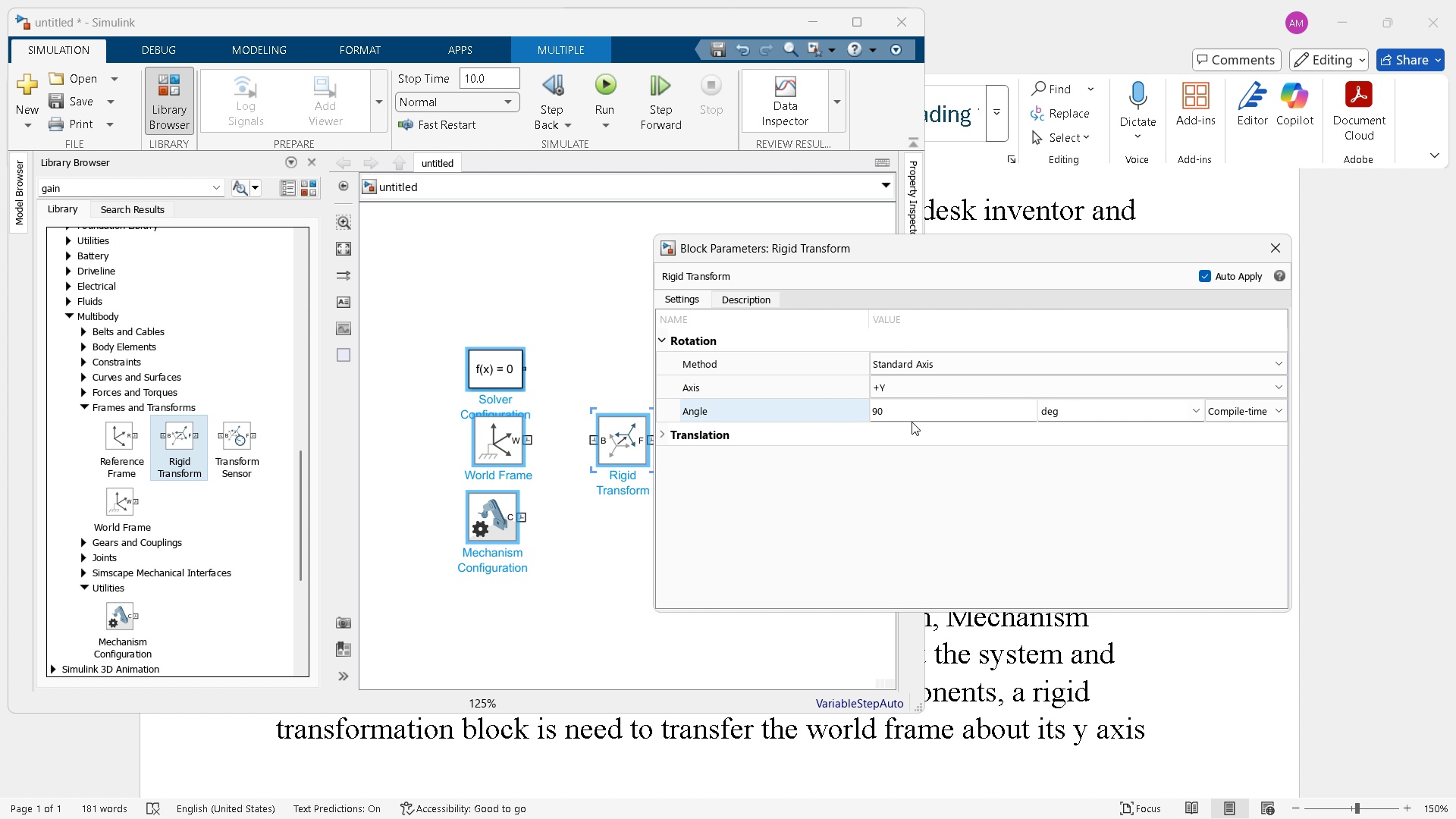 
scroll: coordinate [180, 453], scroll_direction: none, amount: 0.0
 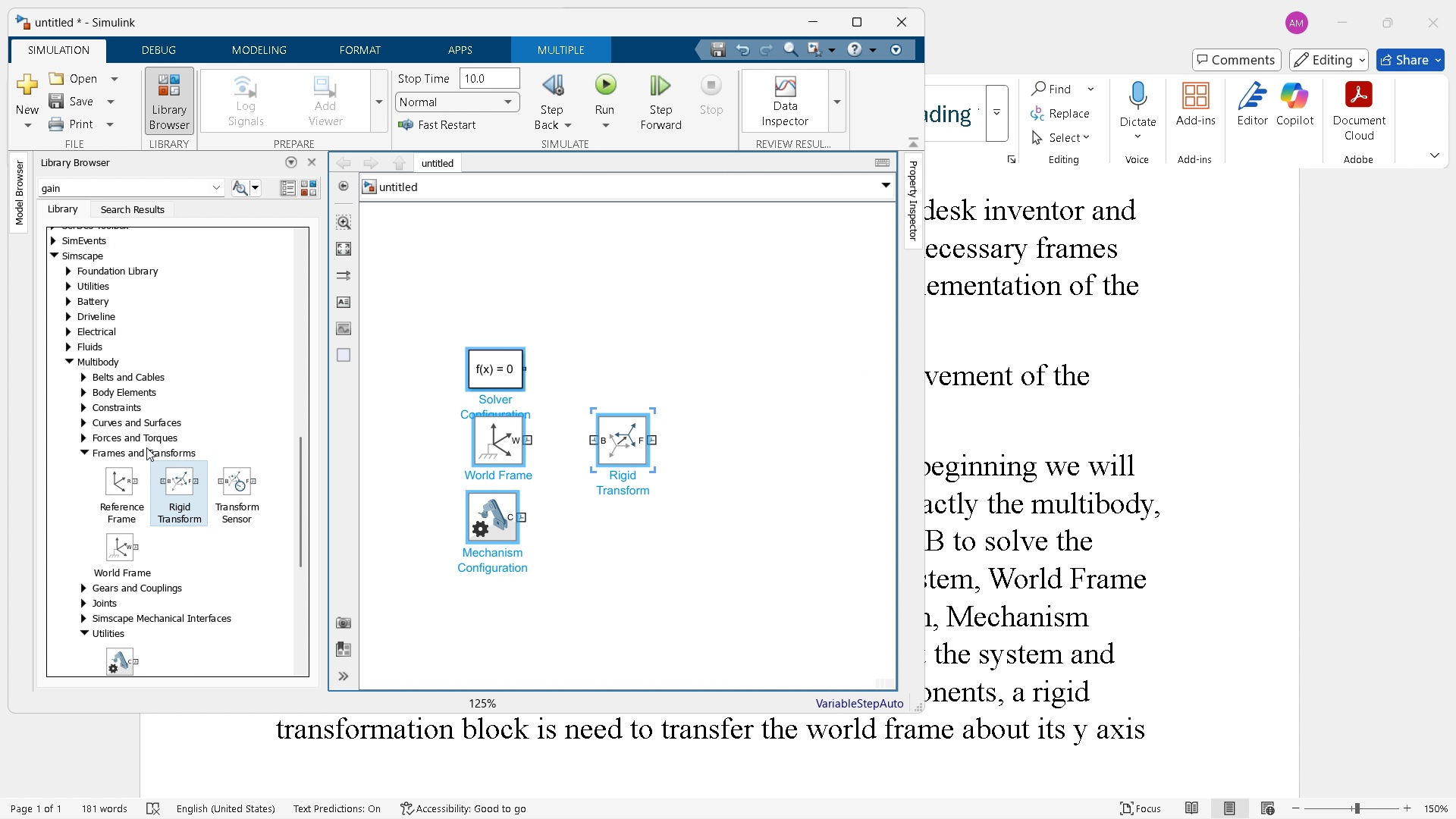 
scroll: coordinate [146, 447], scroll_direction: up, amount: 4.0
 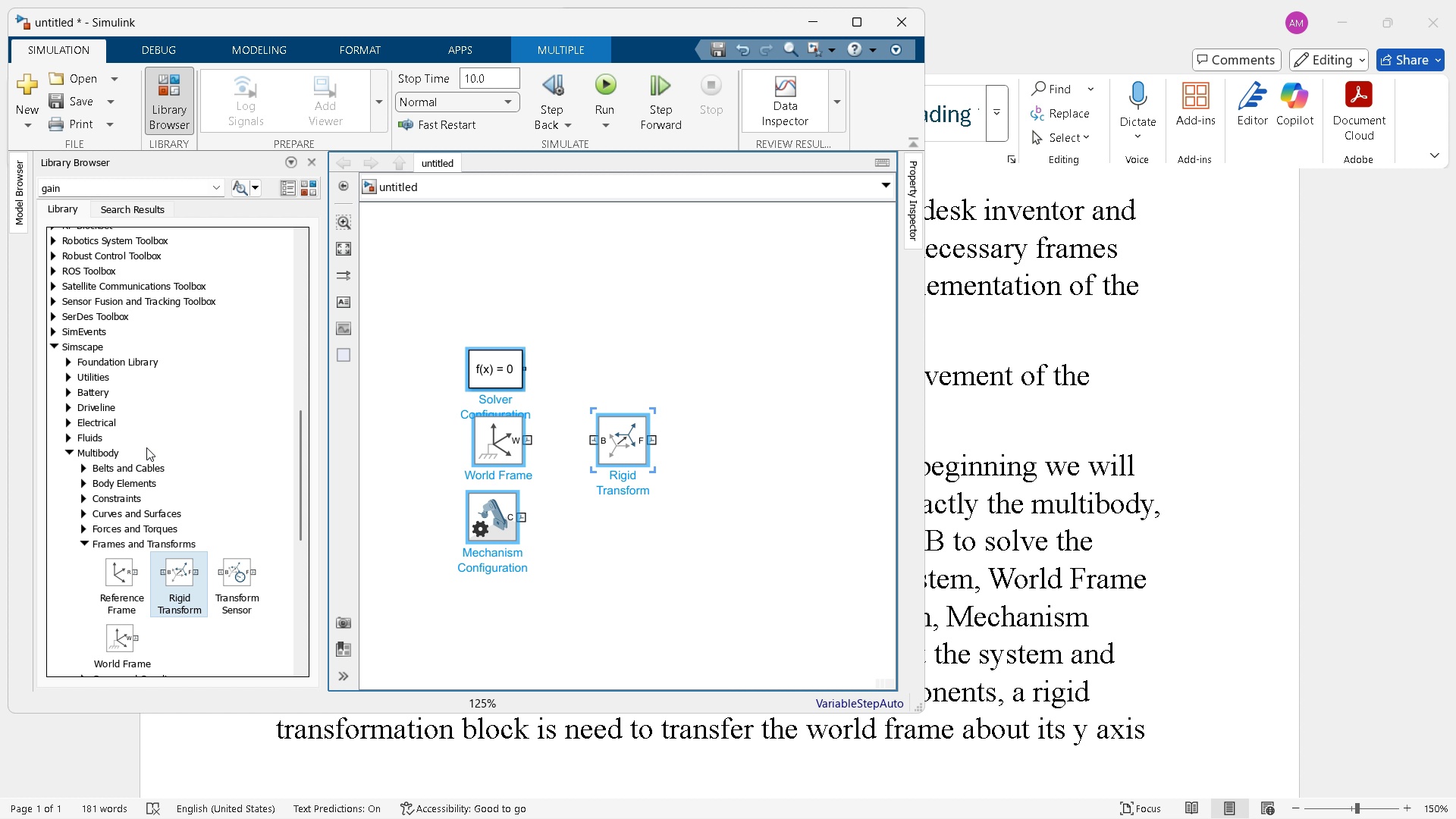 
scroll: coordinate [146, 447], scroll_direction: down, amount: 1.0
 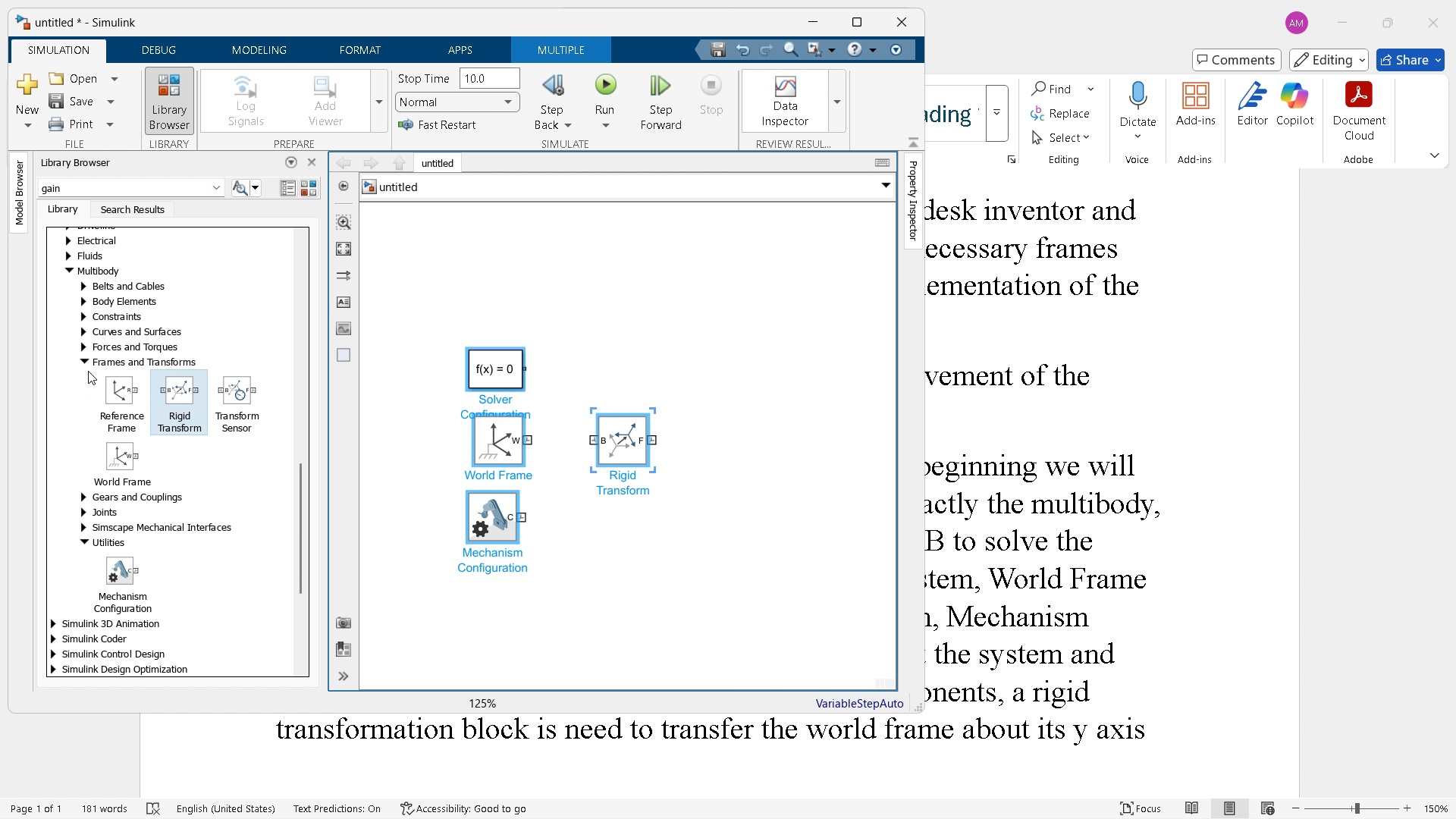 
left_click([85, 344])
 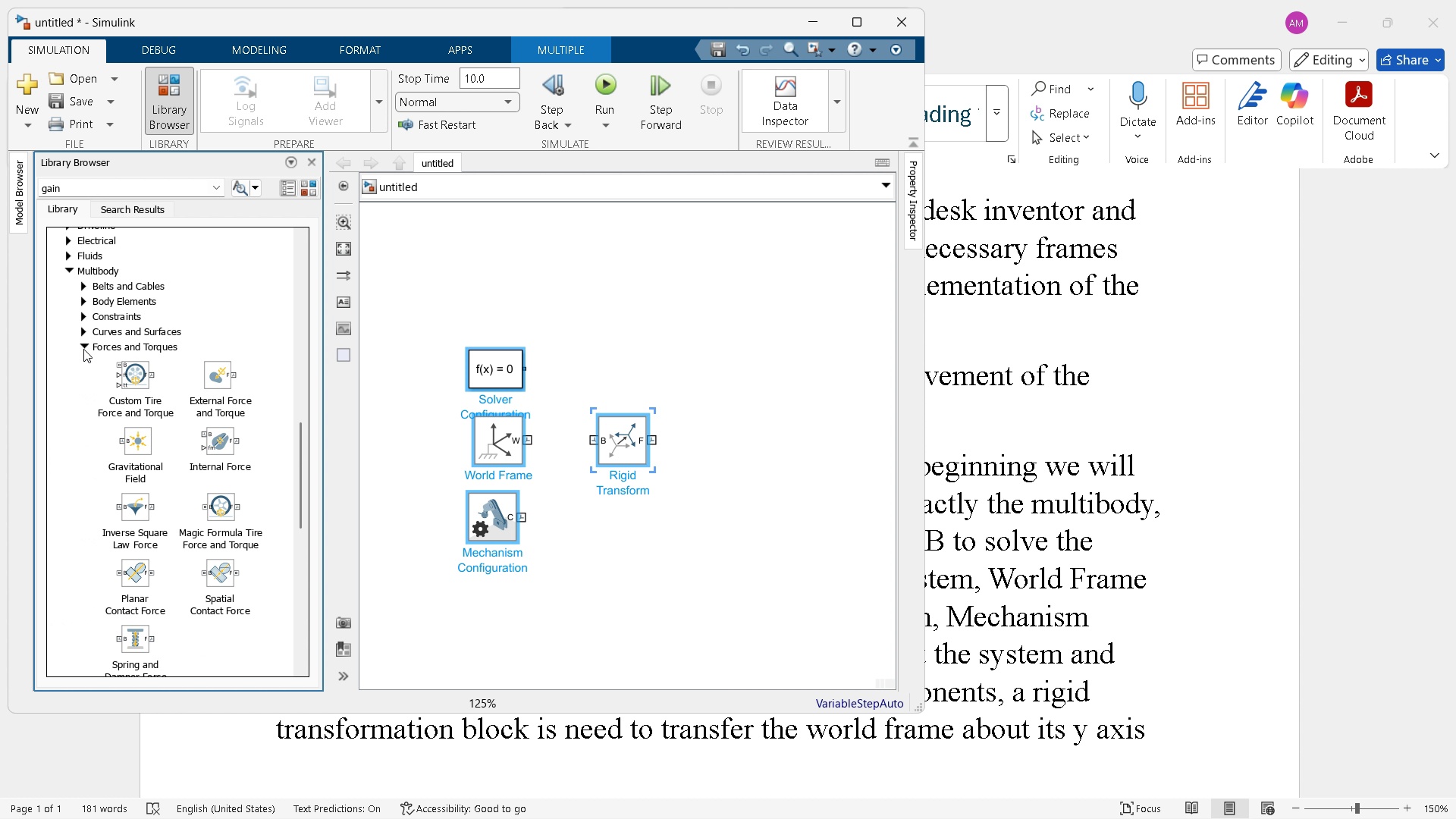 
left_click([83, 348])
 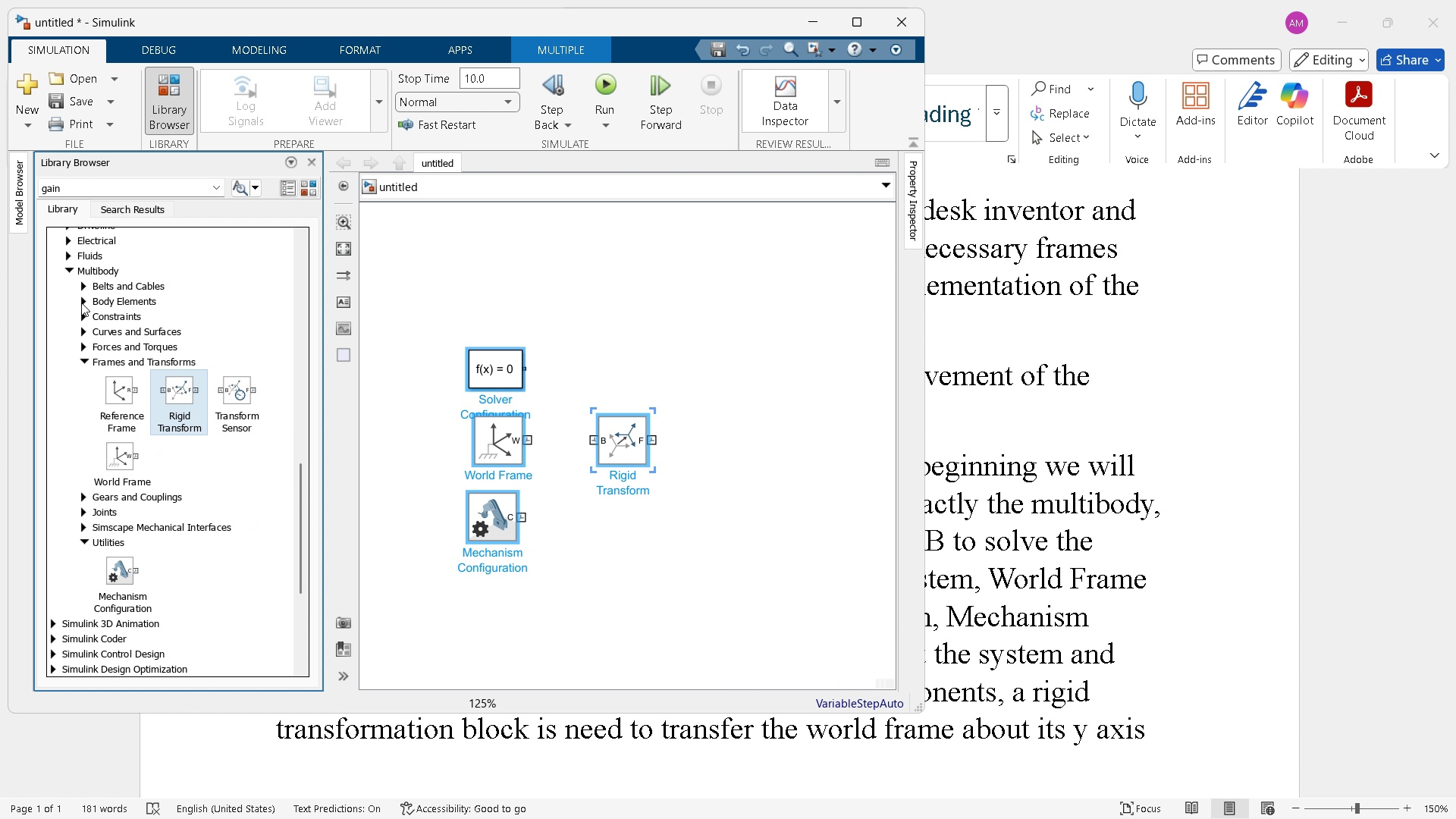 
left_click([81, 302])
 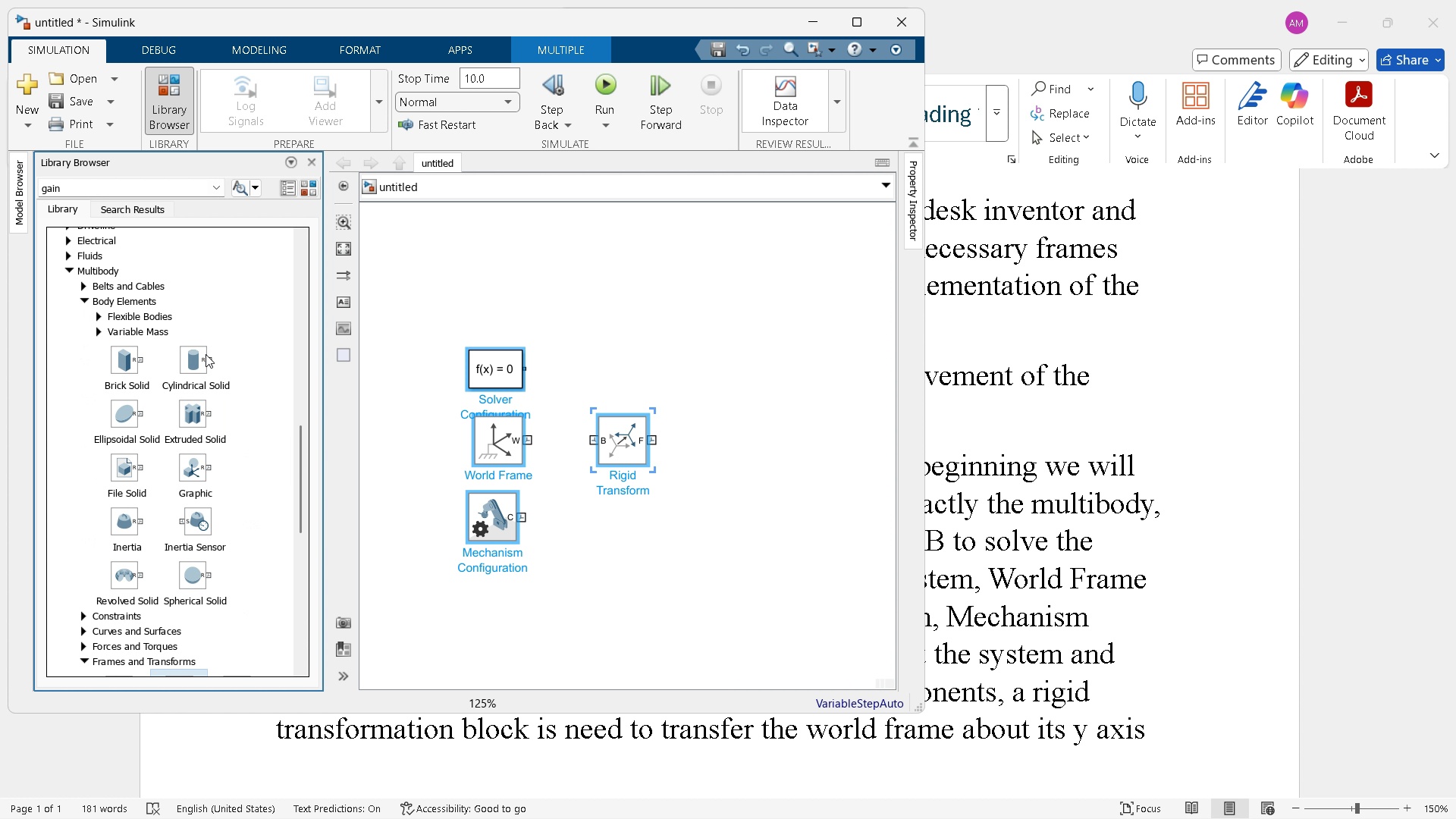 
left_click_drag(start_coordinate=[197, 354], to_coordinate=[701, 353])
 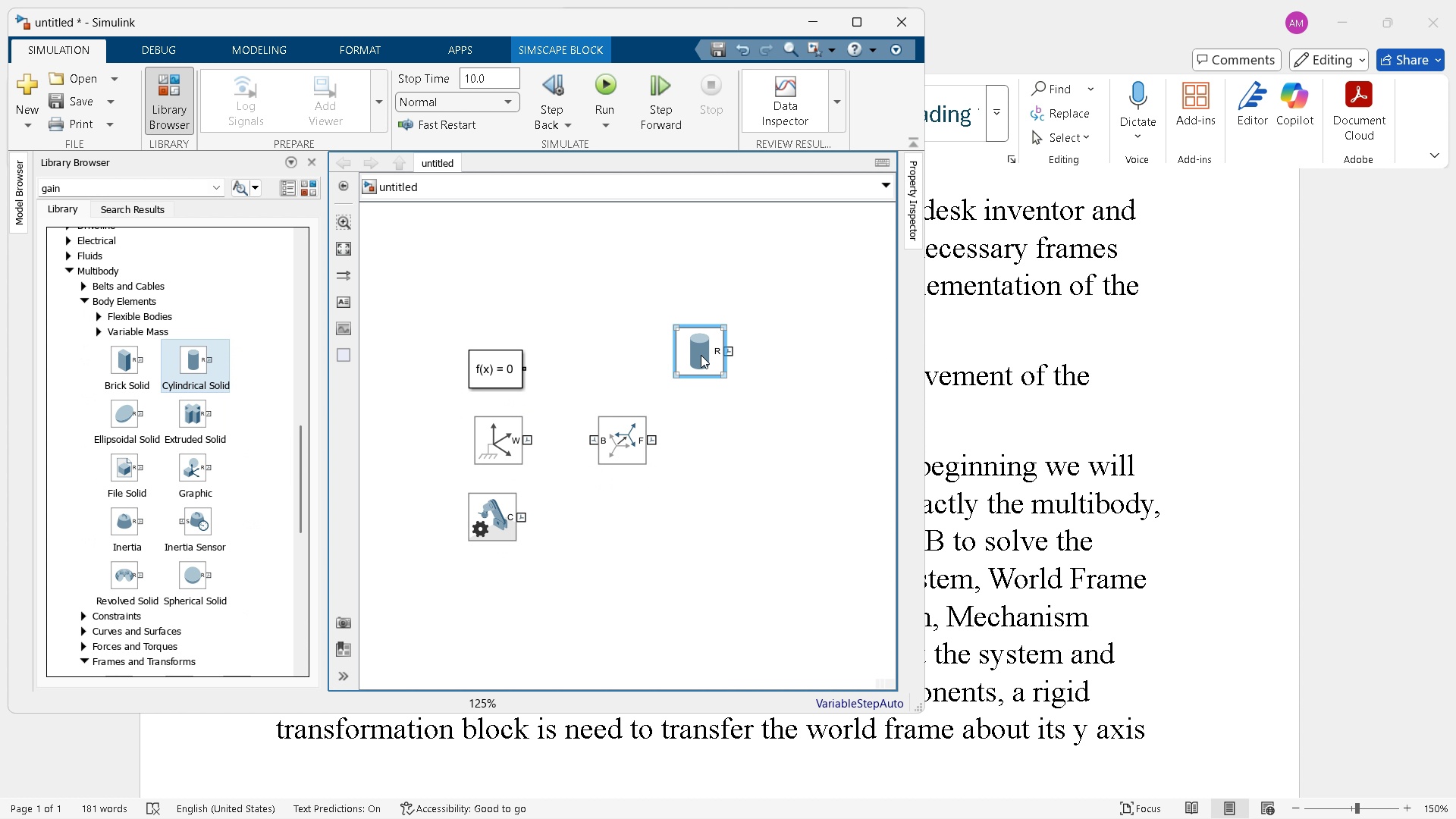 
key(Control+R)
 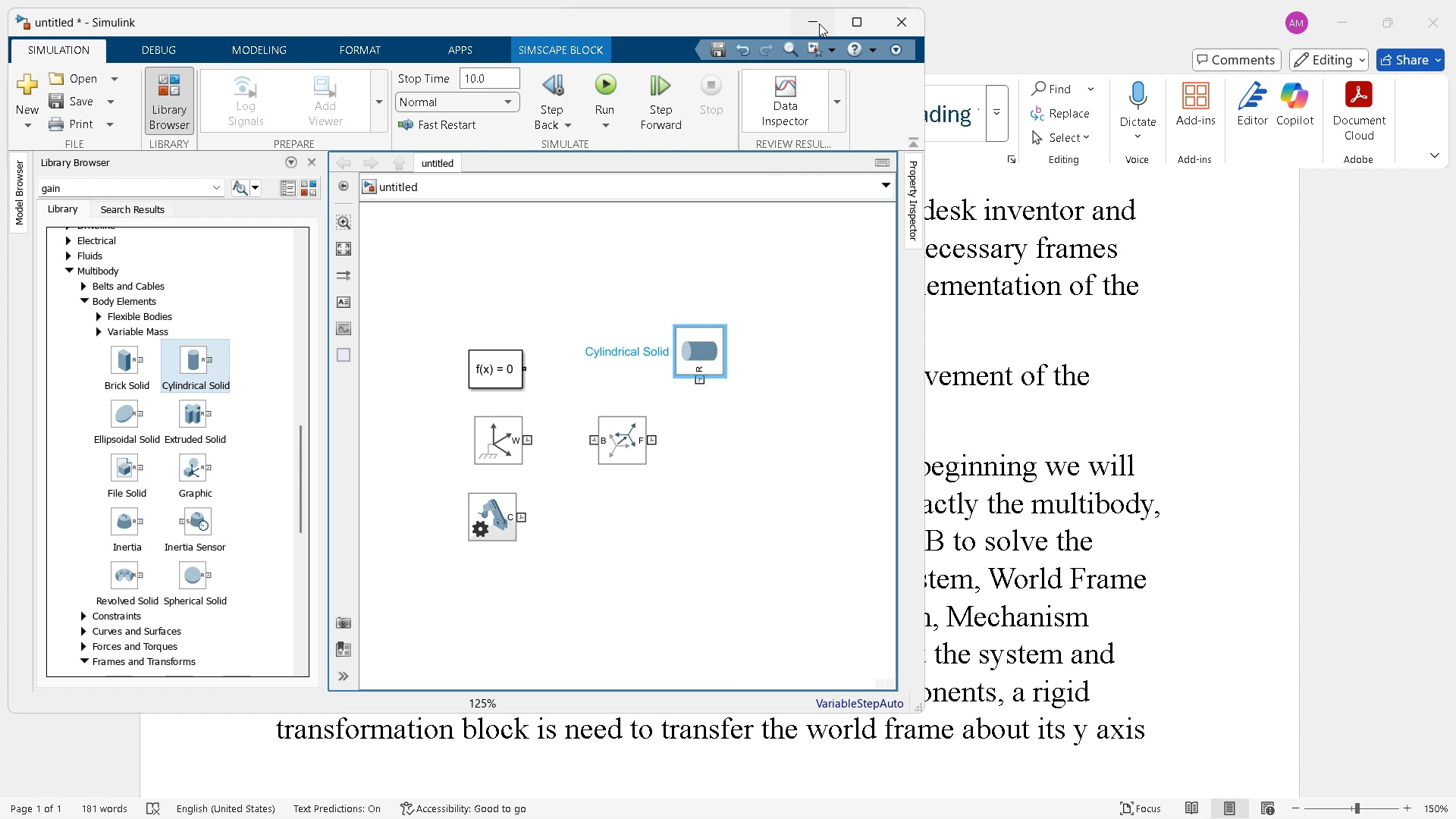 
scroll: coordinate [1215, 652], scroll_direction: down, amount: 2.0
 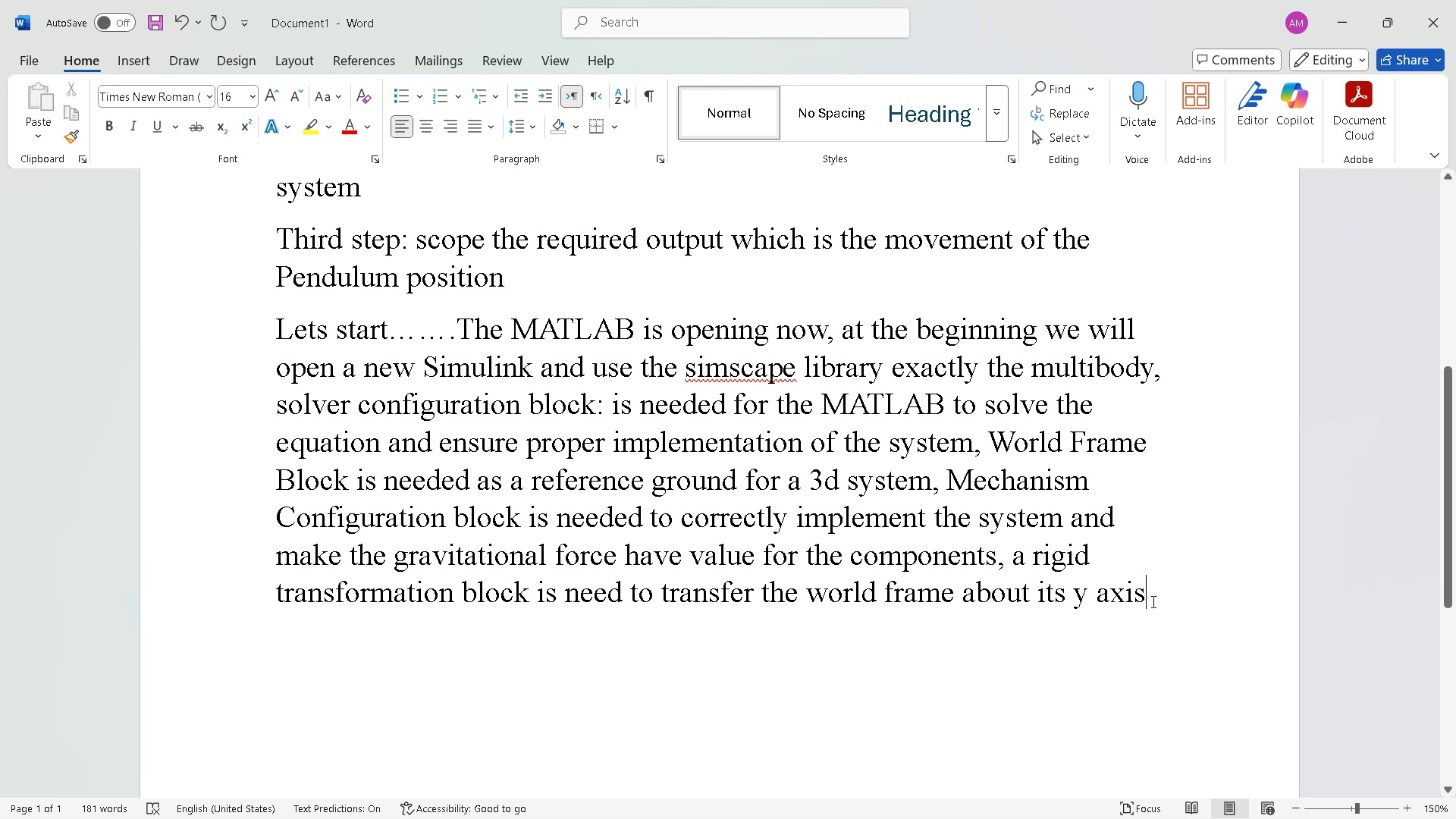 
type(, c)
key(Backspace)
key(Backspace)
type(Cylinderical Solid is needed as a frame for the cart to move on it and that requires of course )
 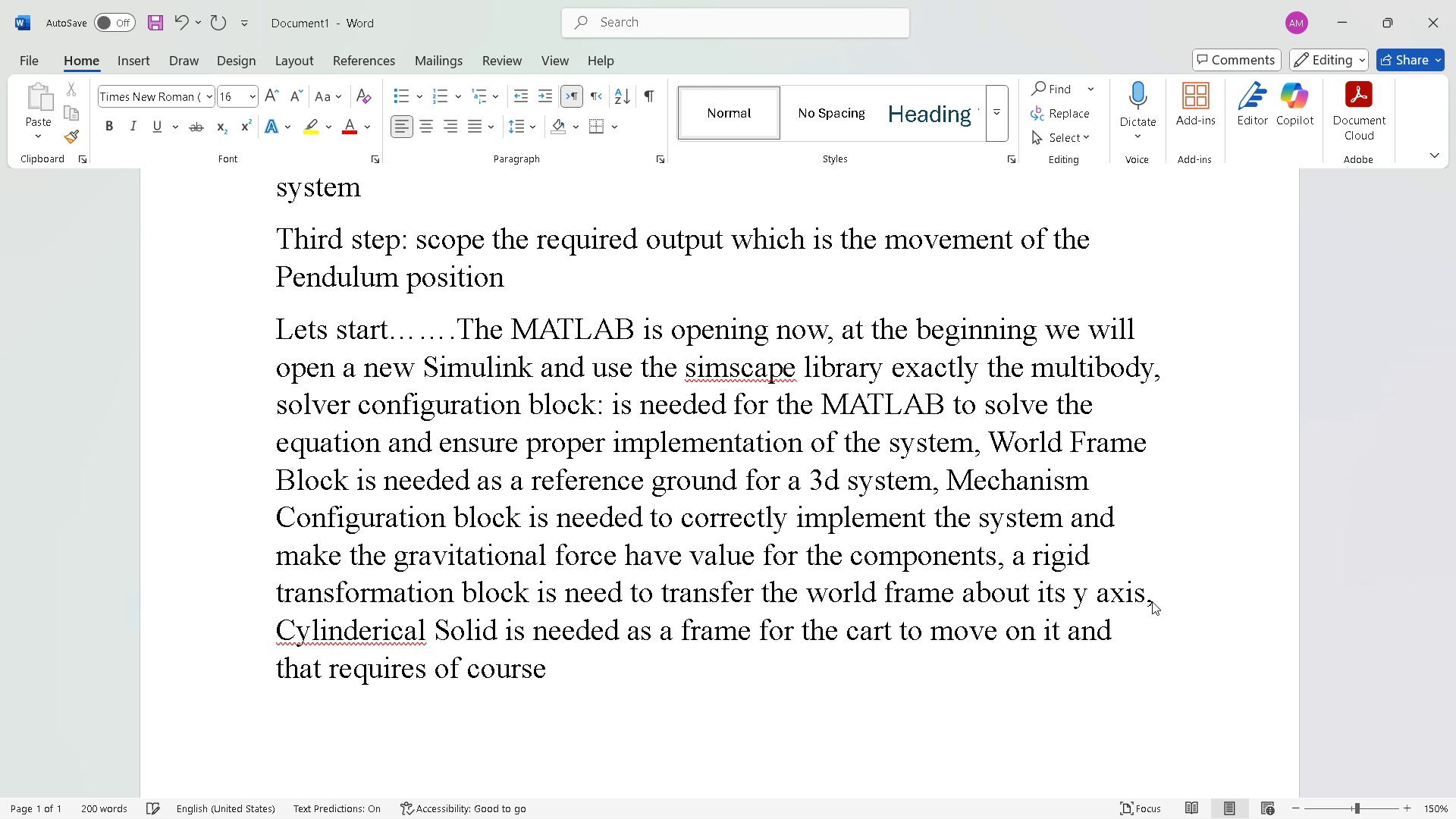 
right_click([395, 628])
 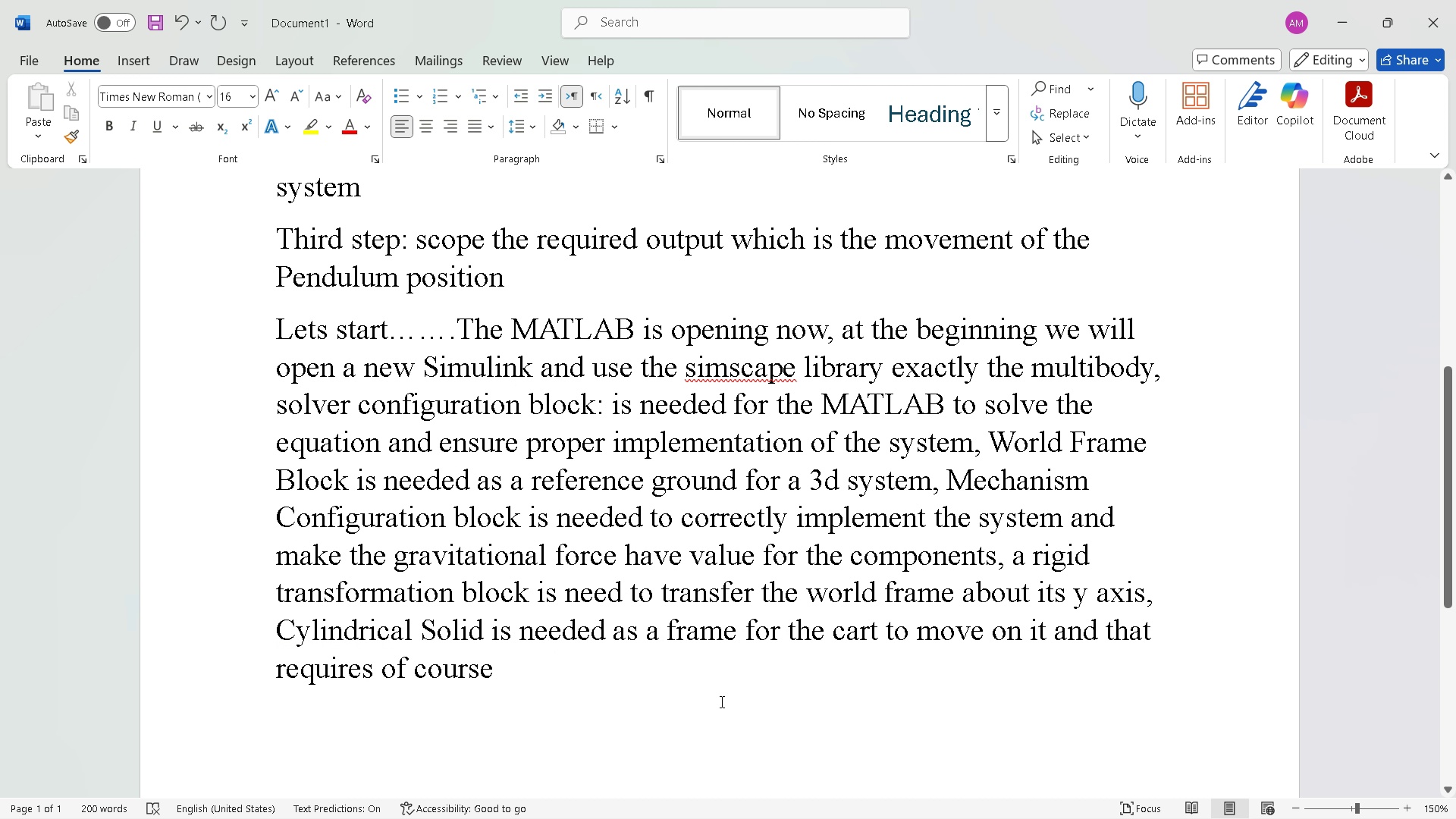 
type(a Prismatic joint, )
key(Backspace)
key(Backspace)
type( betww)
key(Backspace)
type(een the first fram )
key(Backspace)
type(e of the cart and the ylinde)
key(Backspace)
type(rti)
key(Backspace)
key(Backspace)
type(ical solid, )
 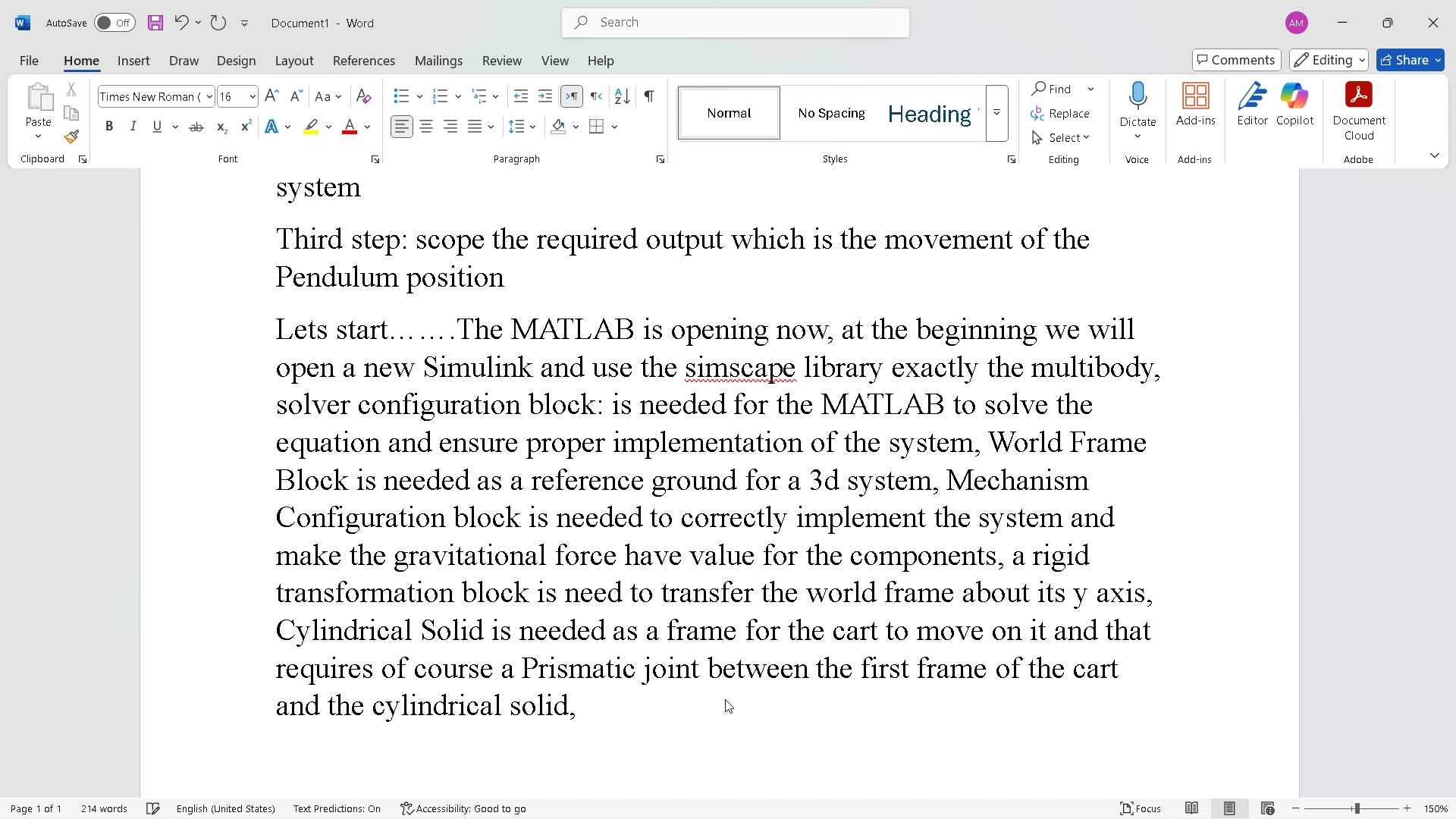 
left_click([1078, 714])
 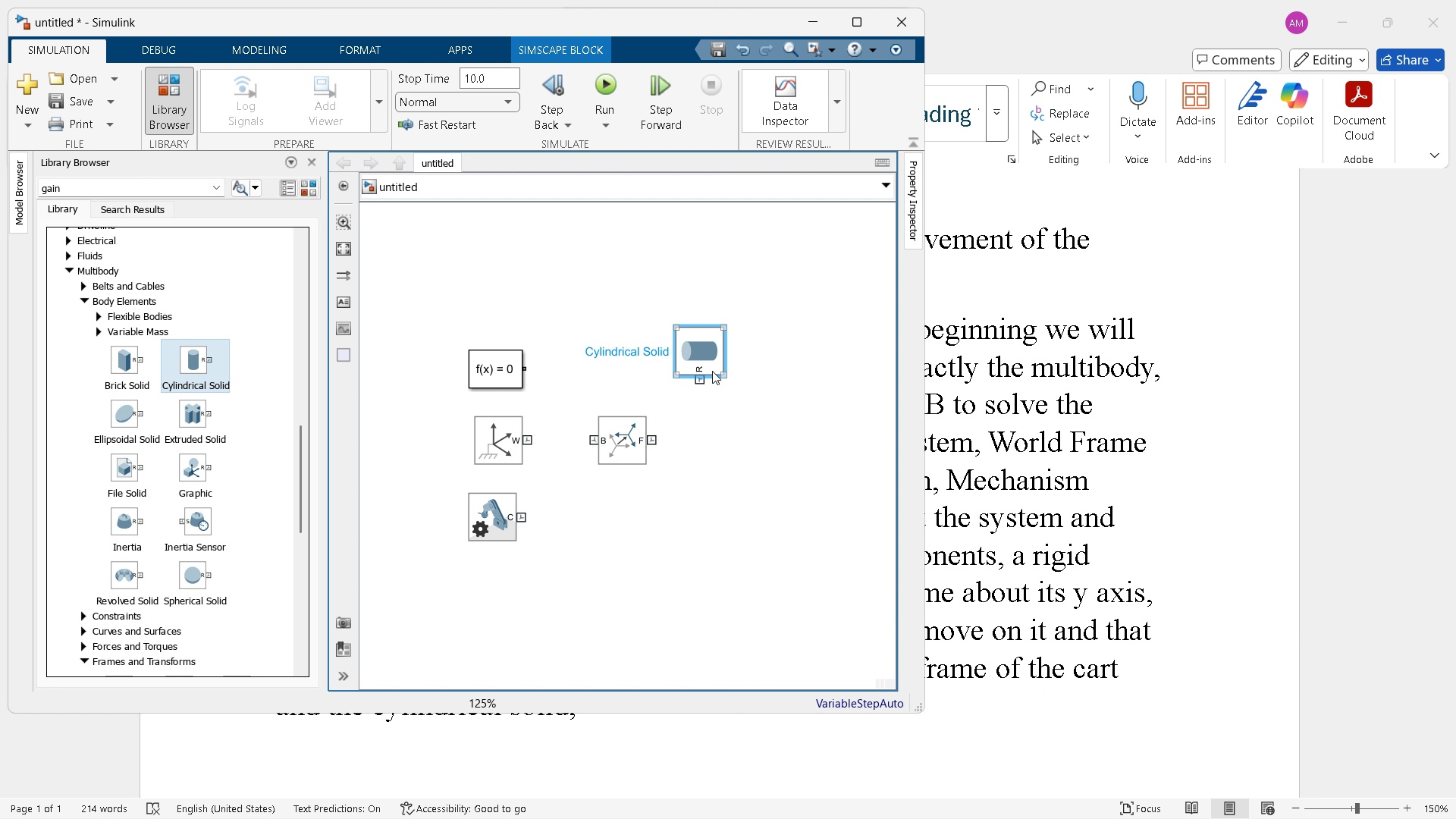 
double_click([710, 345])
 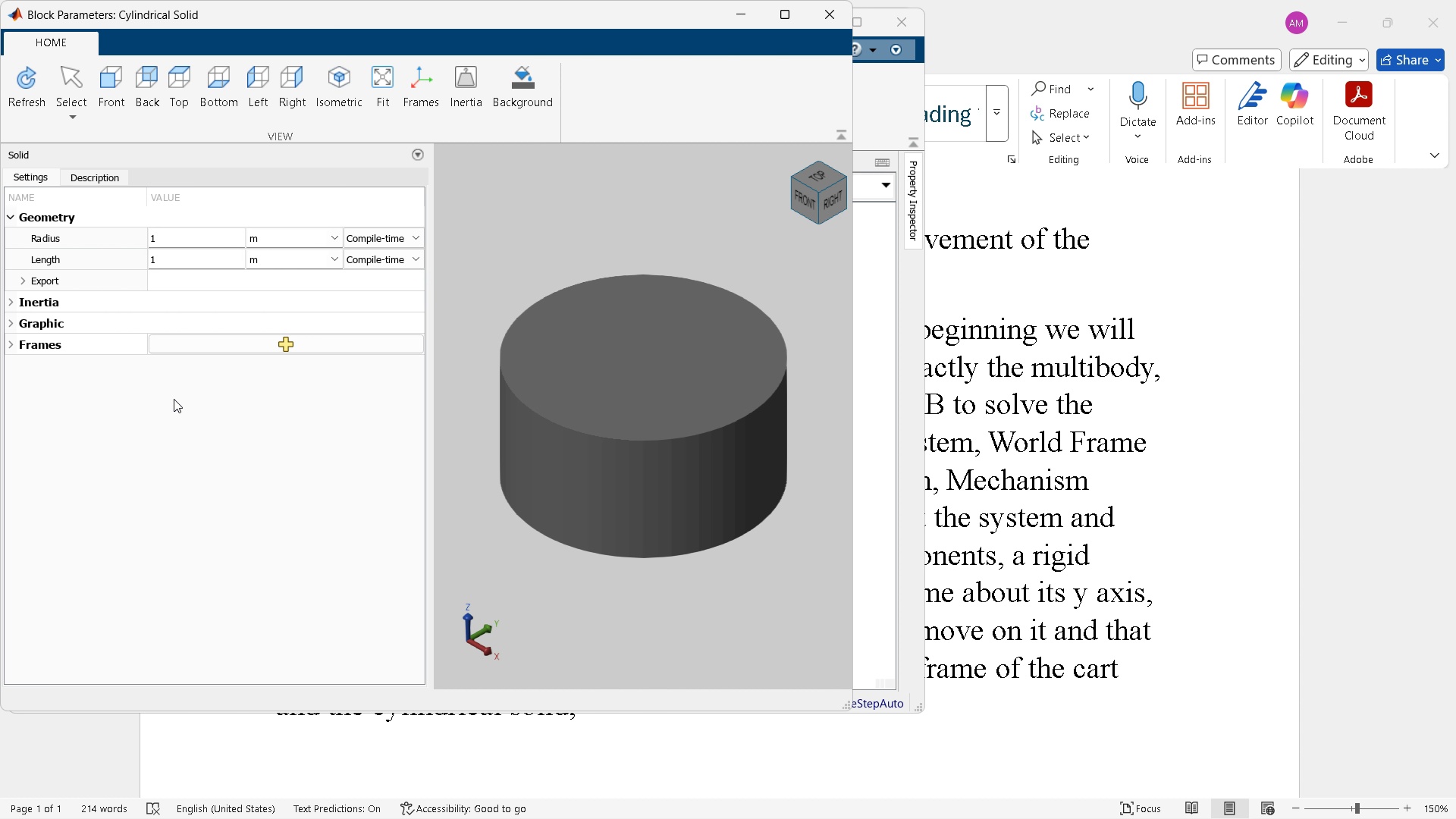 
wait(13.54)
 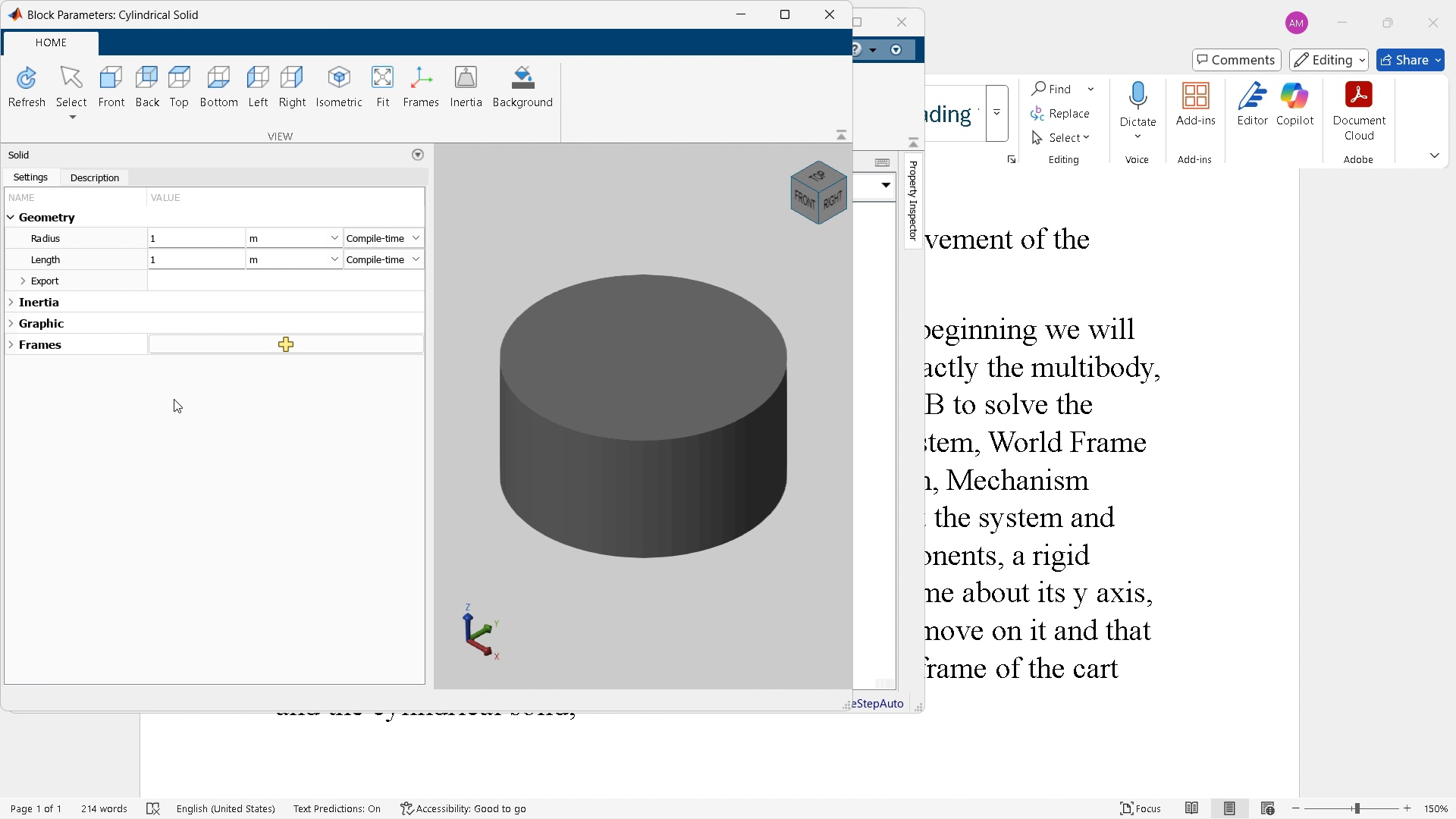 
left_click([156, 236])
 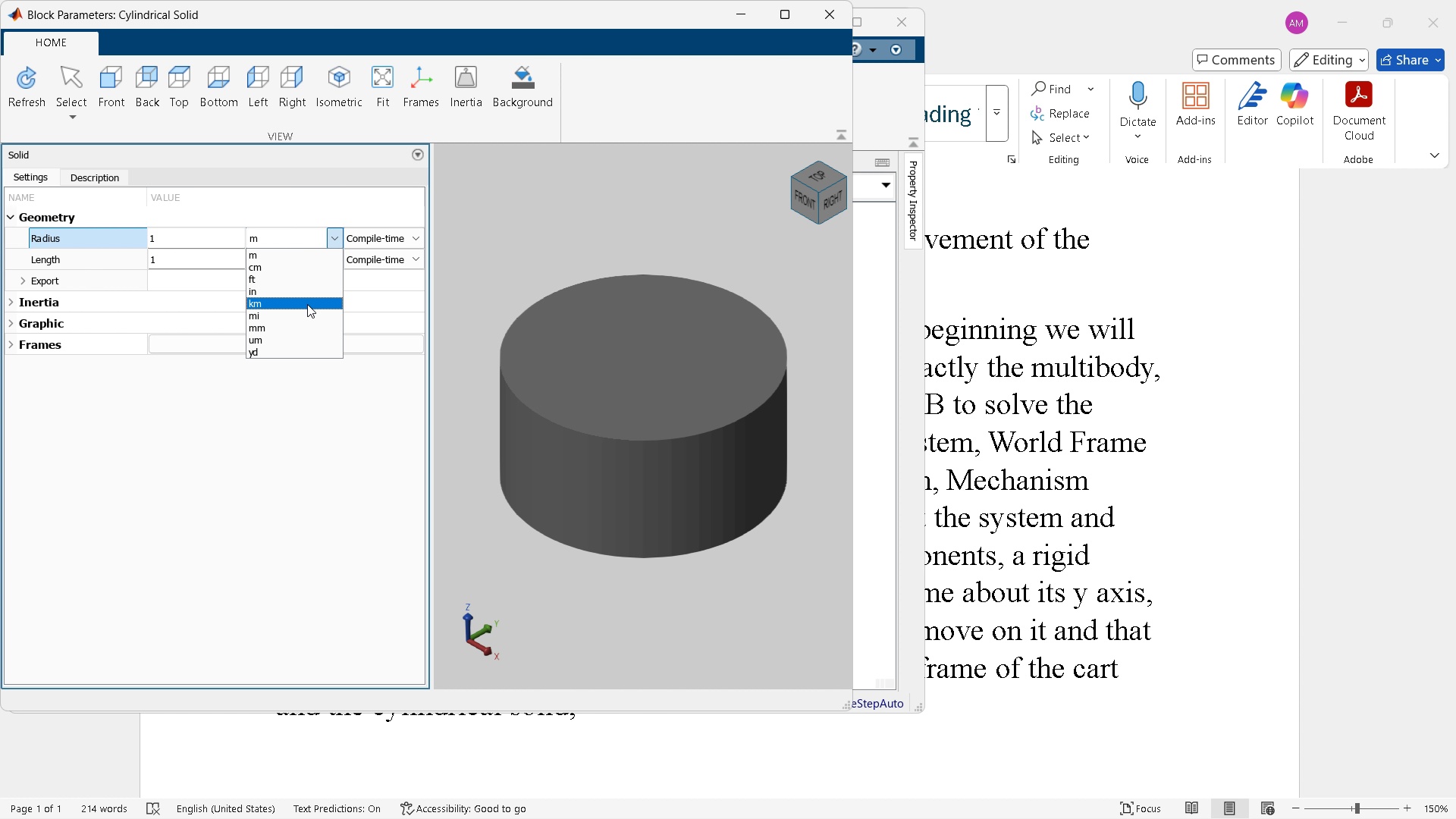 
left_click([299, 325])
 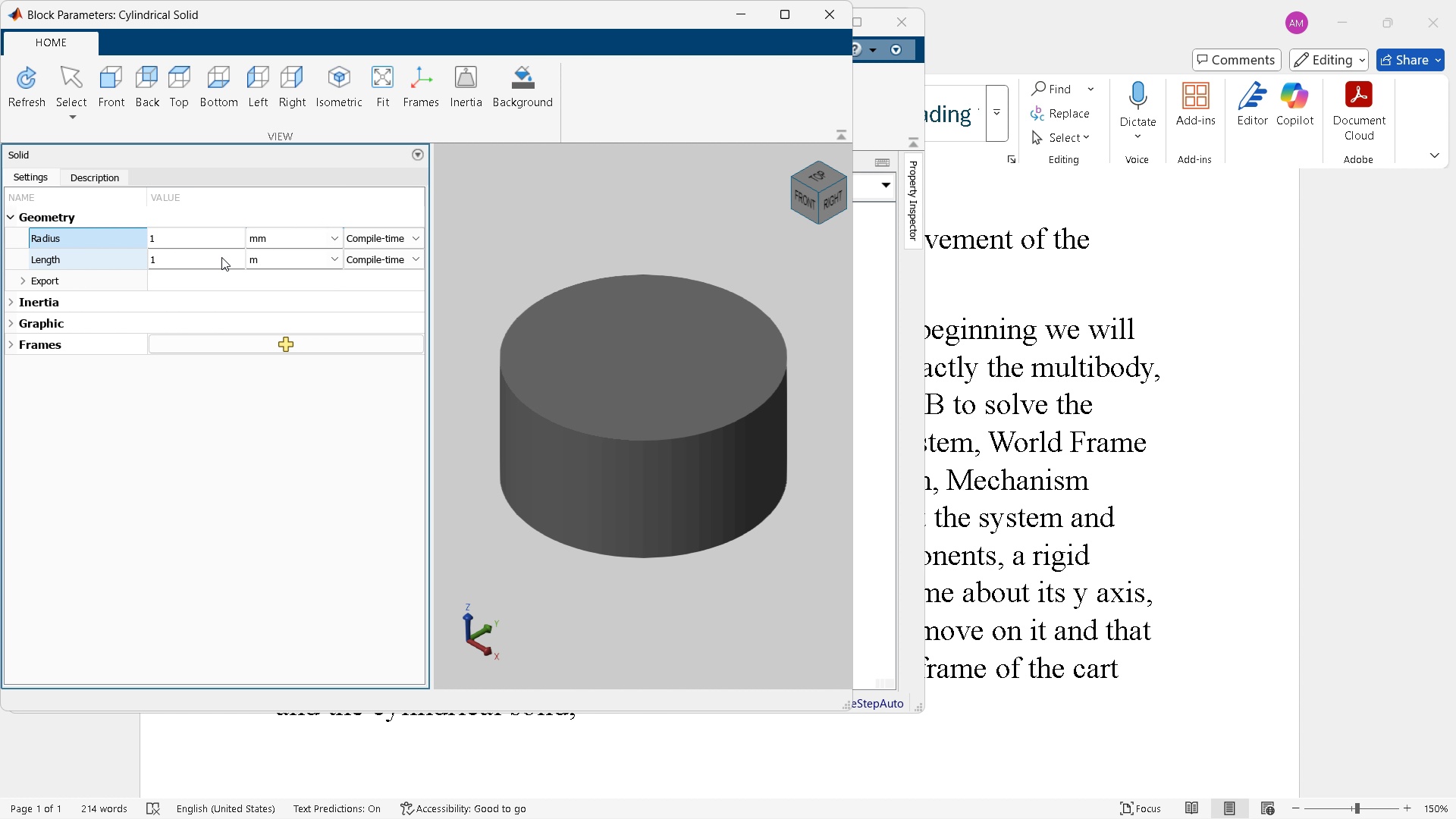 
left_click([221, 257])
 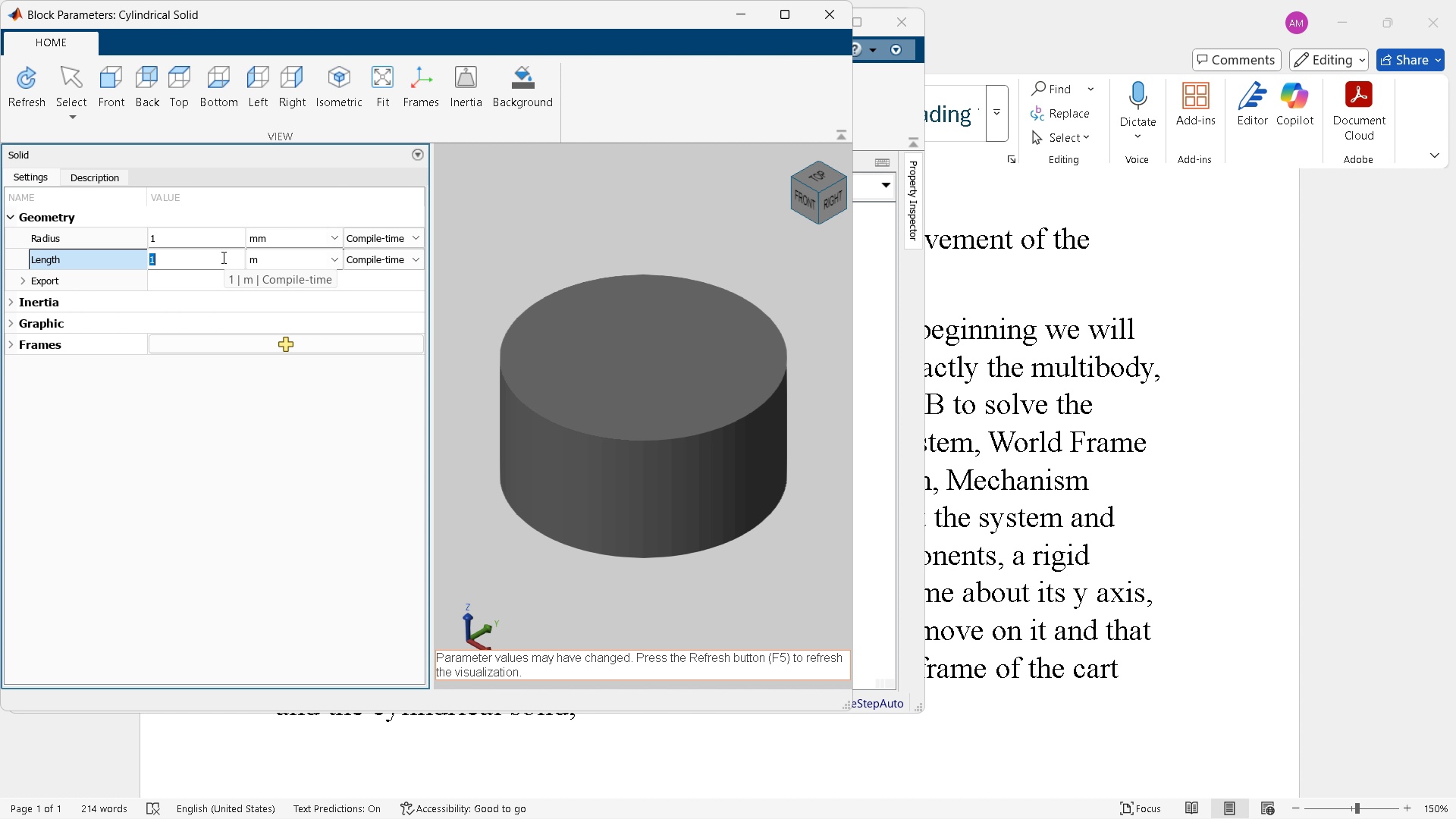 
key(Numpad2)
 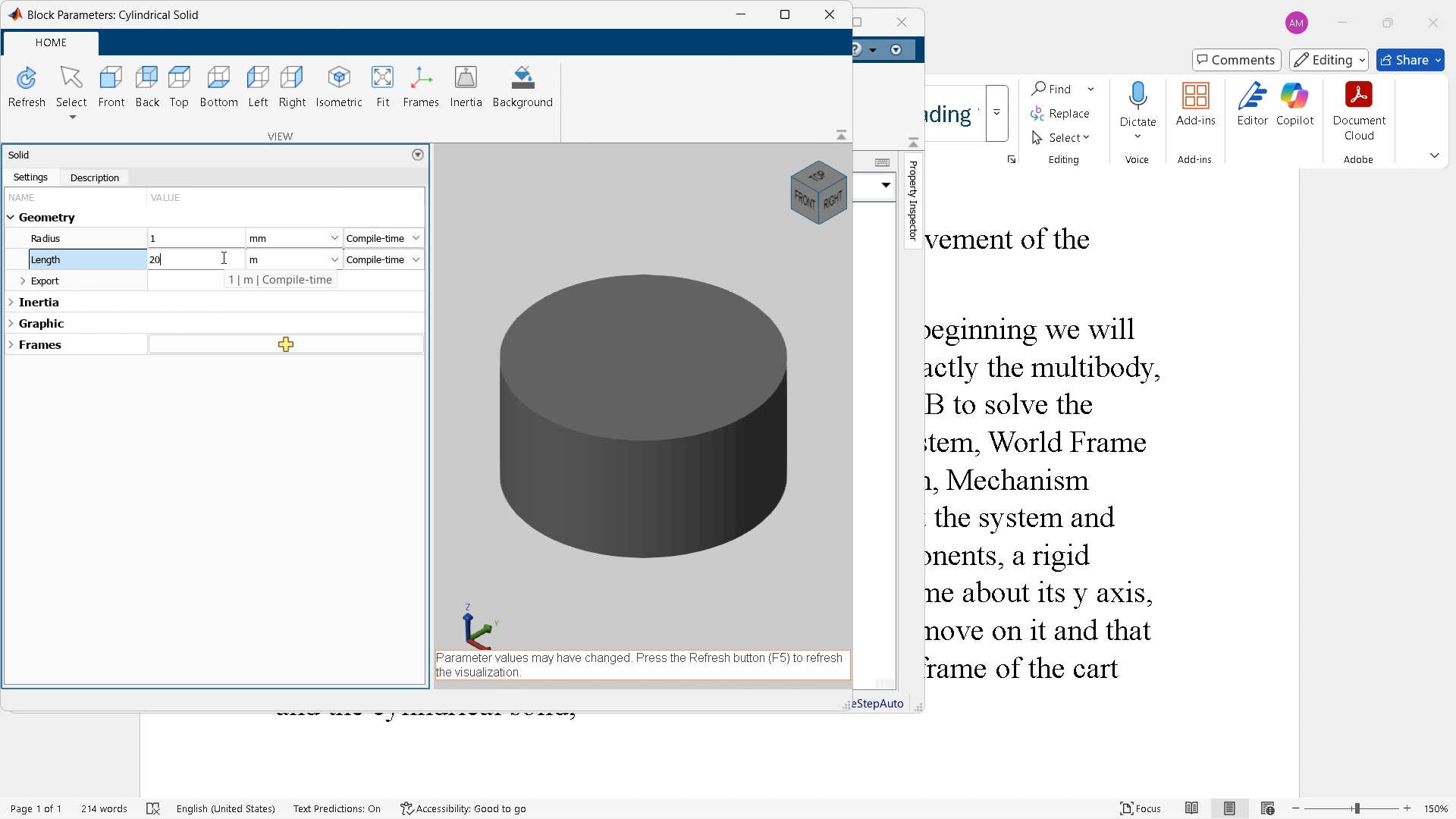 
key(Numpad0)
 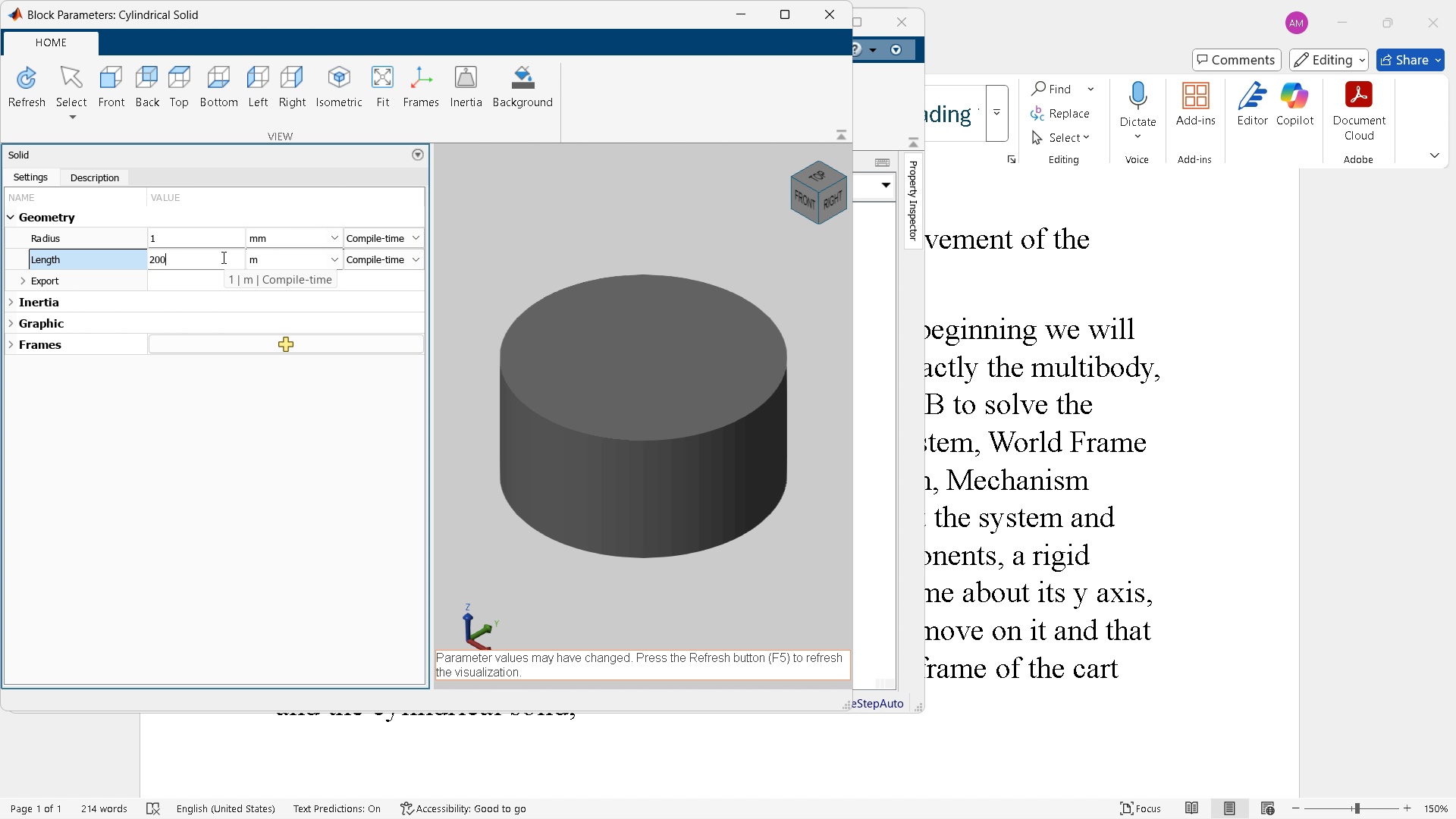 
key(Numpad0)
 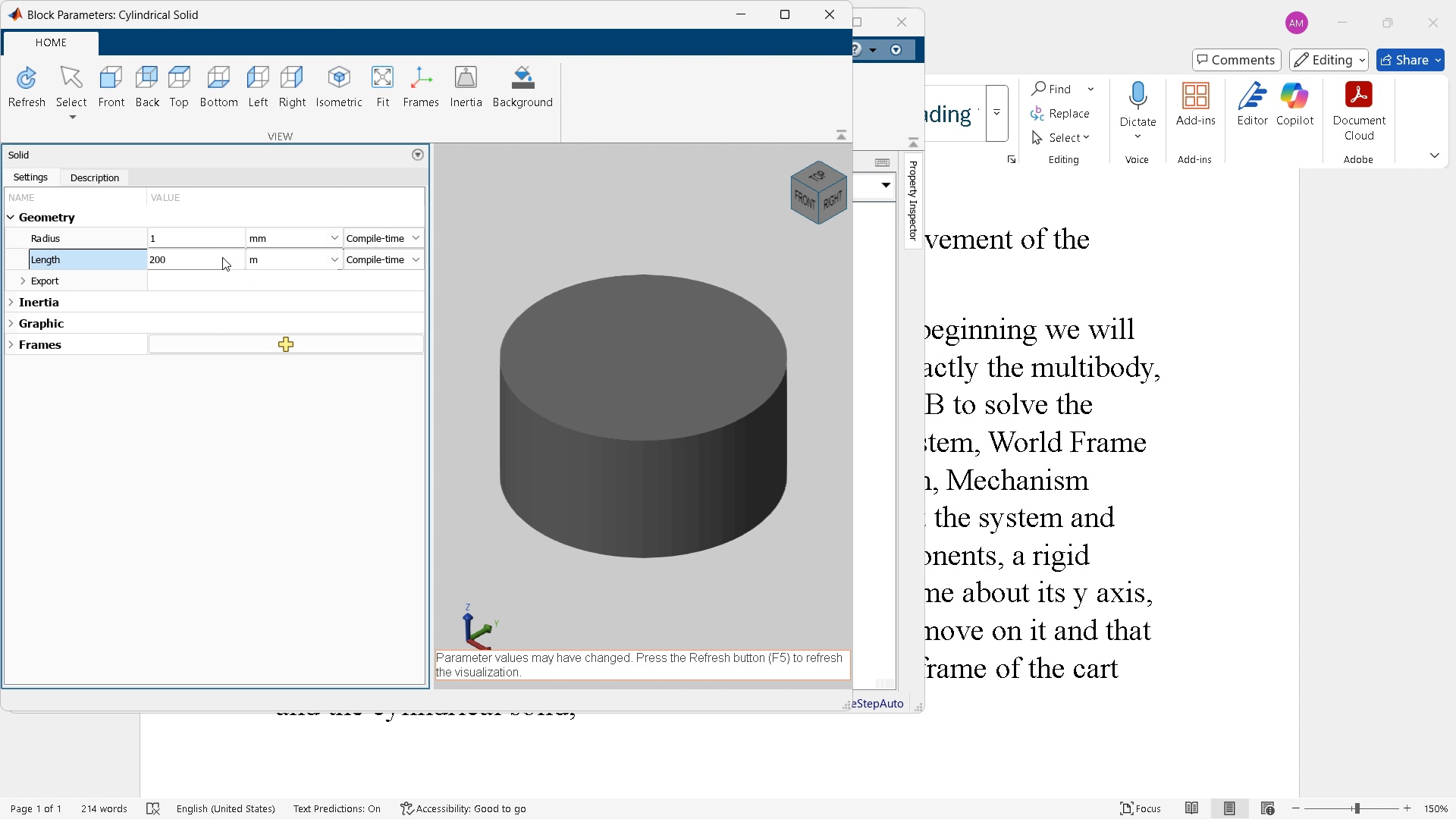 
key(Enter)
 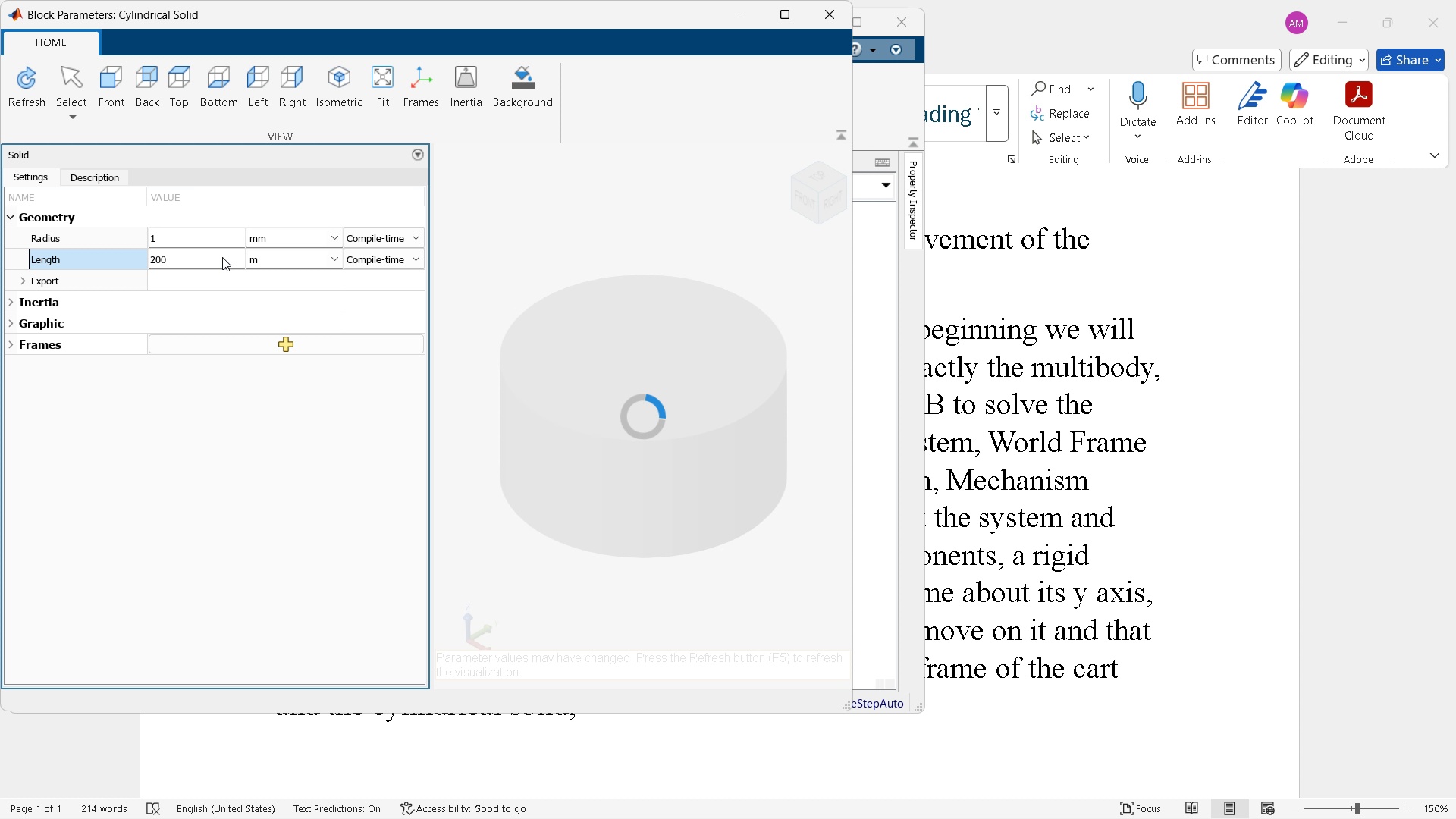 
key(F5)
 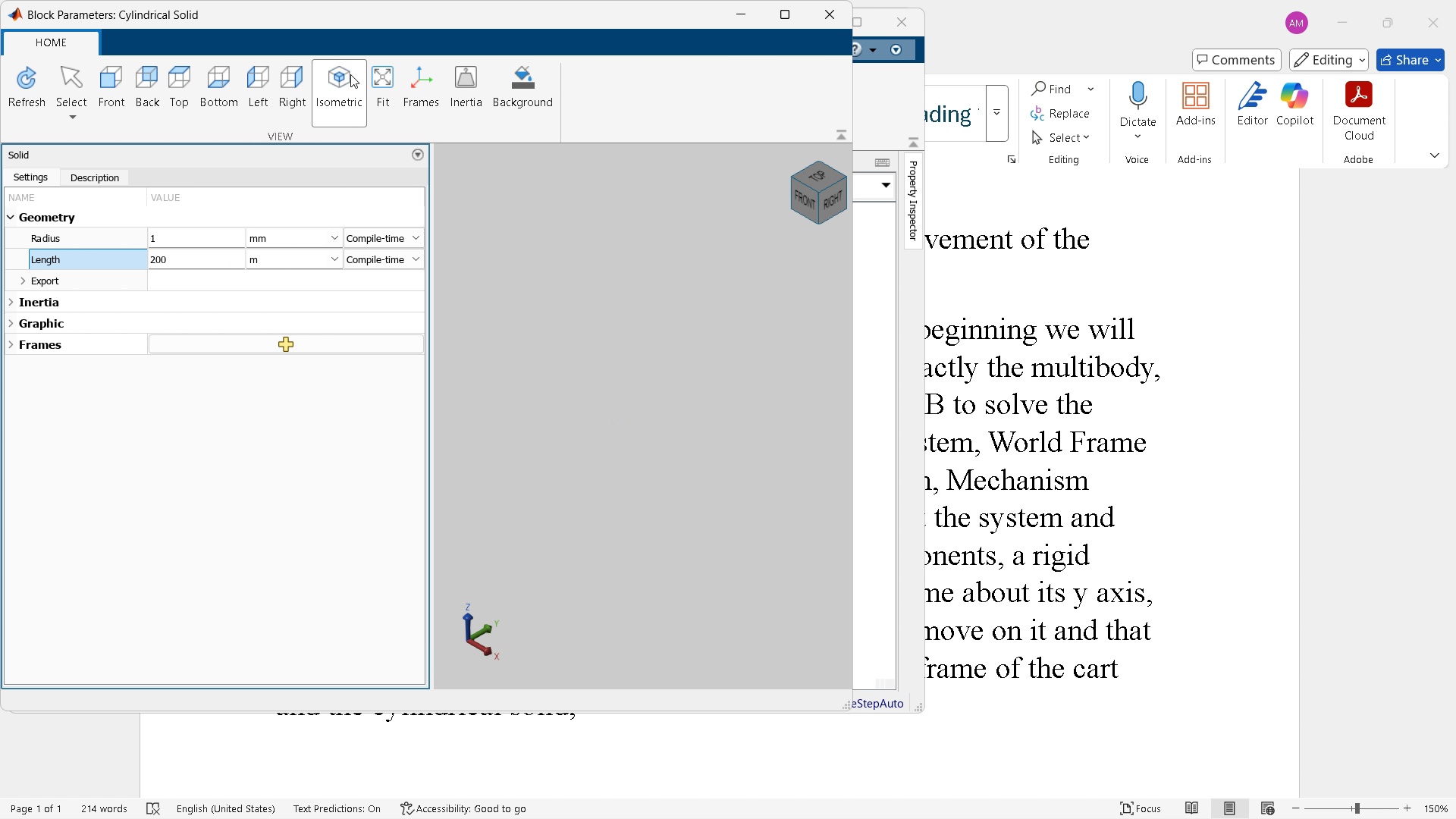 
left_click([391, 89])
 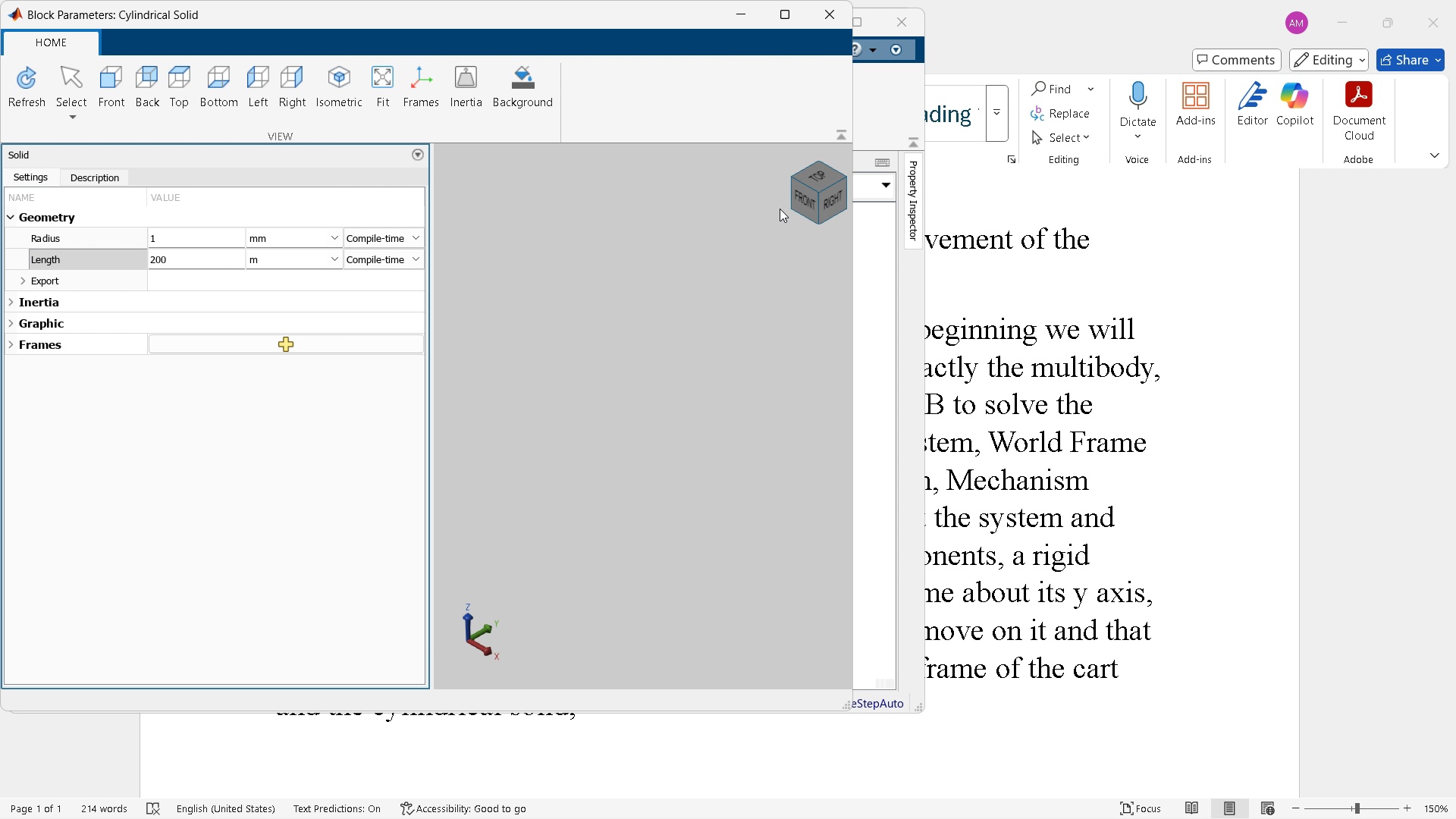 
left_click([802, 206])
 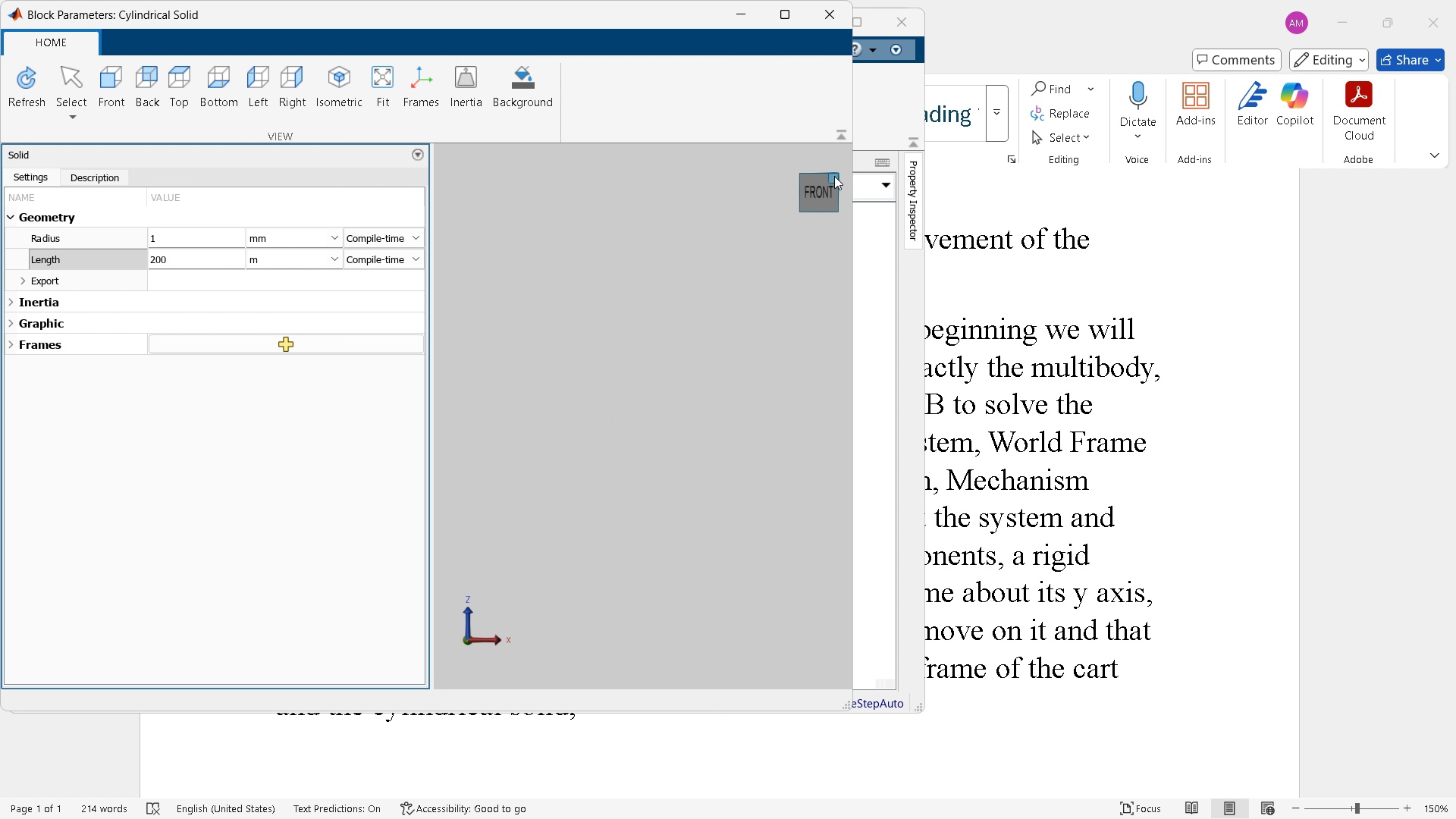 
left_click([834, 176])
 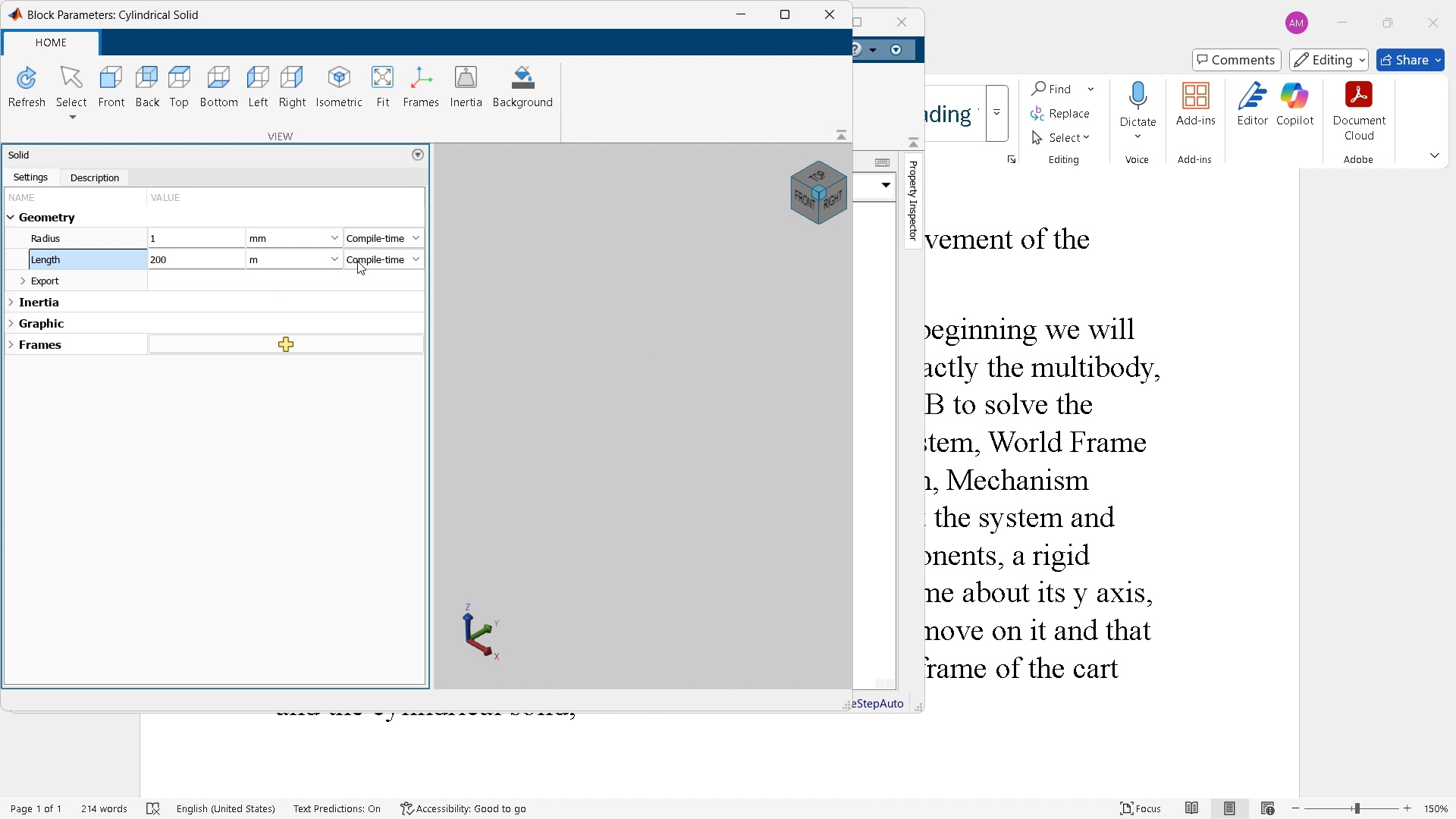 
left_click([337, 256])
 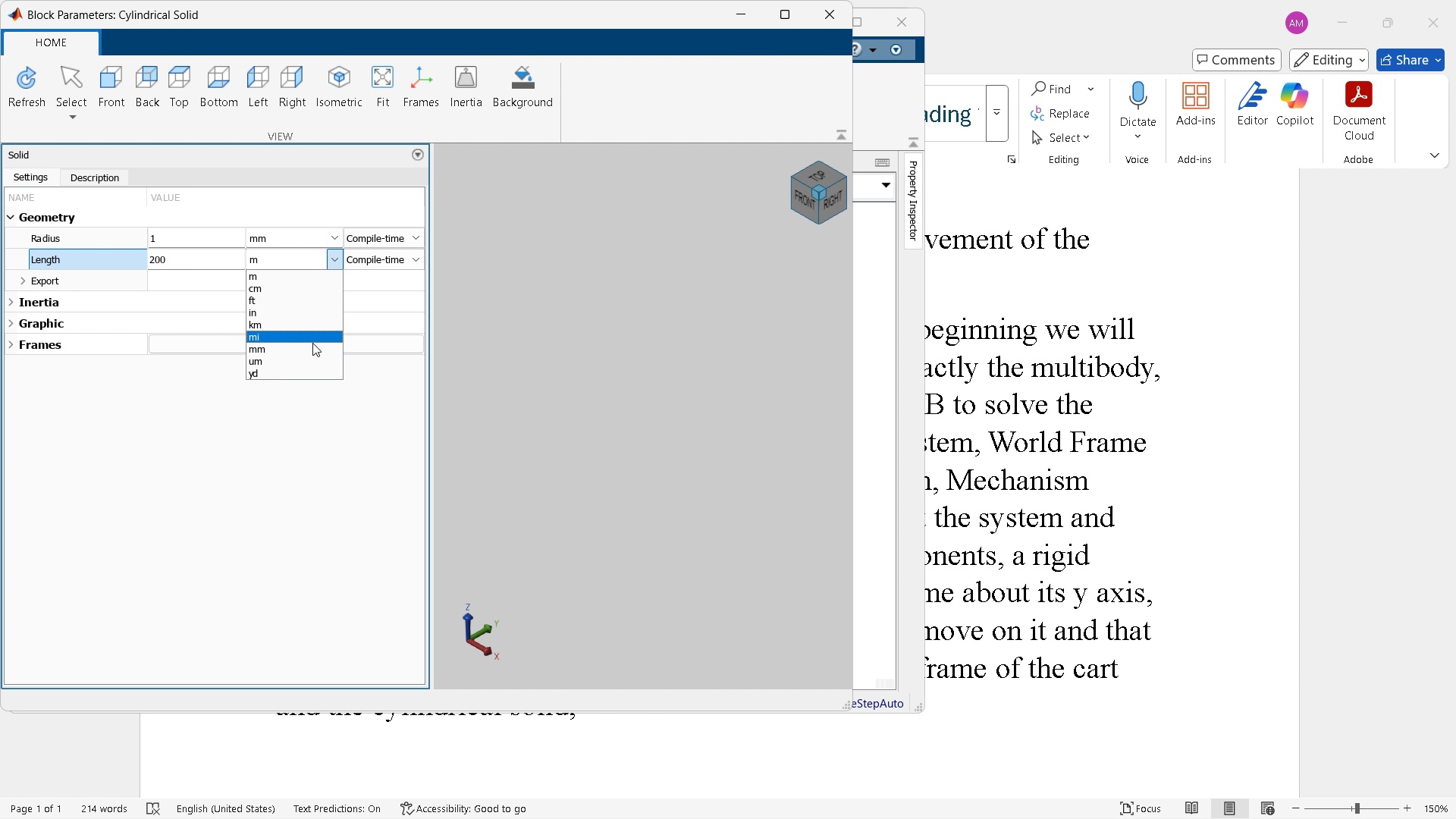 
left_click([312, 343])
 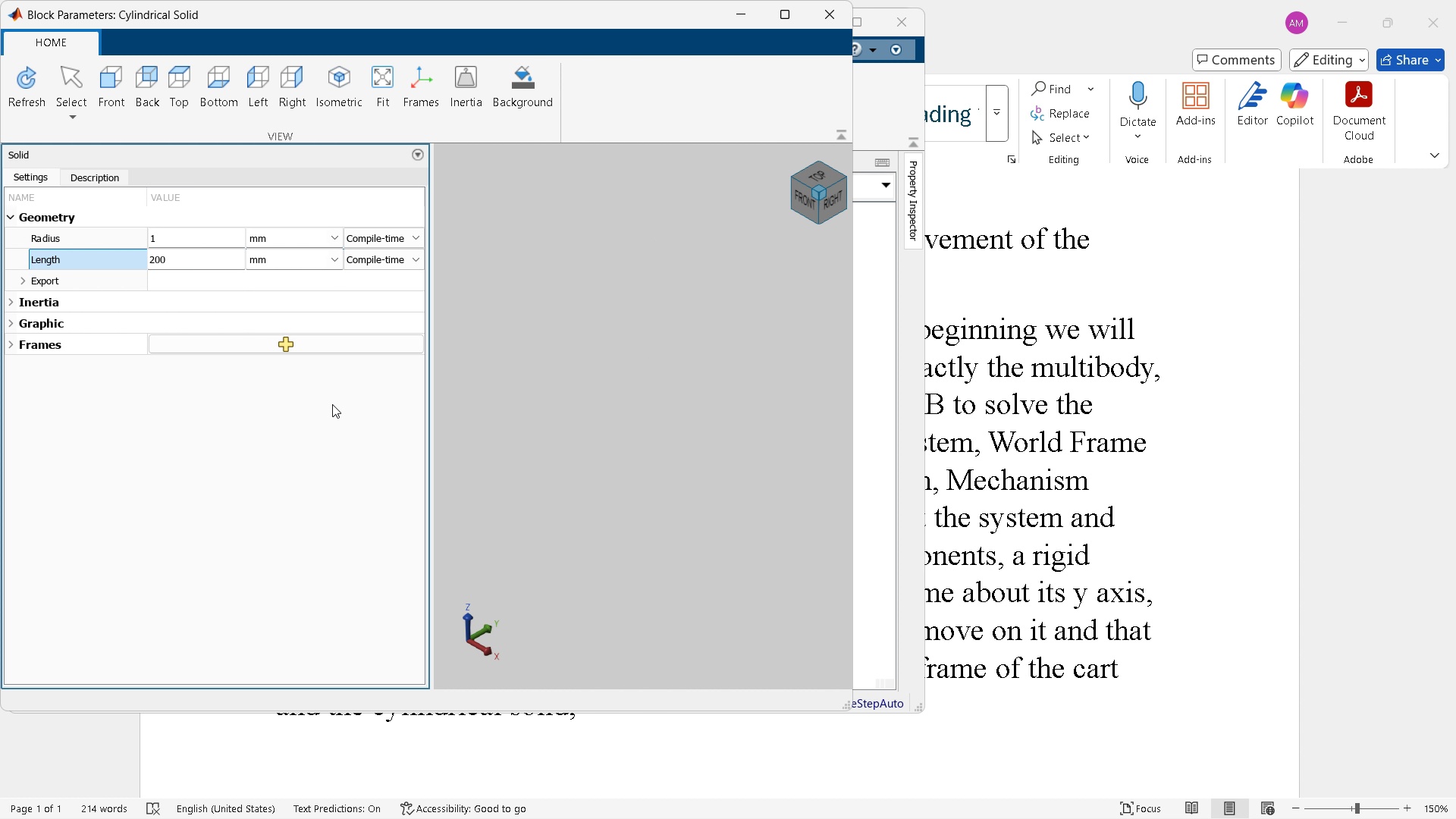 
key(F5)
 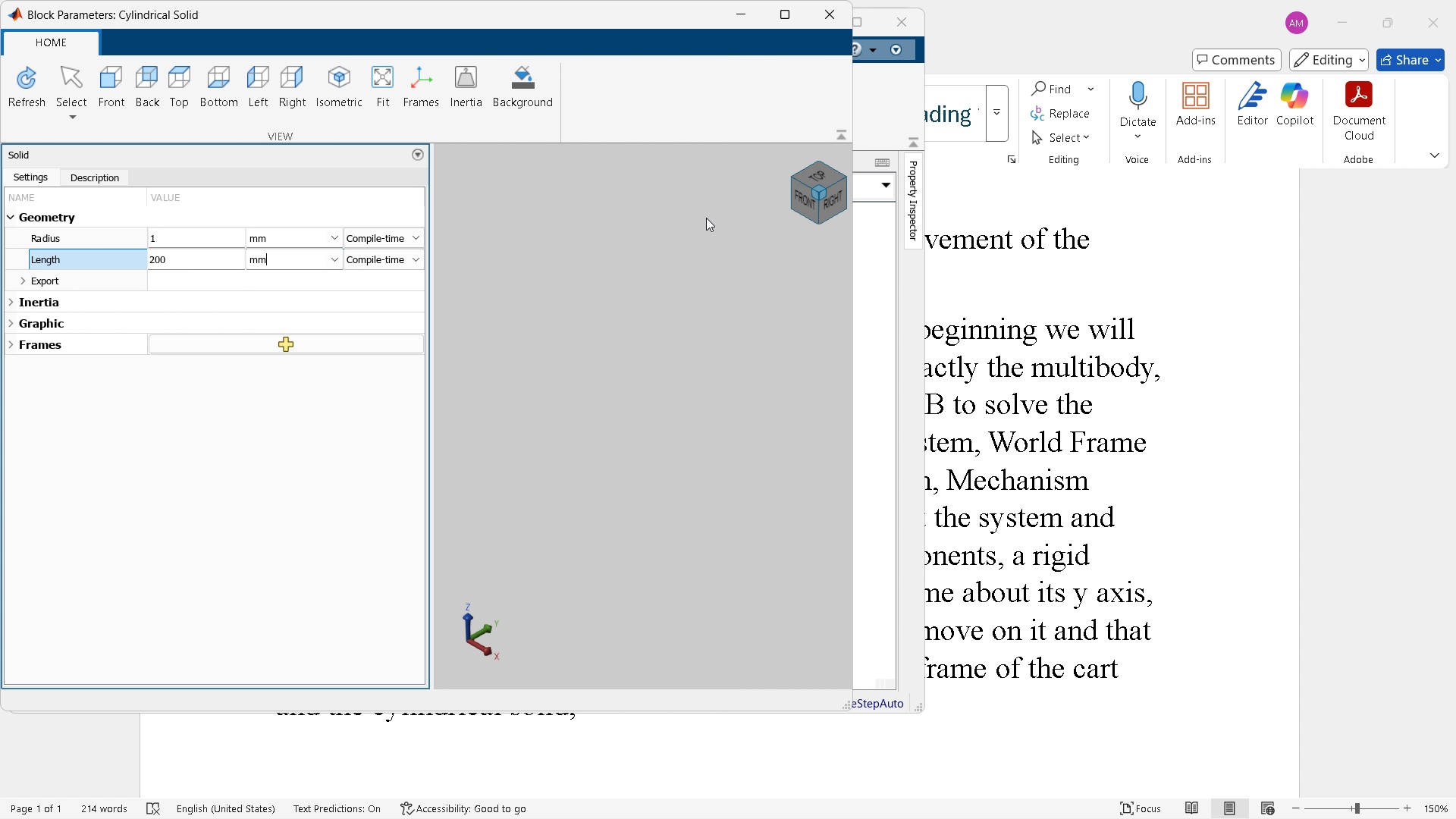 
key(F5)
 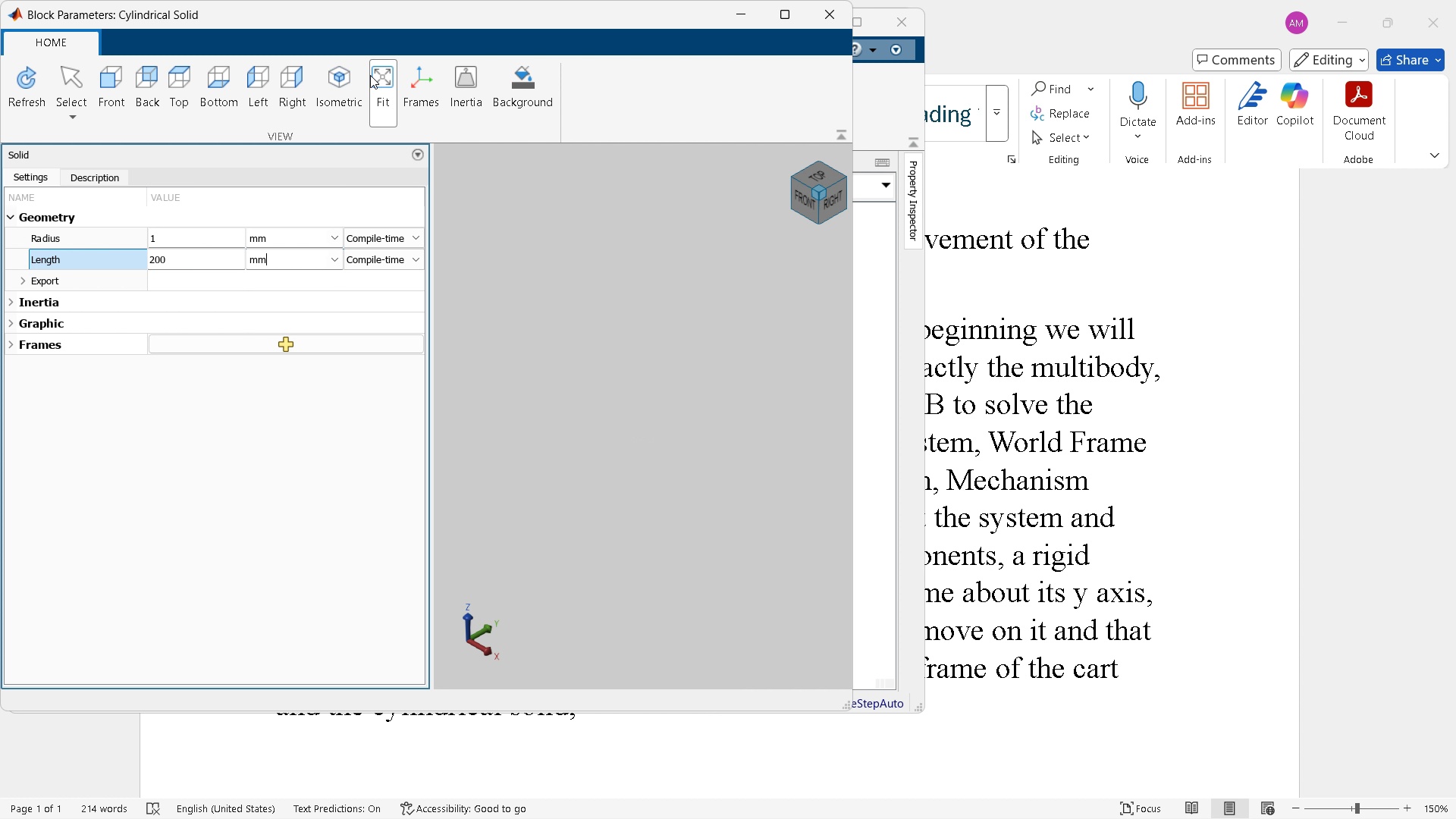 
left_click([375, 75])
 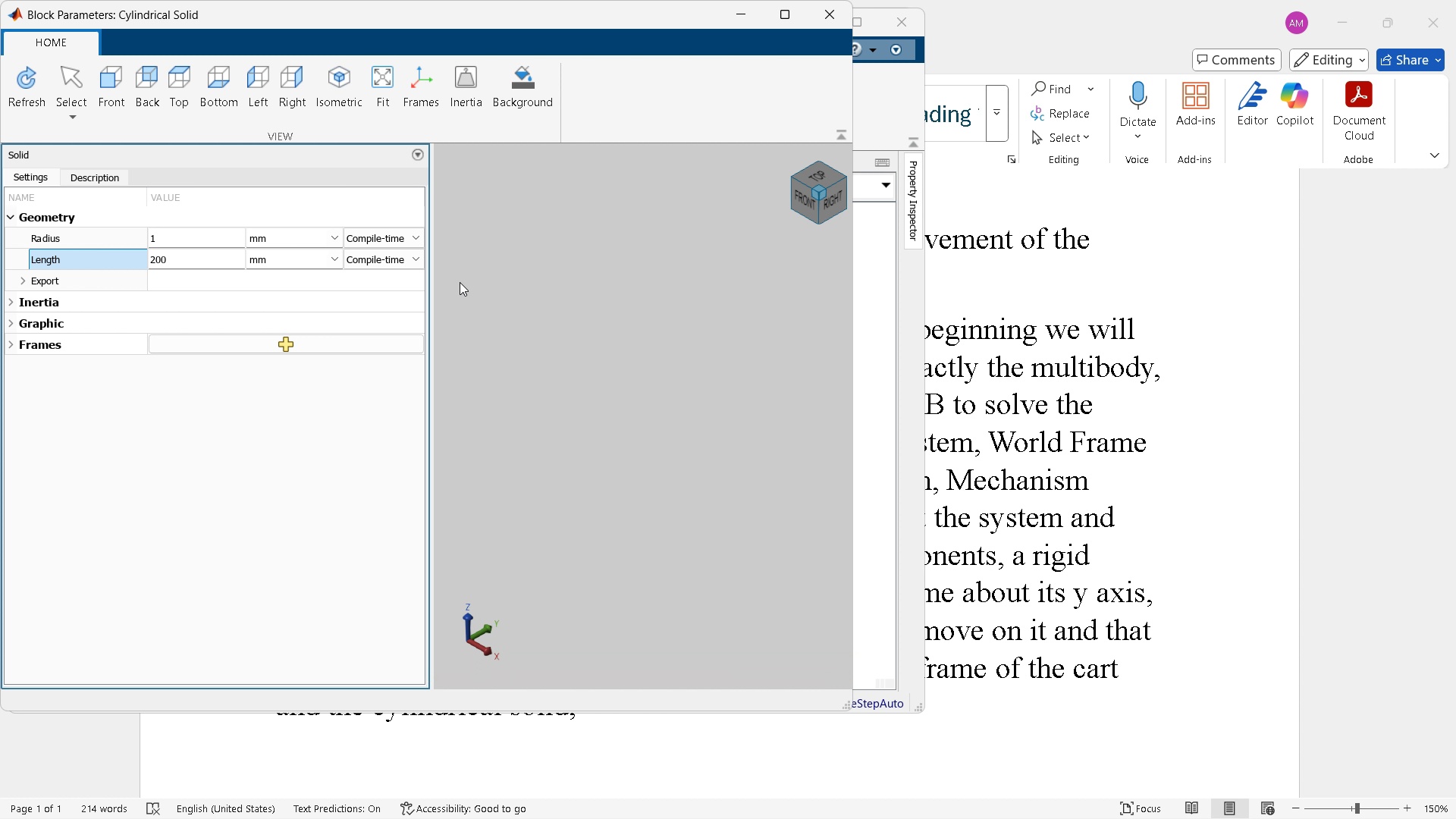 
key(F5)
 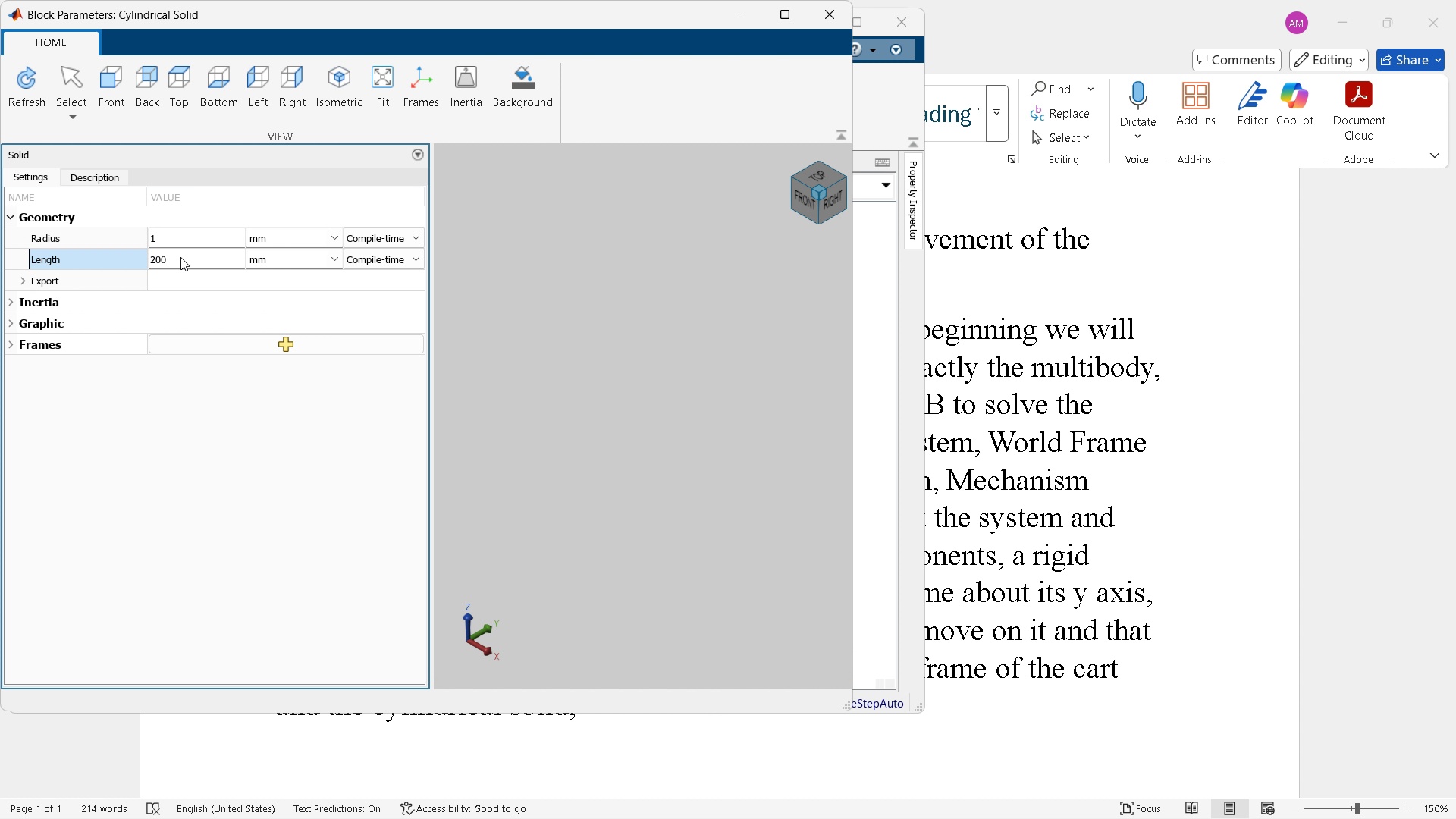 
mouse_move([191, 249])
 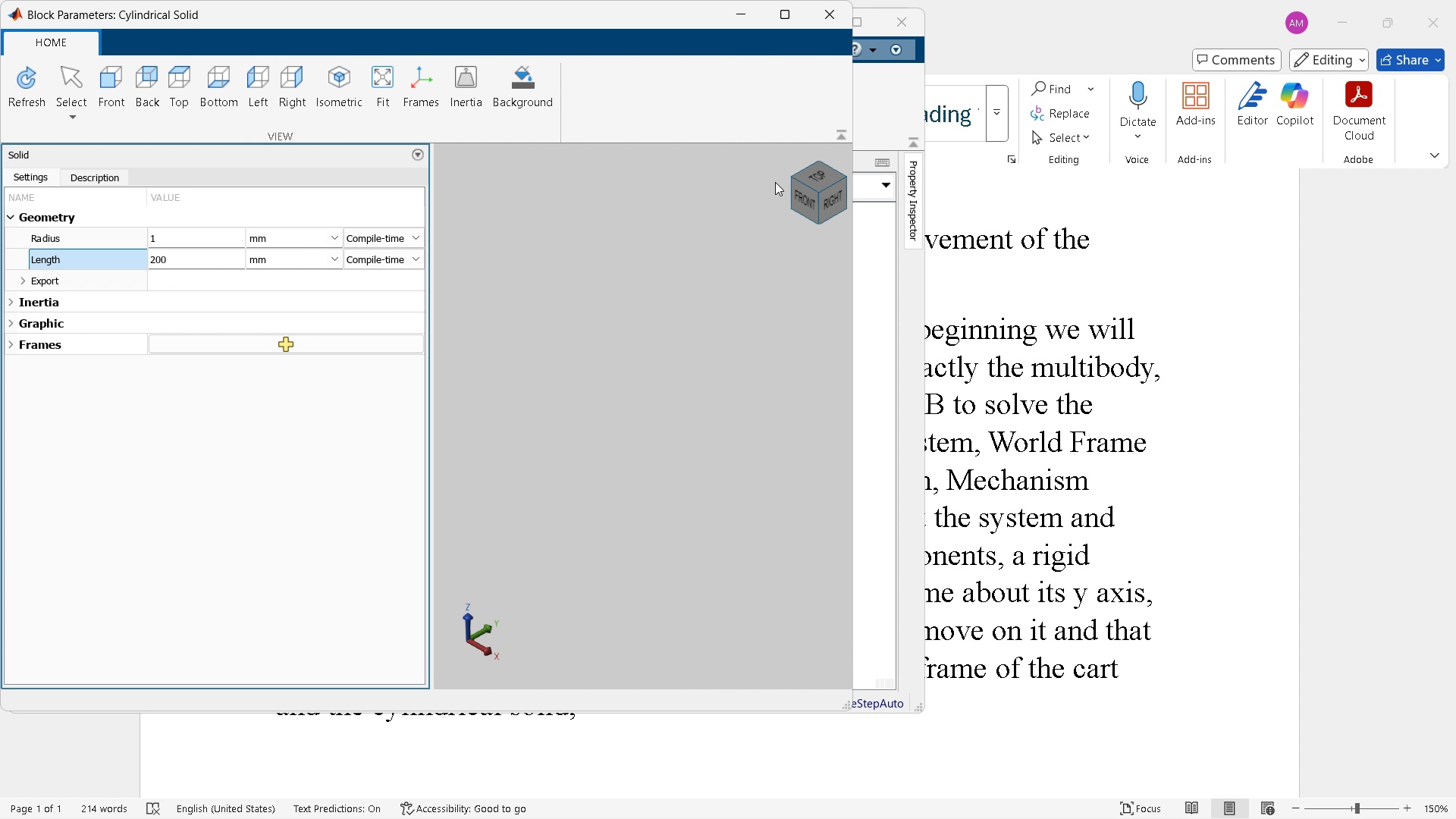 
left_click([839, 18])
 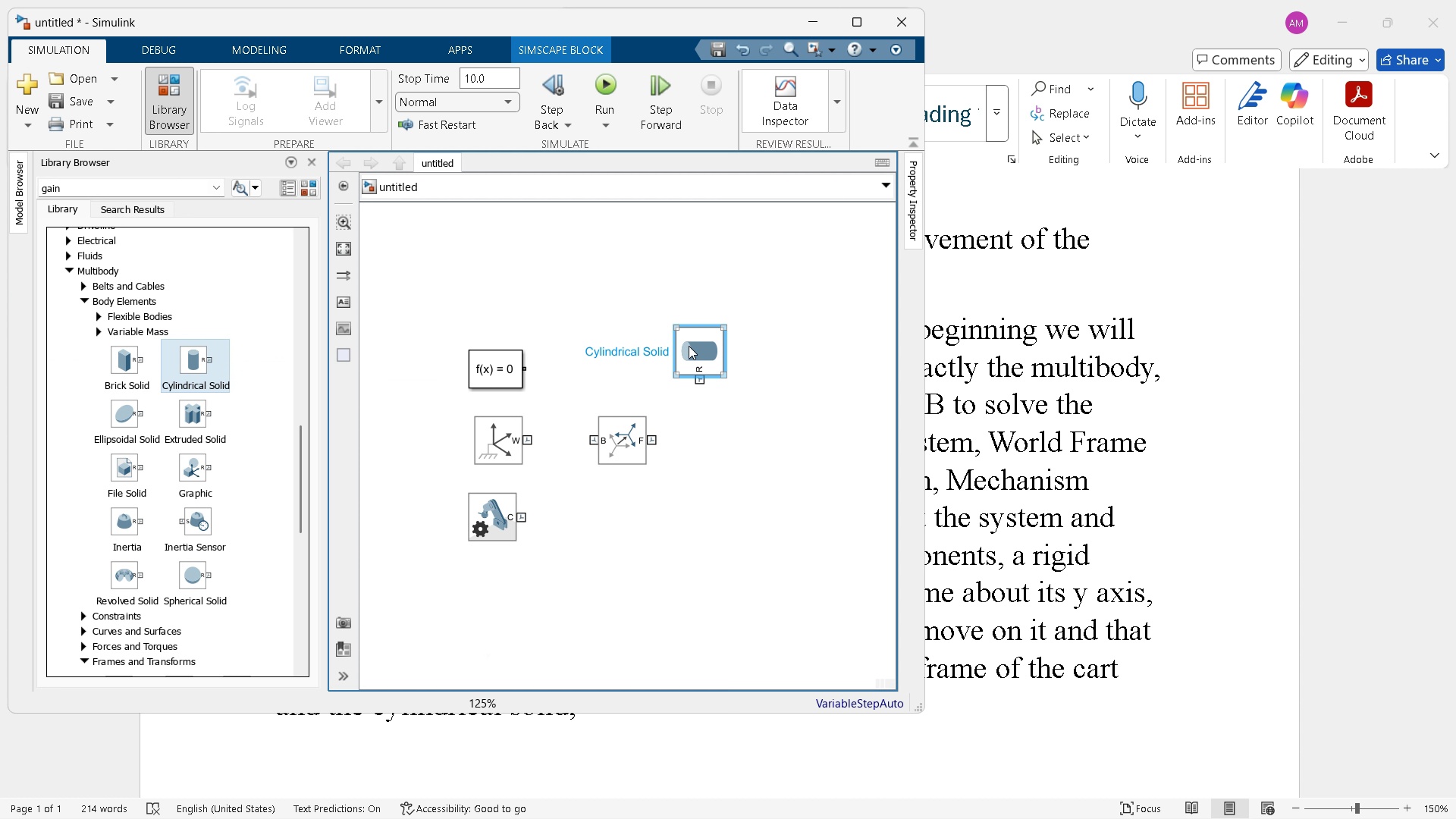 
double_click([689, 346])
 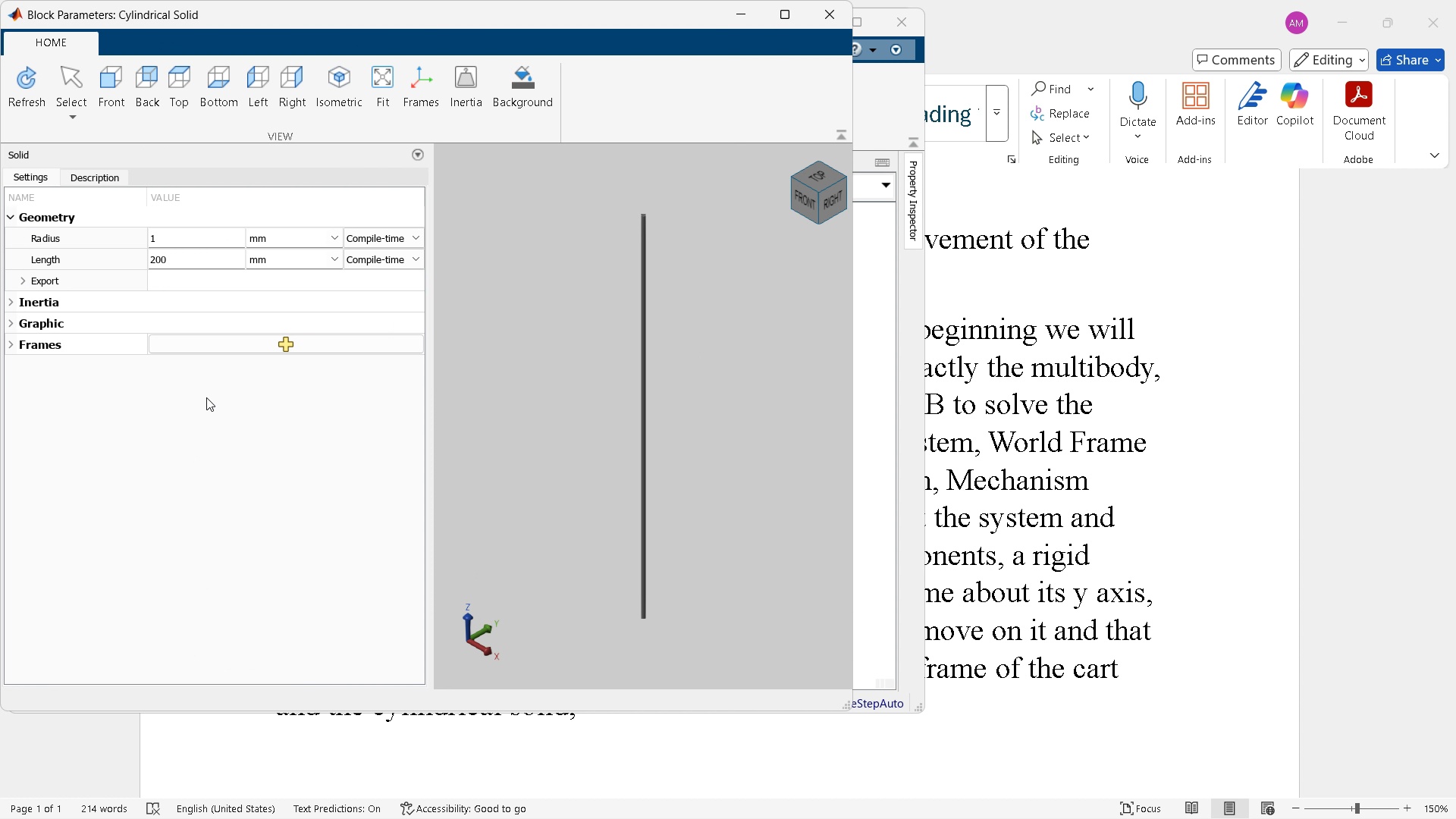 
wait(8.44)
 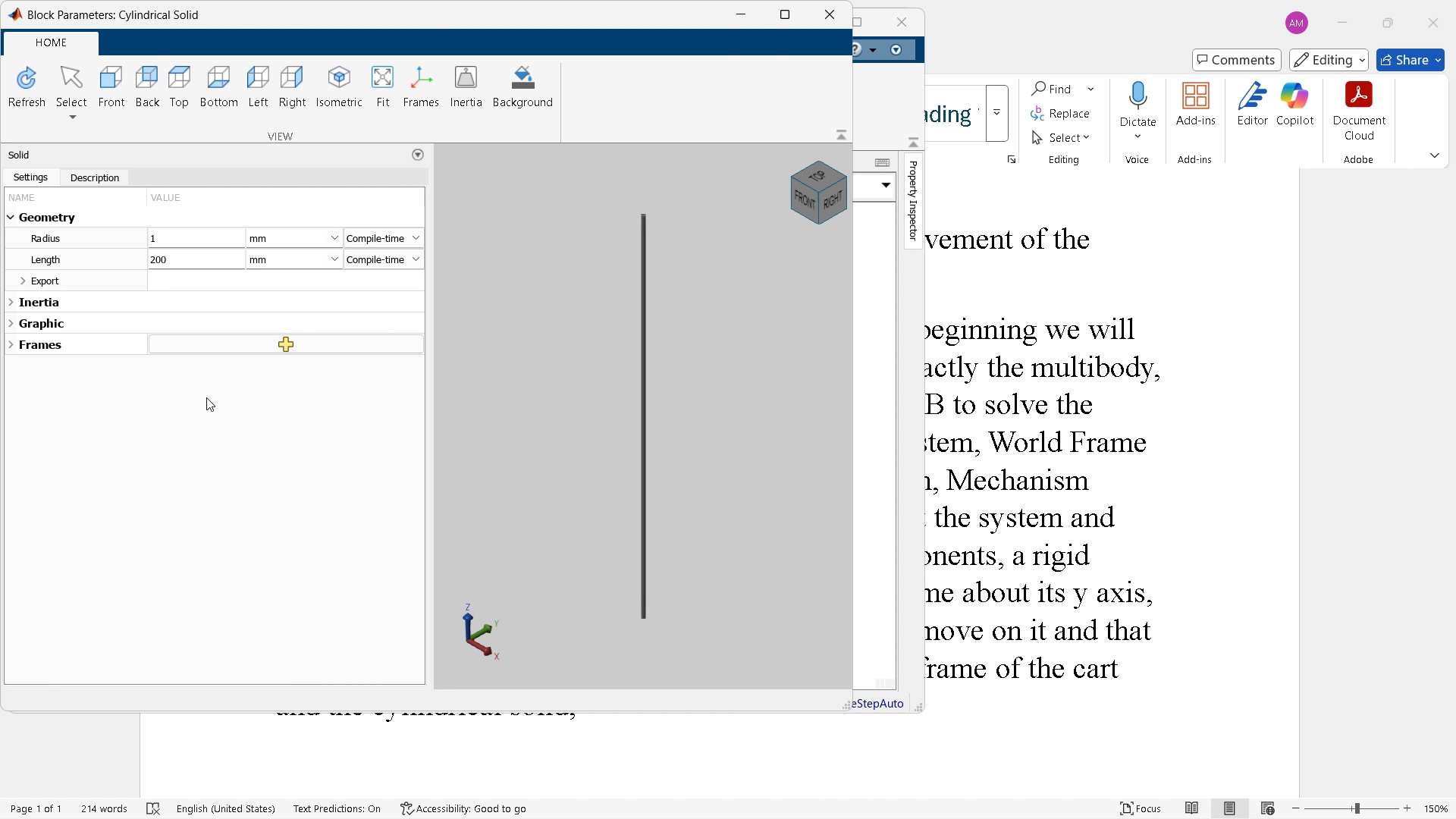 
left_click([19, 360])
 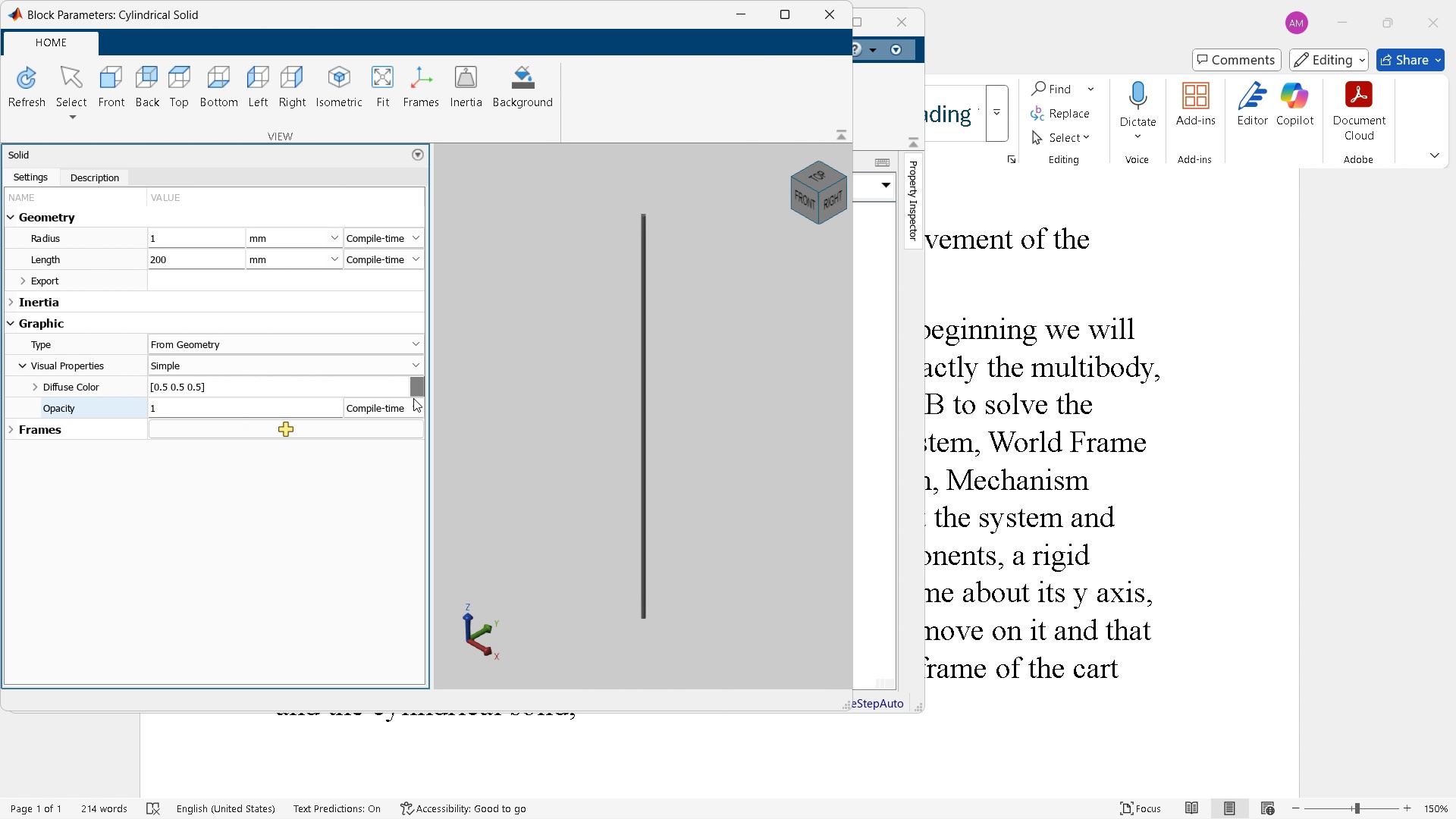 
left_click([416, 391])
 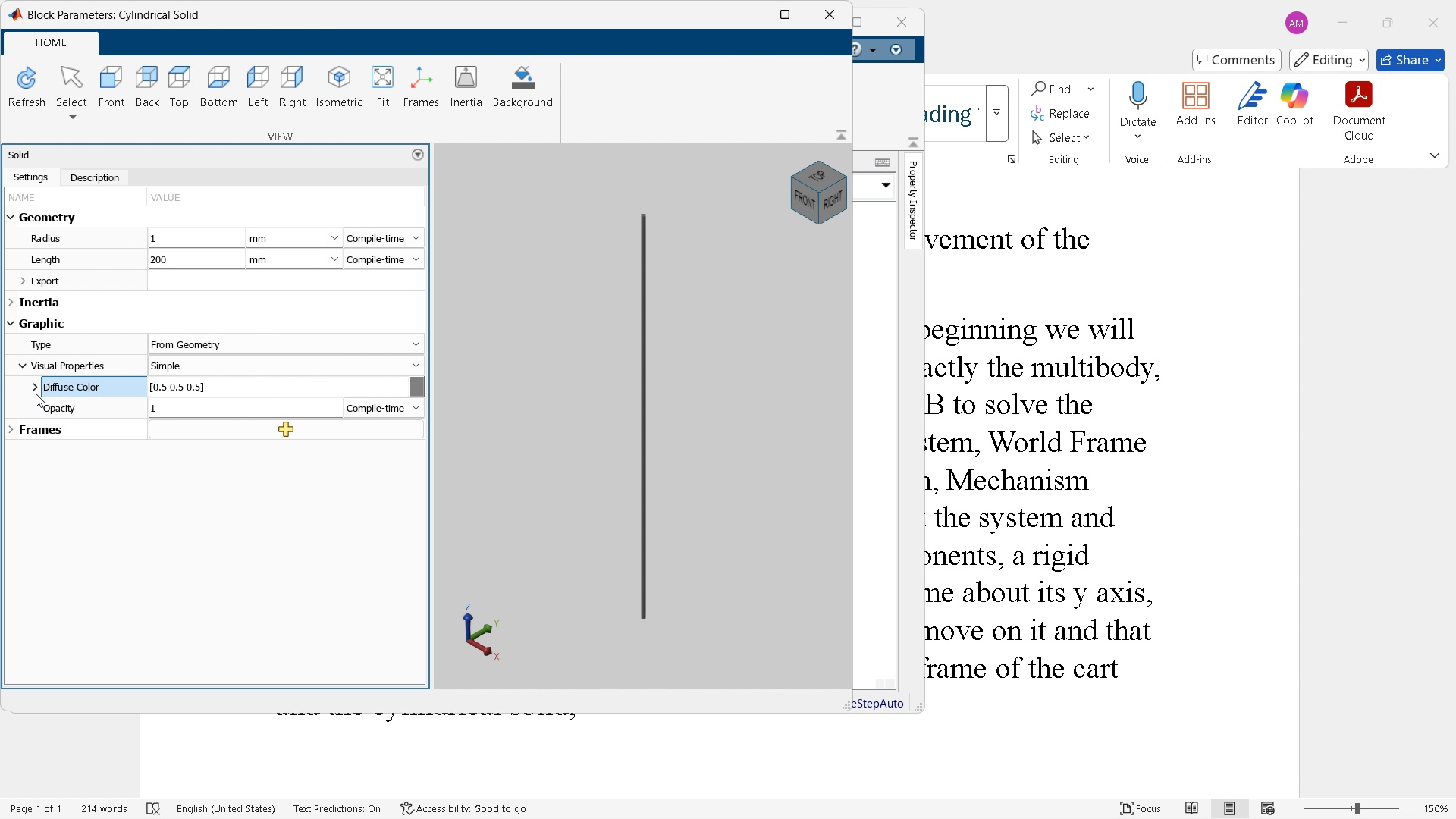 
left_click([33, 391])
 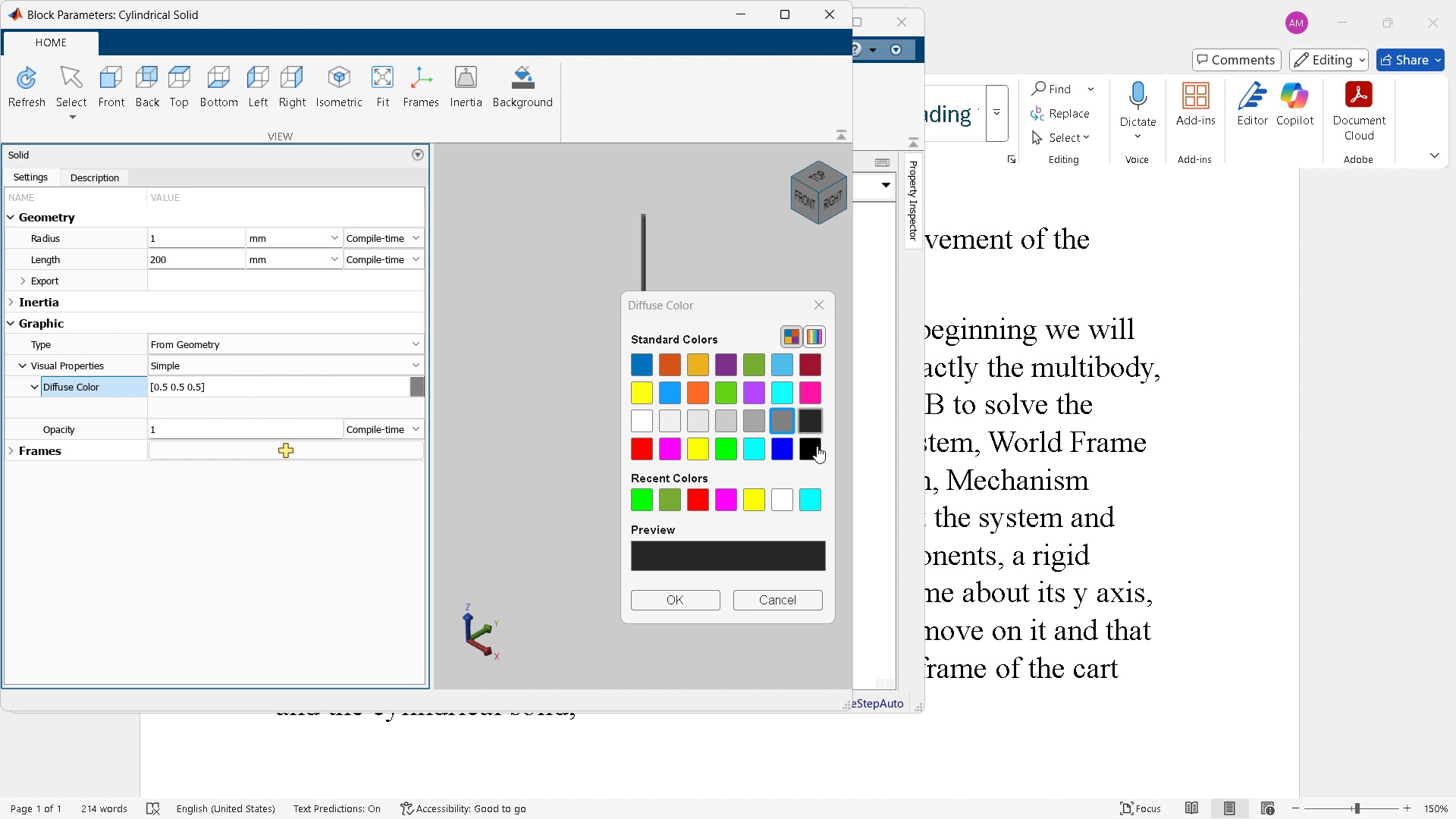 
left_click([816, 444])
 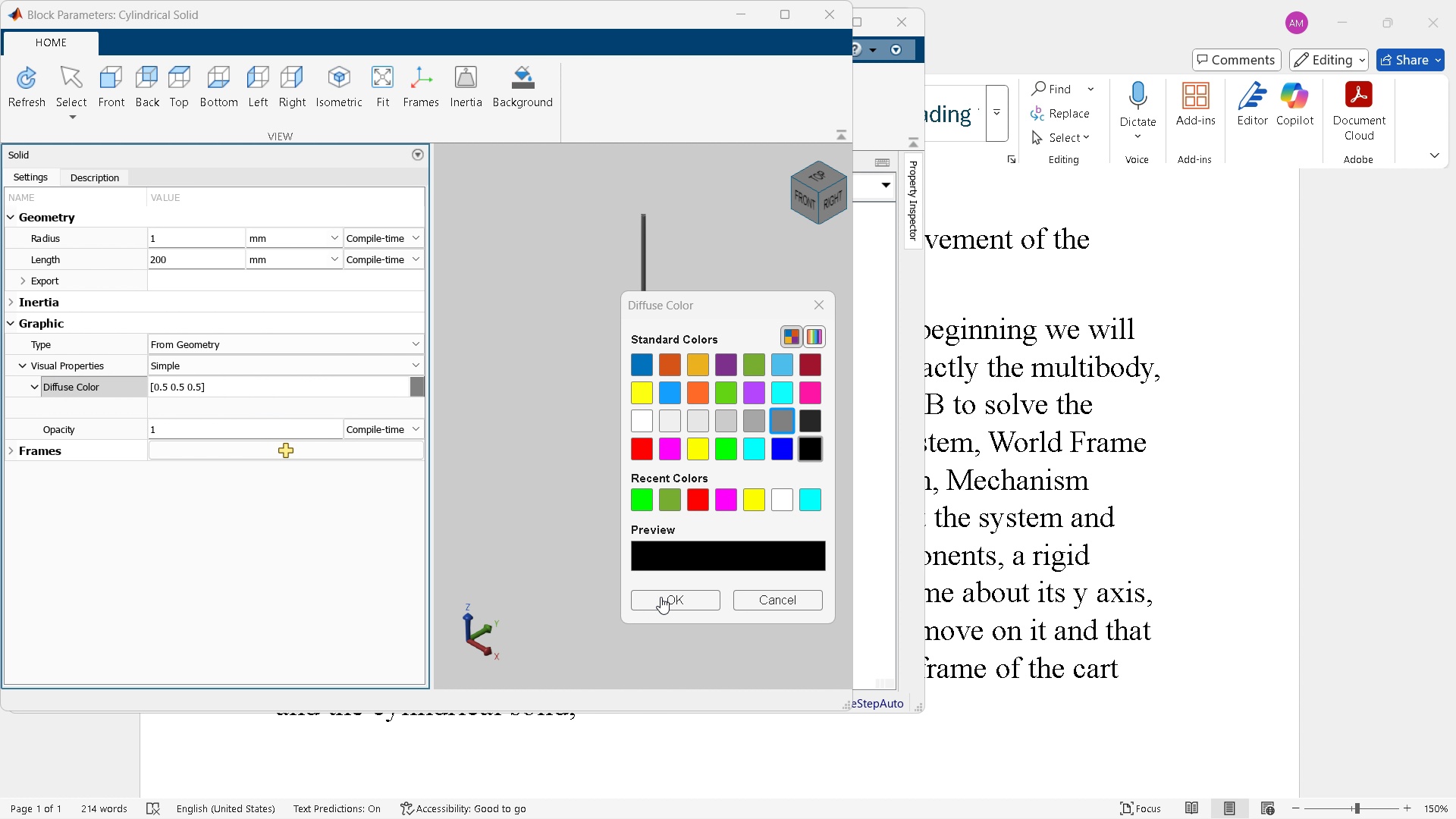 
left_click([661, 596])
 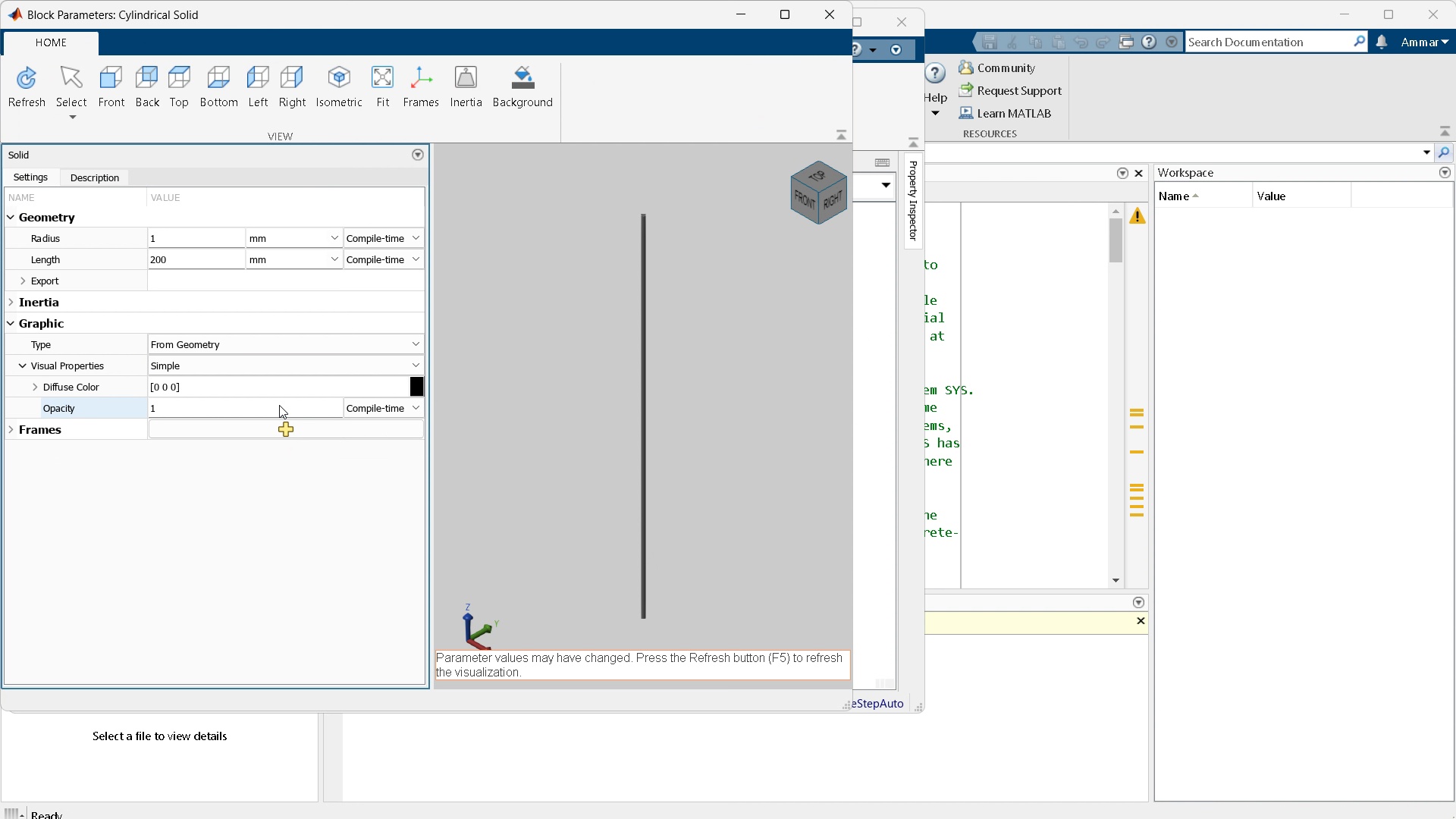 
key(F5)
 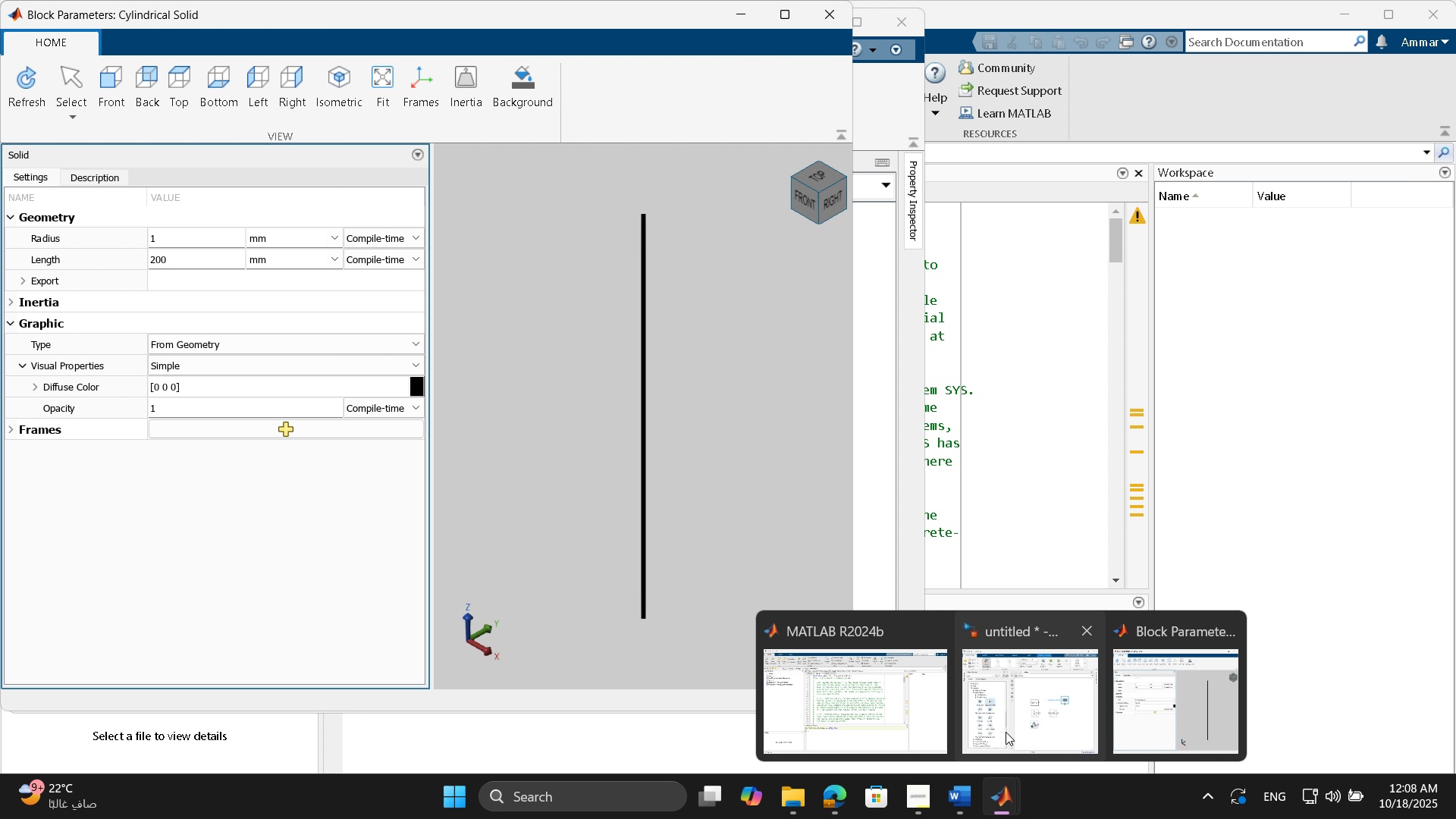 
wait(10.61)
 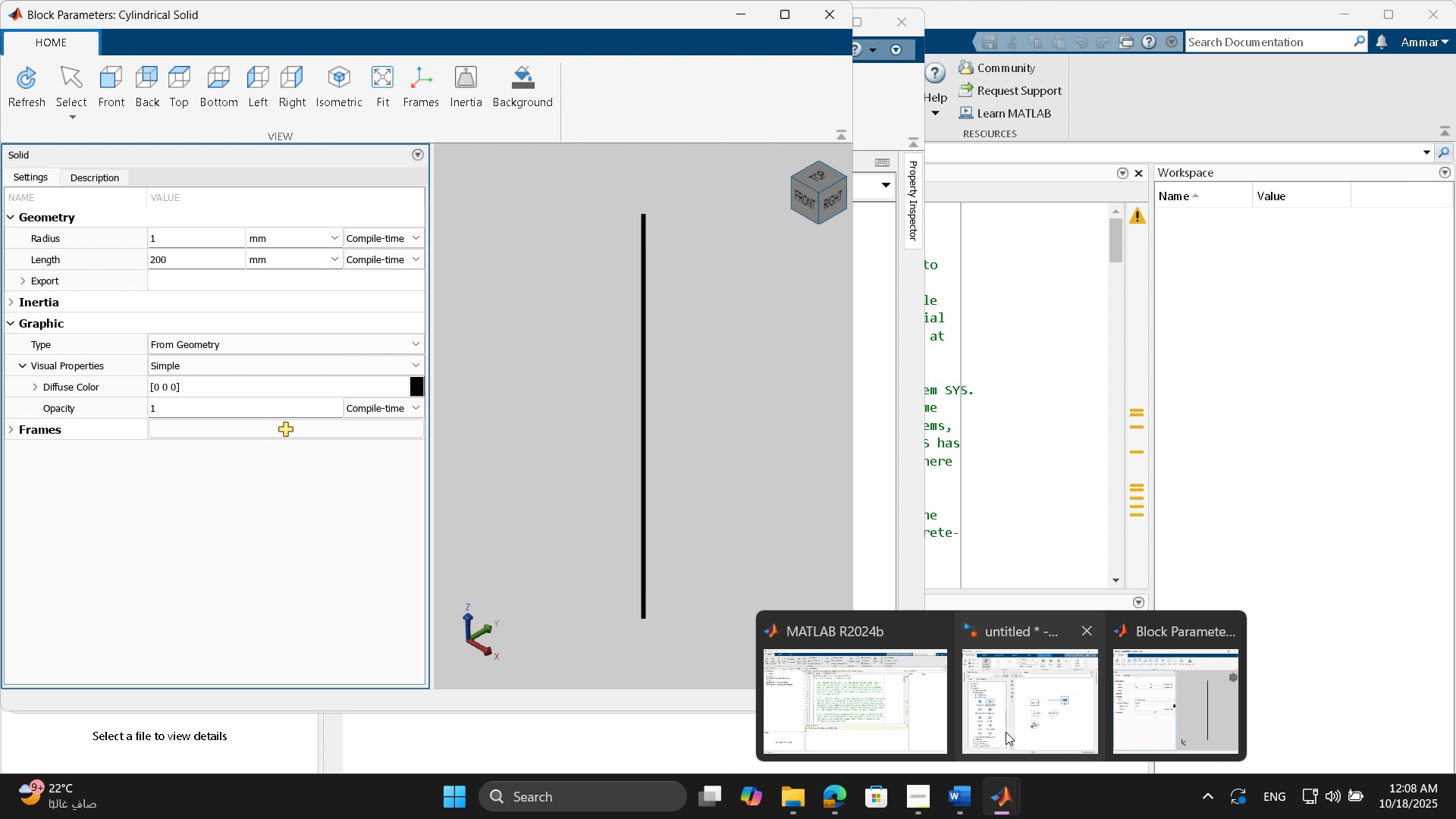 
left_click([954, 705])
 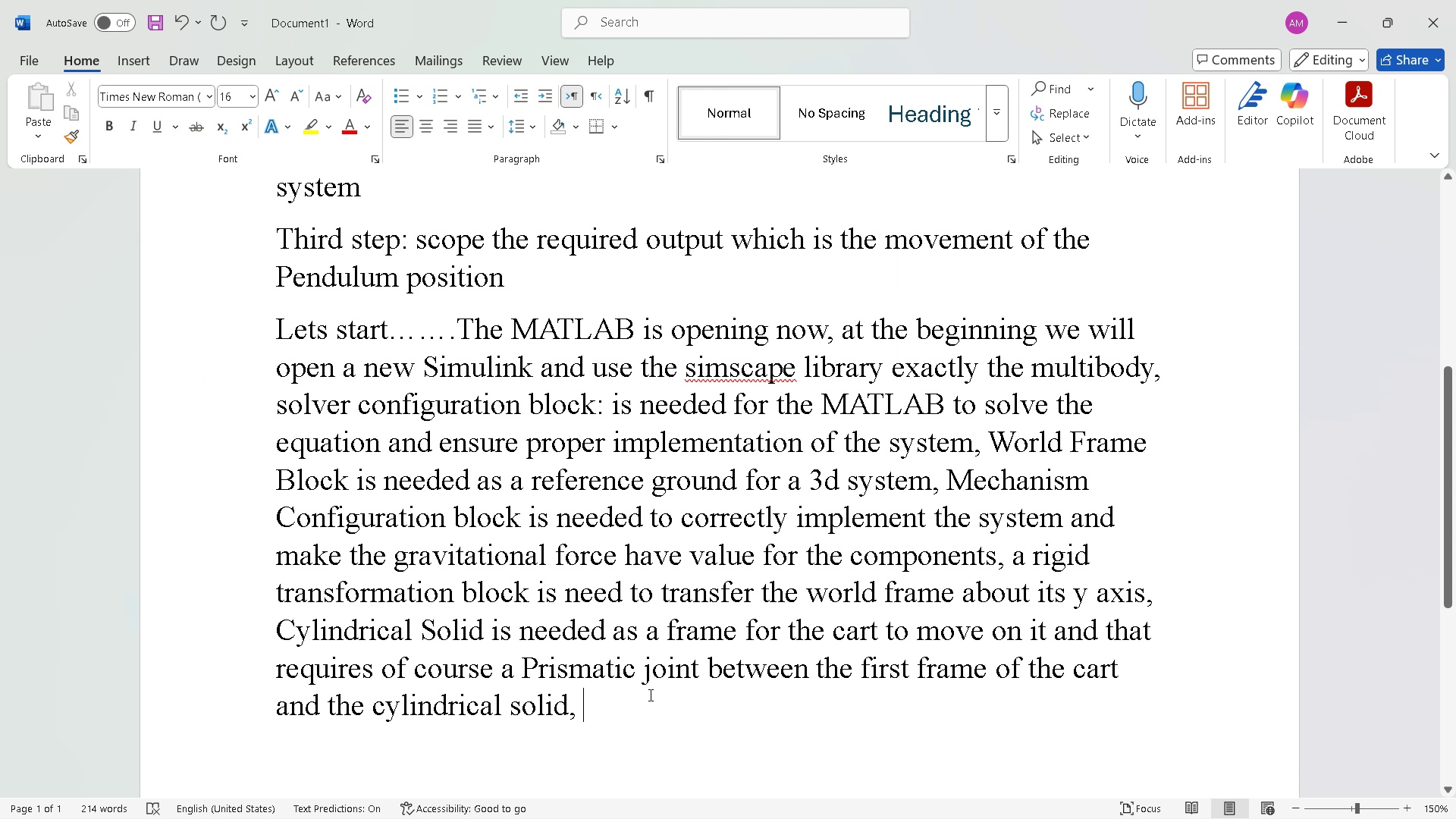 
type(we will make the coul)
key(Backspace)
key(Backspace)
key(Backspace)
type(olour of that cylindericall fram )
key(Backspace)
type(e to be black)
 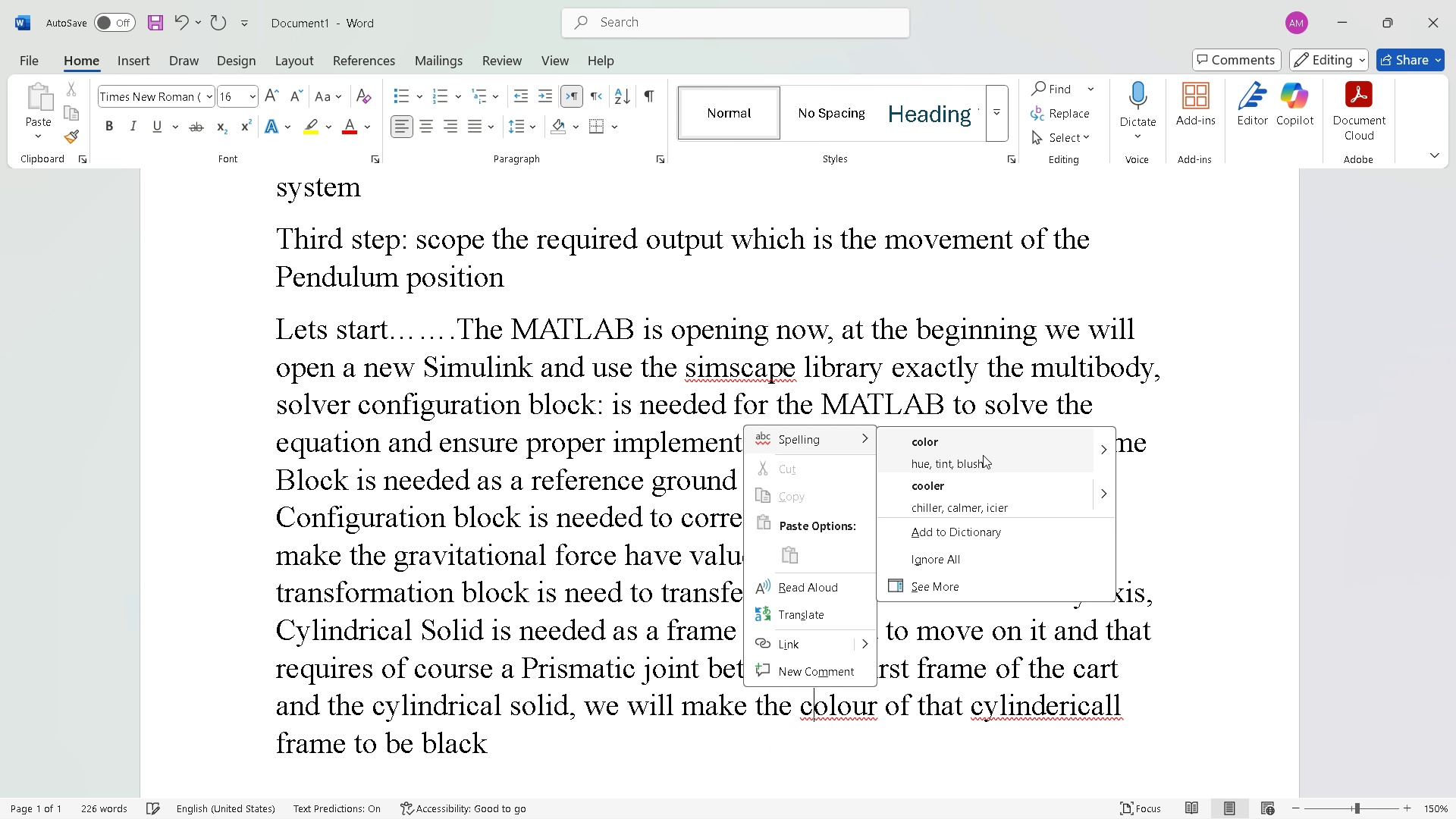 
left_click([990, 449])
 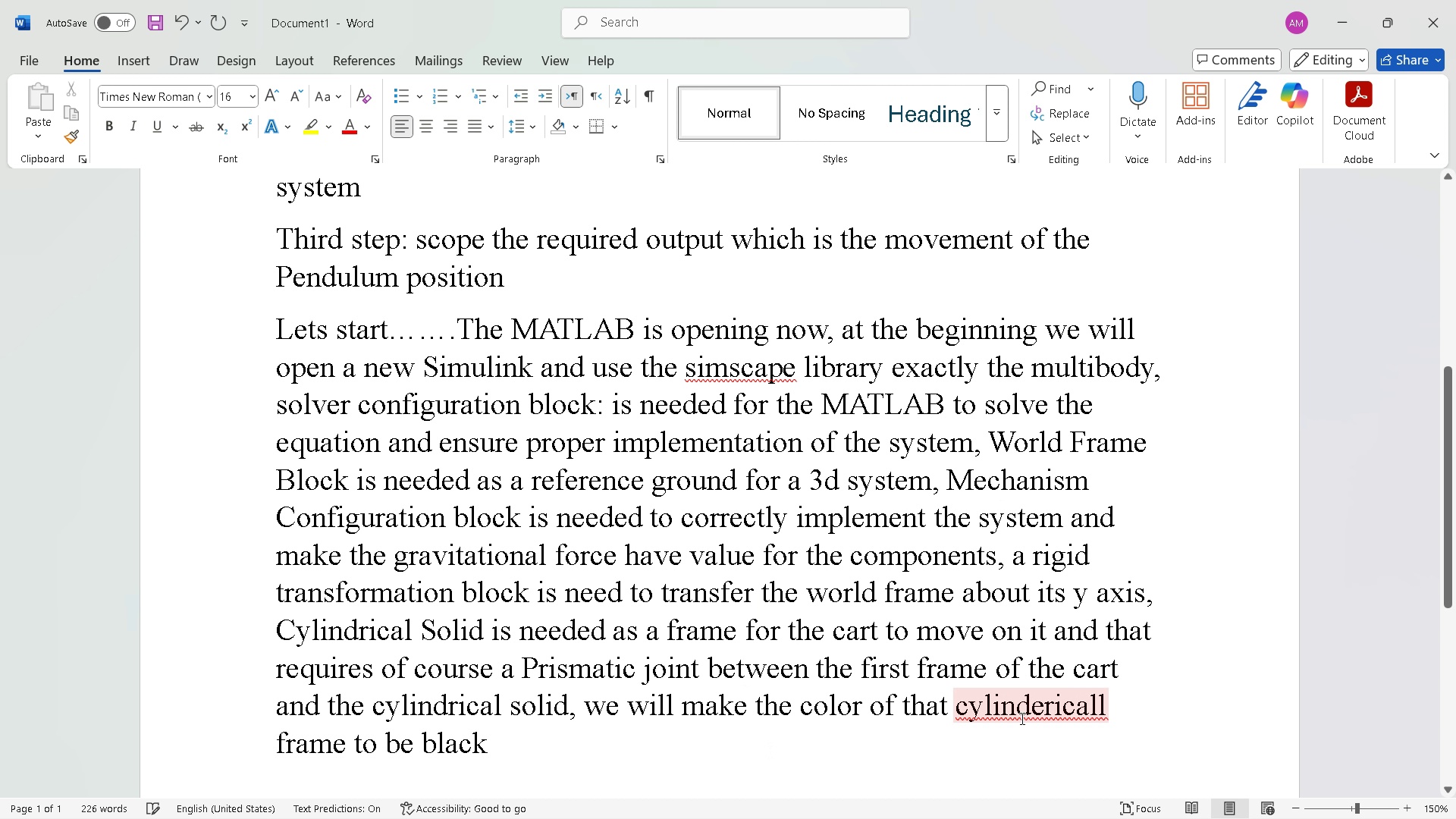 
right_click([1021, 717])
 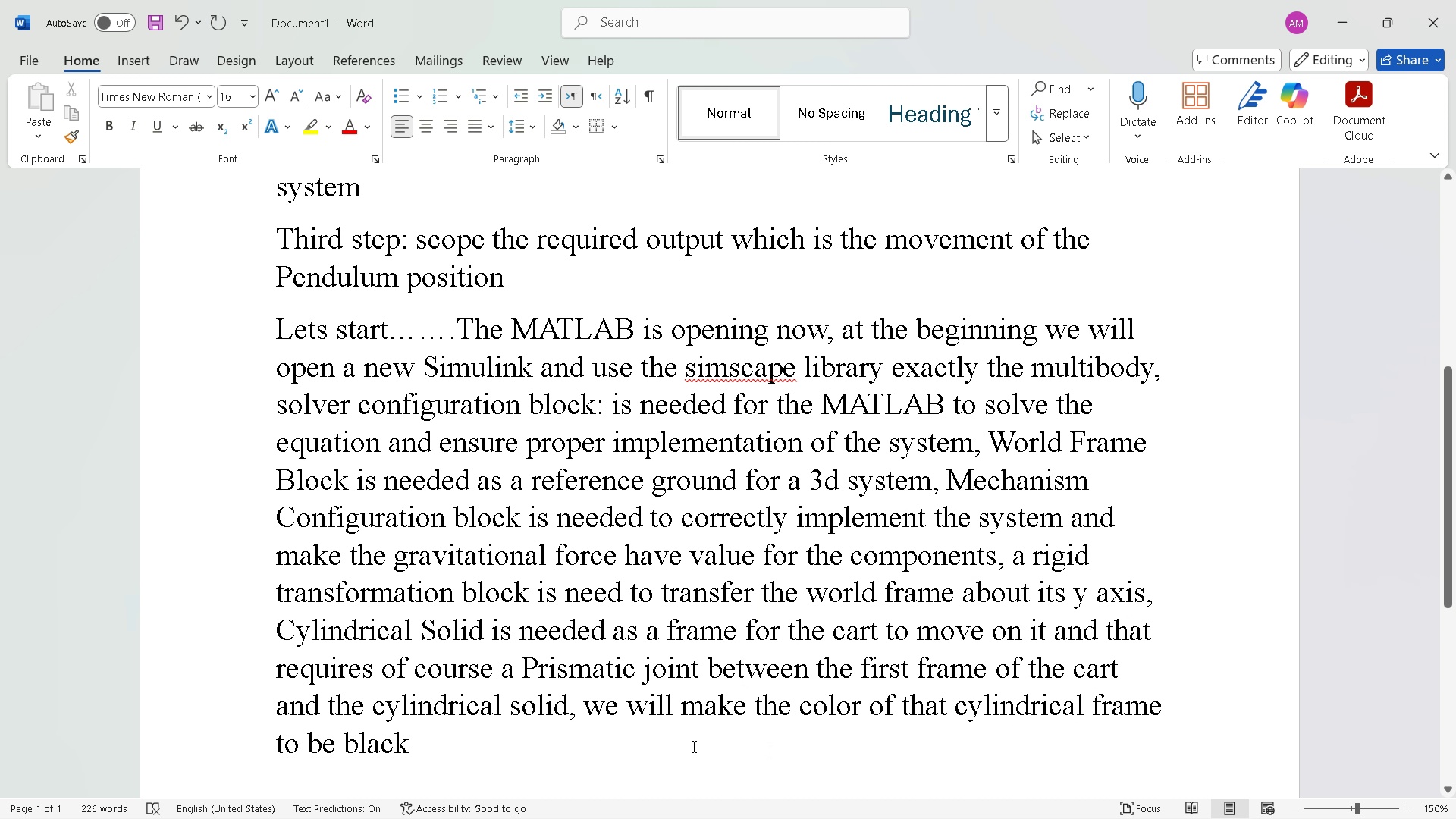 
left_click([436, 755])
 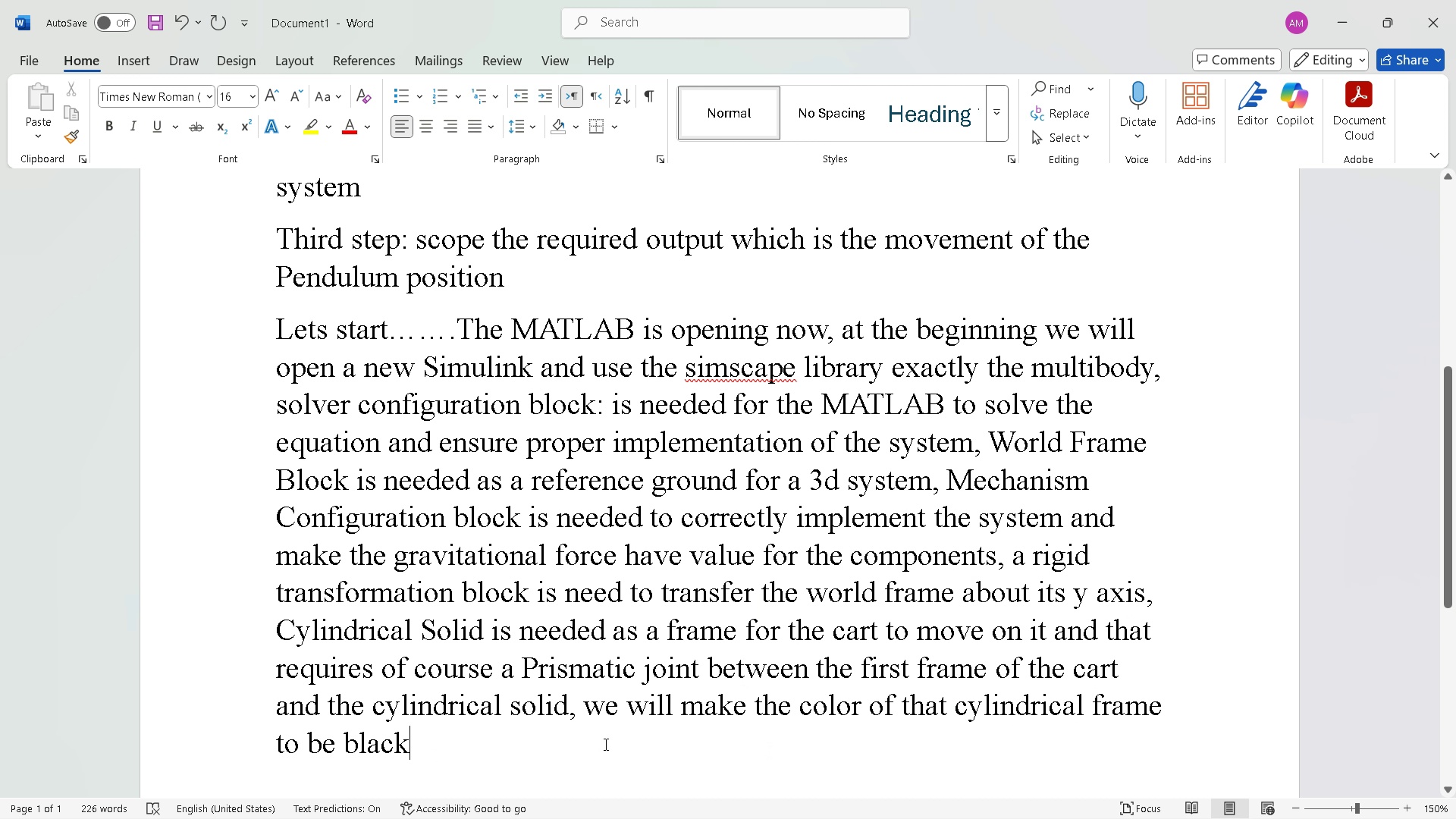 
type( )
key(Backspace)
type(,, )
key(Backspace)
key(Backspace)
type( WE)
key(Backspace)
type(e said the pr)
key(Backspace)
type(ep)
key(Backspace)
type(rpo)
key(Backspace)
key(Backspace)
key(Backspace)
key(Backspace)
type(urpose of the prismatic h)
key(Backspace)
type(joint whci)
key(Backspace)
key(Backspace)
type(ich is connecting t)
key(Backspace)
type(the CY)
key(Backspace)
type(ylindrical frem)
key(Backspace)
key(Backspace)
type(ame with the cart which is moving)
 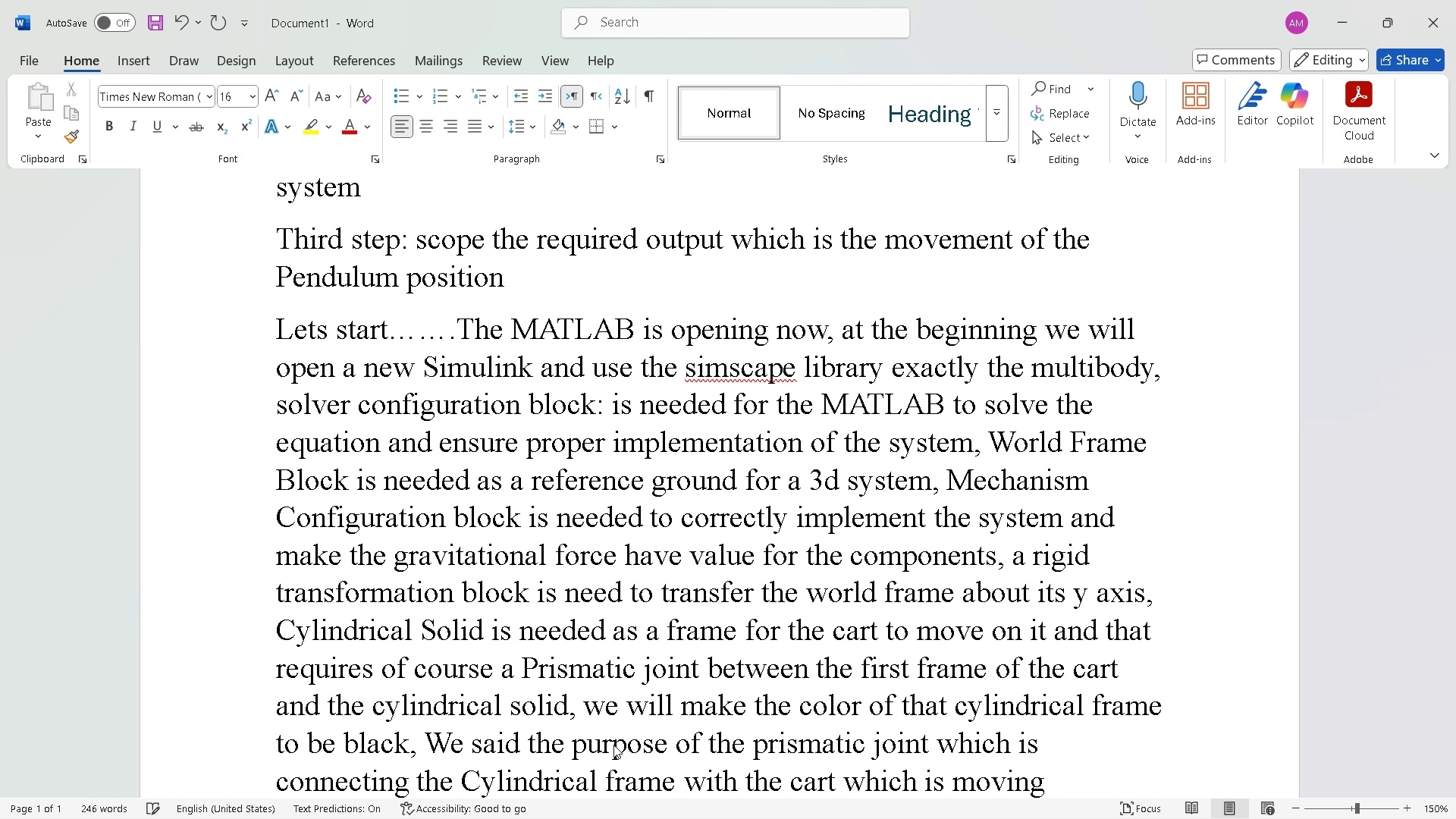 
wait(5.35)
 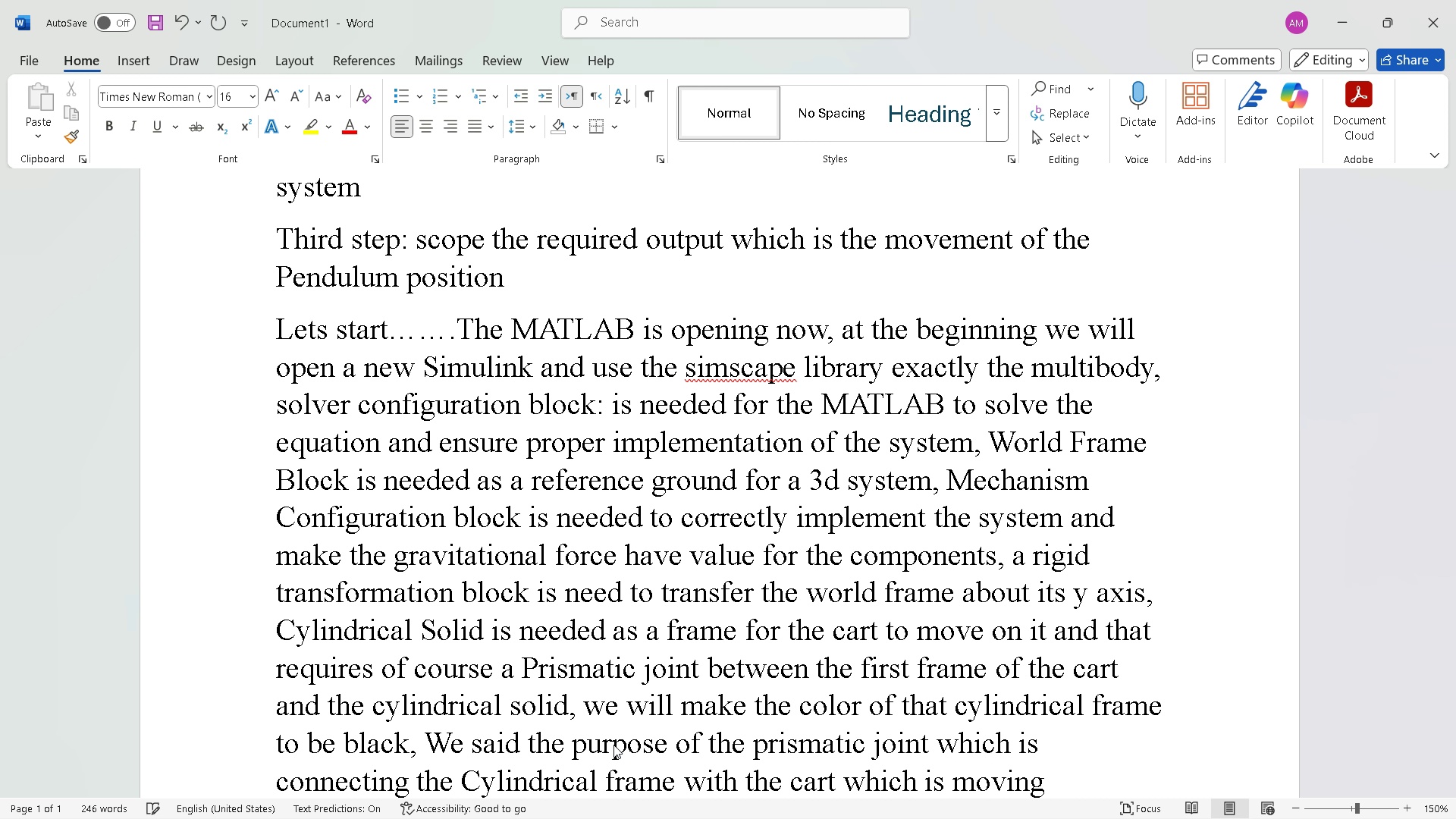 
left_click([1054, 701])
 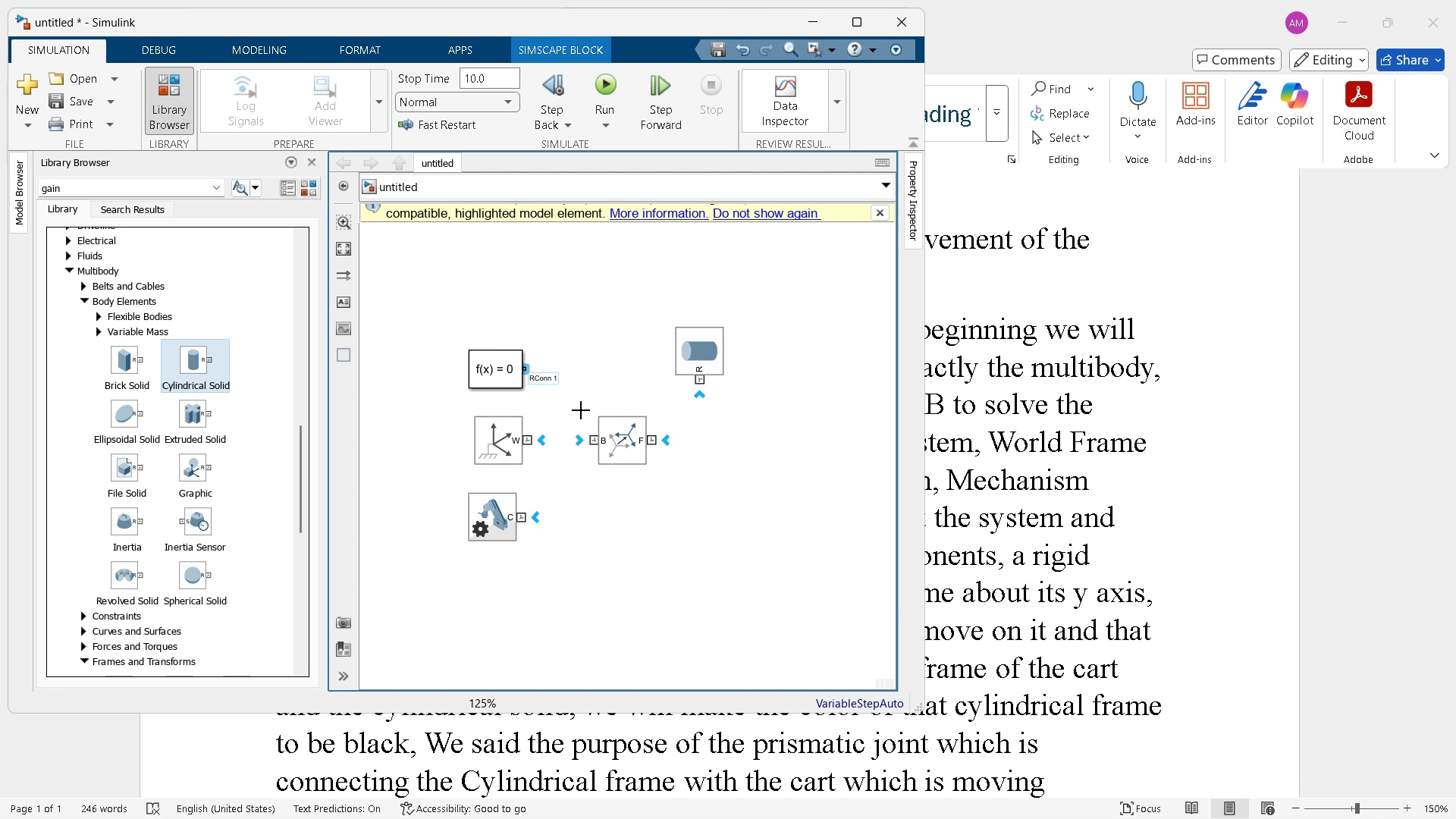 
mouse_move([557, 437])
 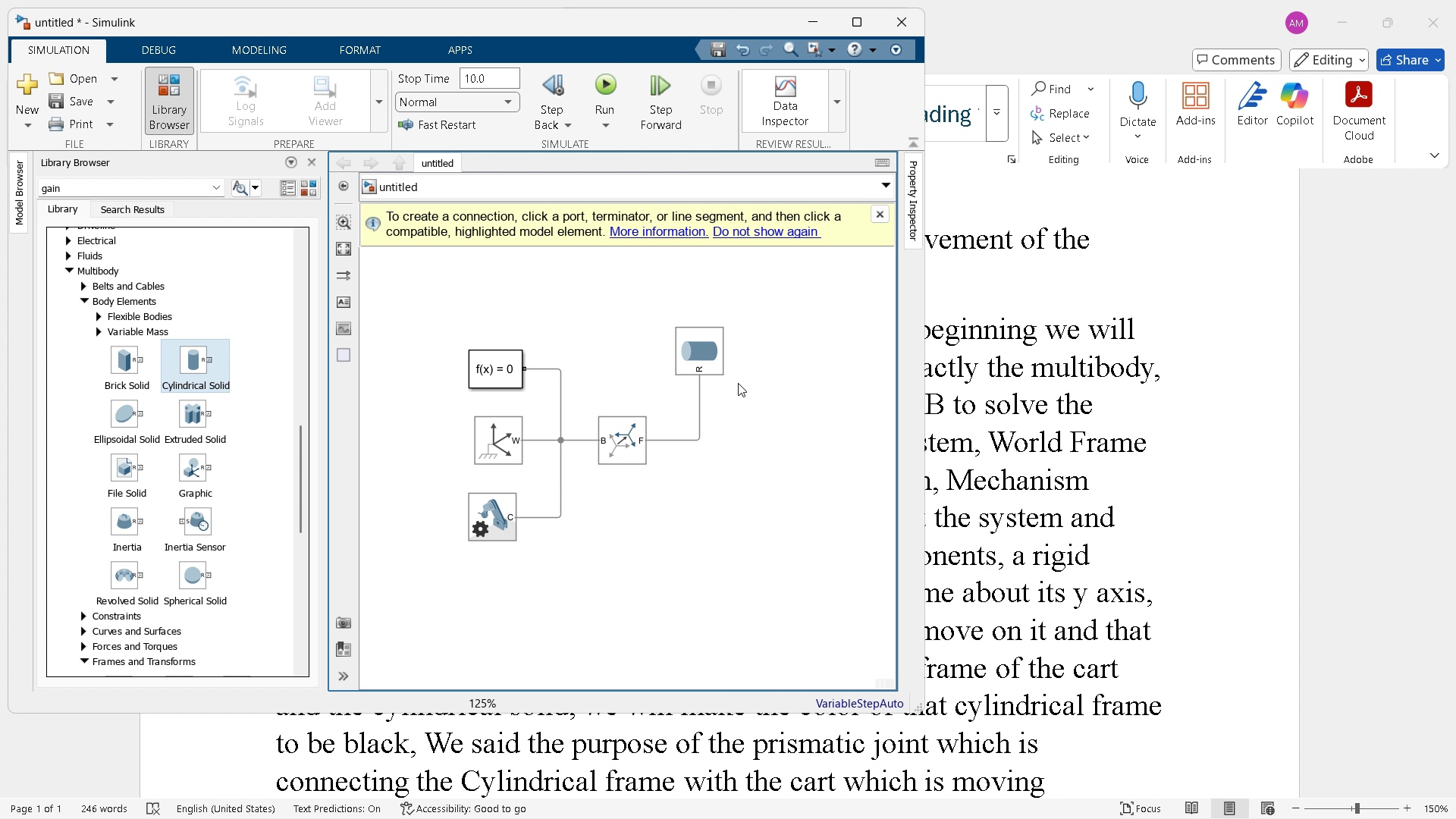 
wait(7.49)
 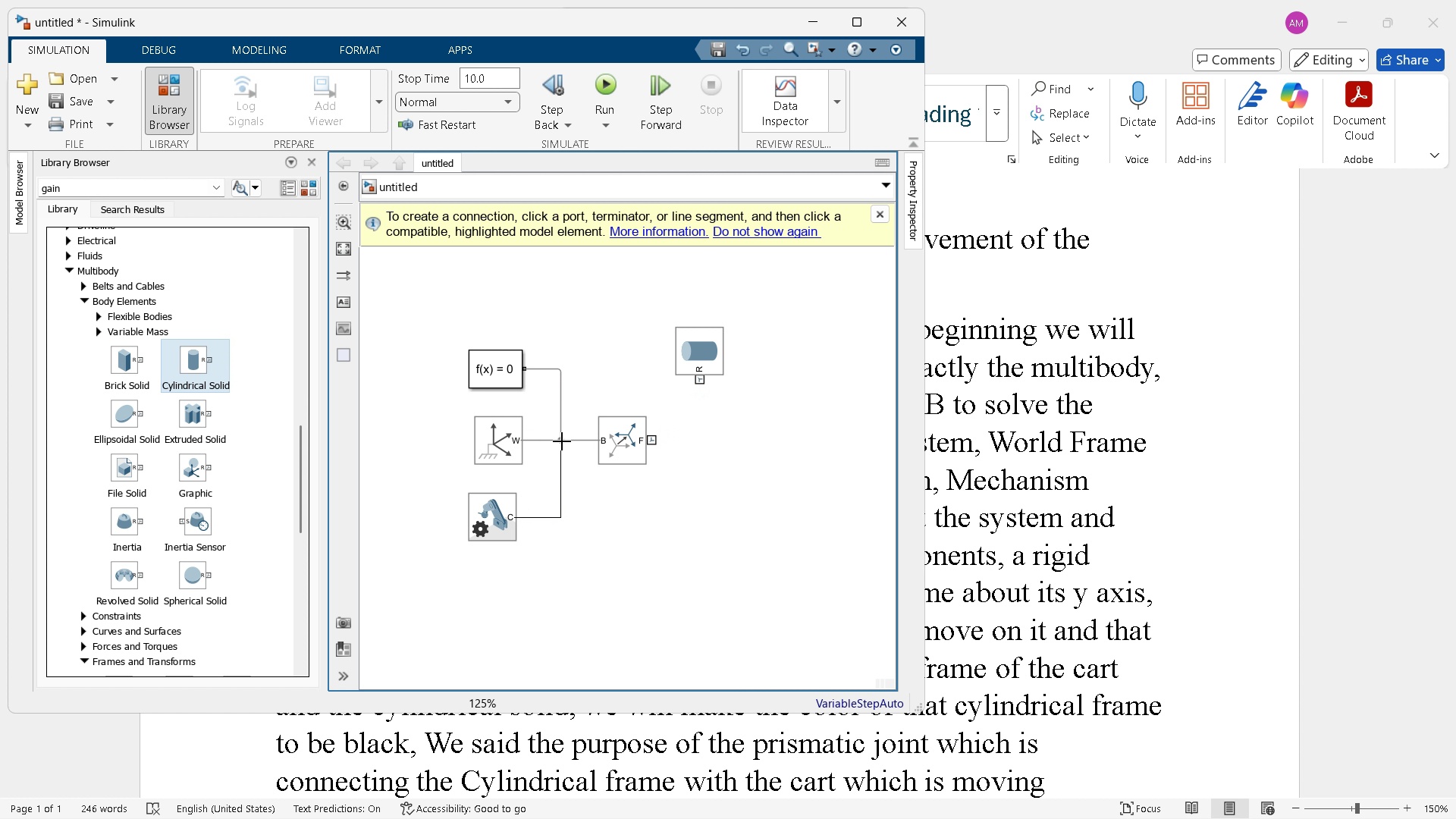 
scroll: coordinate [235, 416], scroll_direction: down, amount: 4.0
 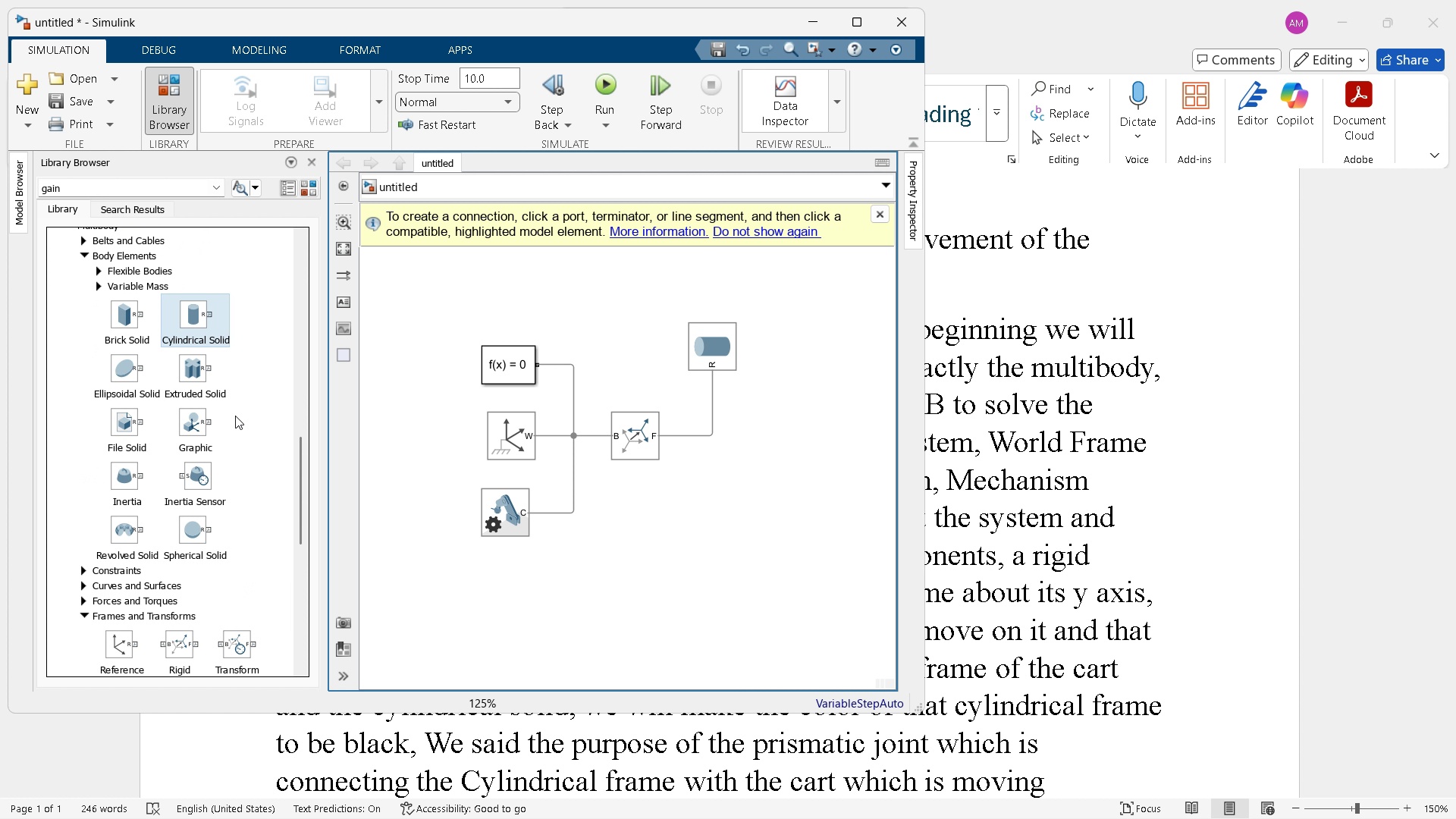 
scroll: coordinate [235, 416], scroll_direction: up, amount: 3.0
 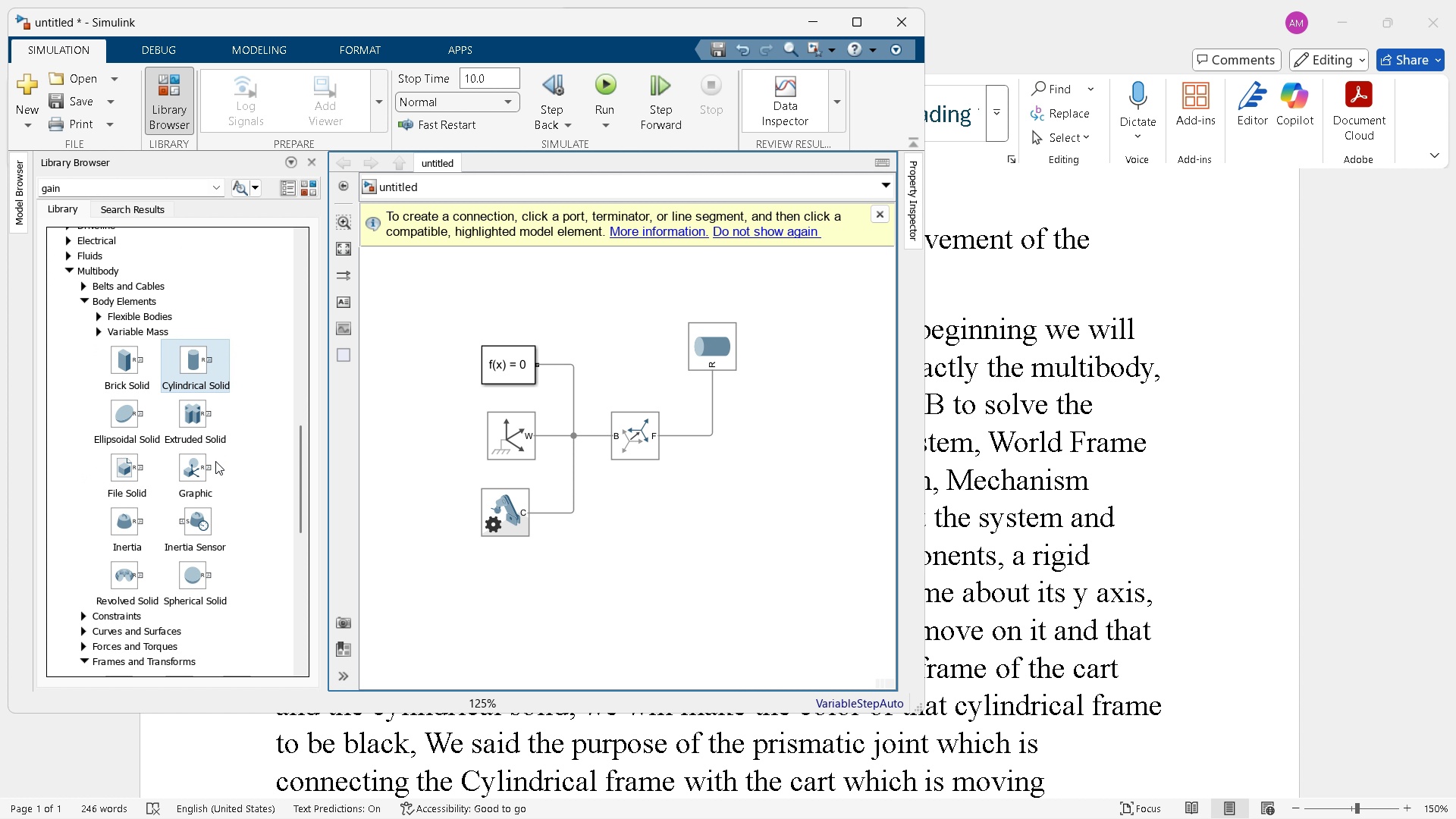 
scroll: coordinate [218, 466], scroll_direction: down, amount: 2.0
 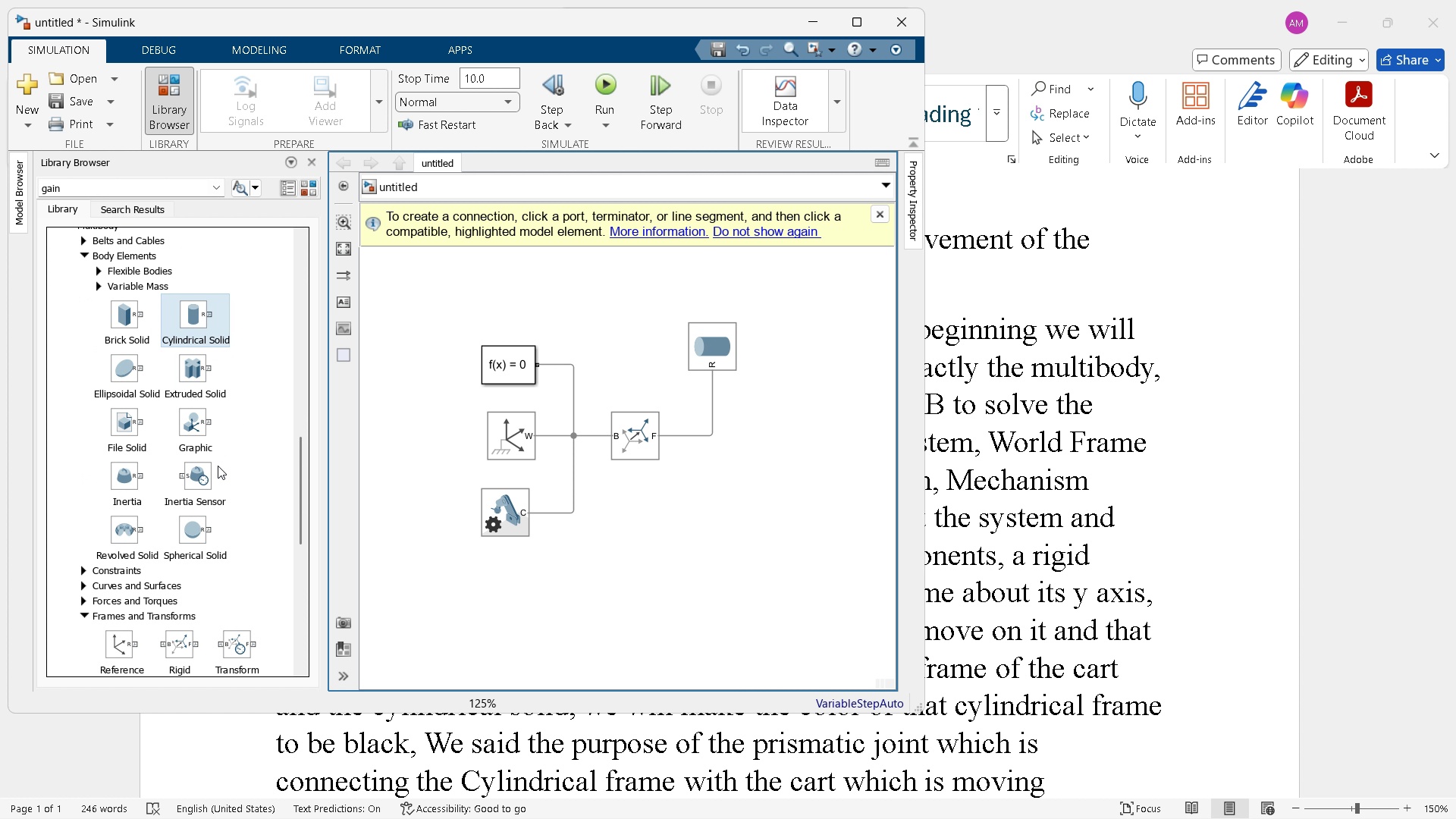 
scroll: coordinate [218, 466], scroll_direction: up, amount: 4.0
 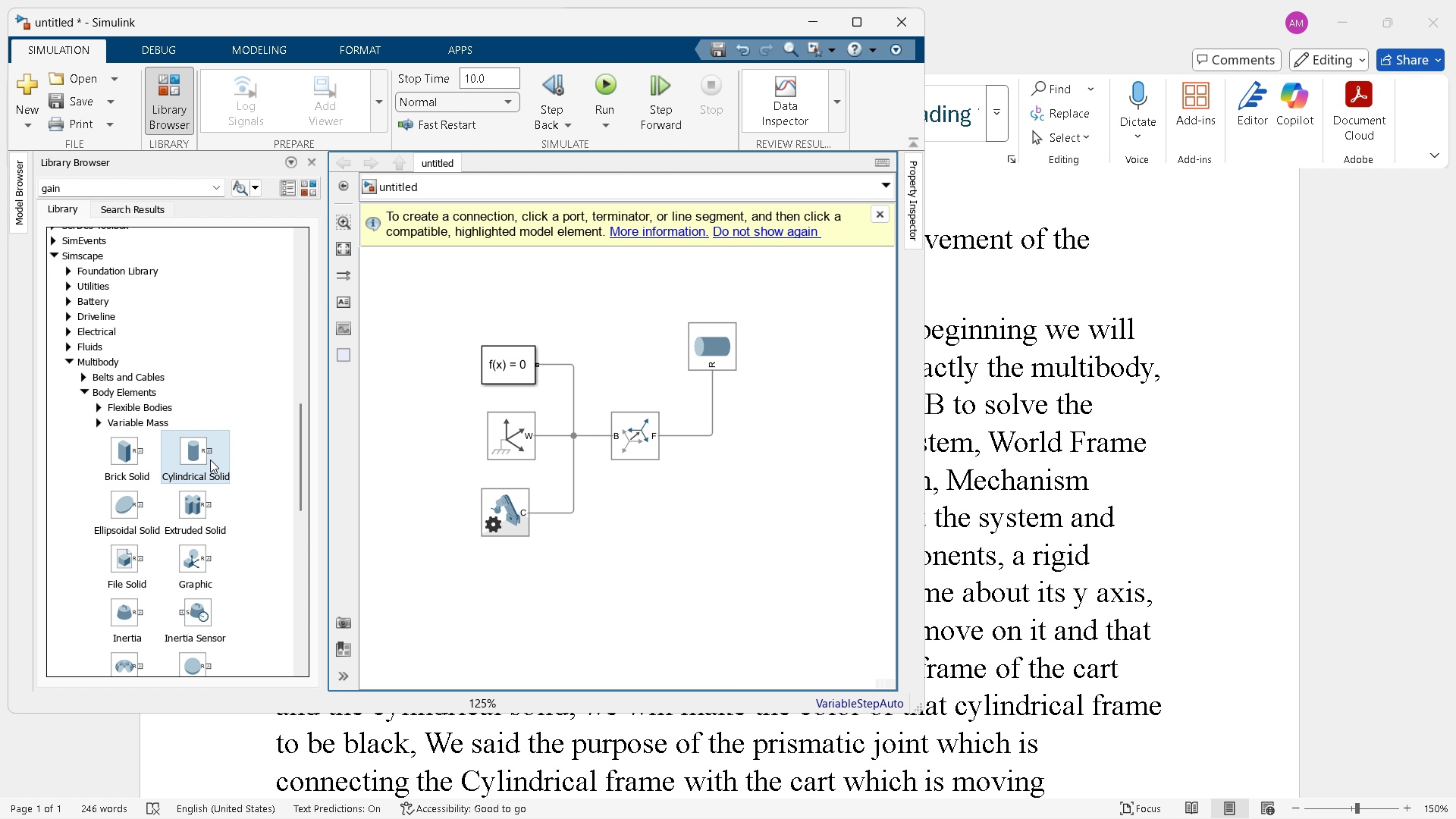 
scroll: coordinate [145, 571], scroll_direction: down, amount: 7.0
 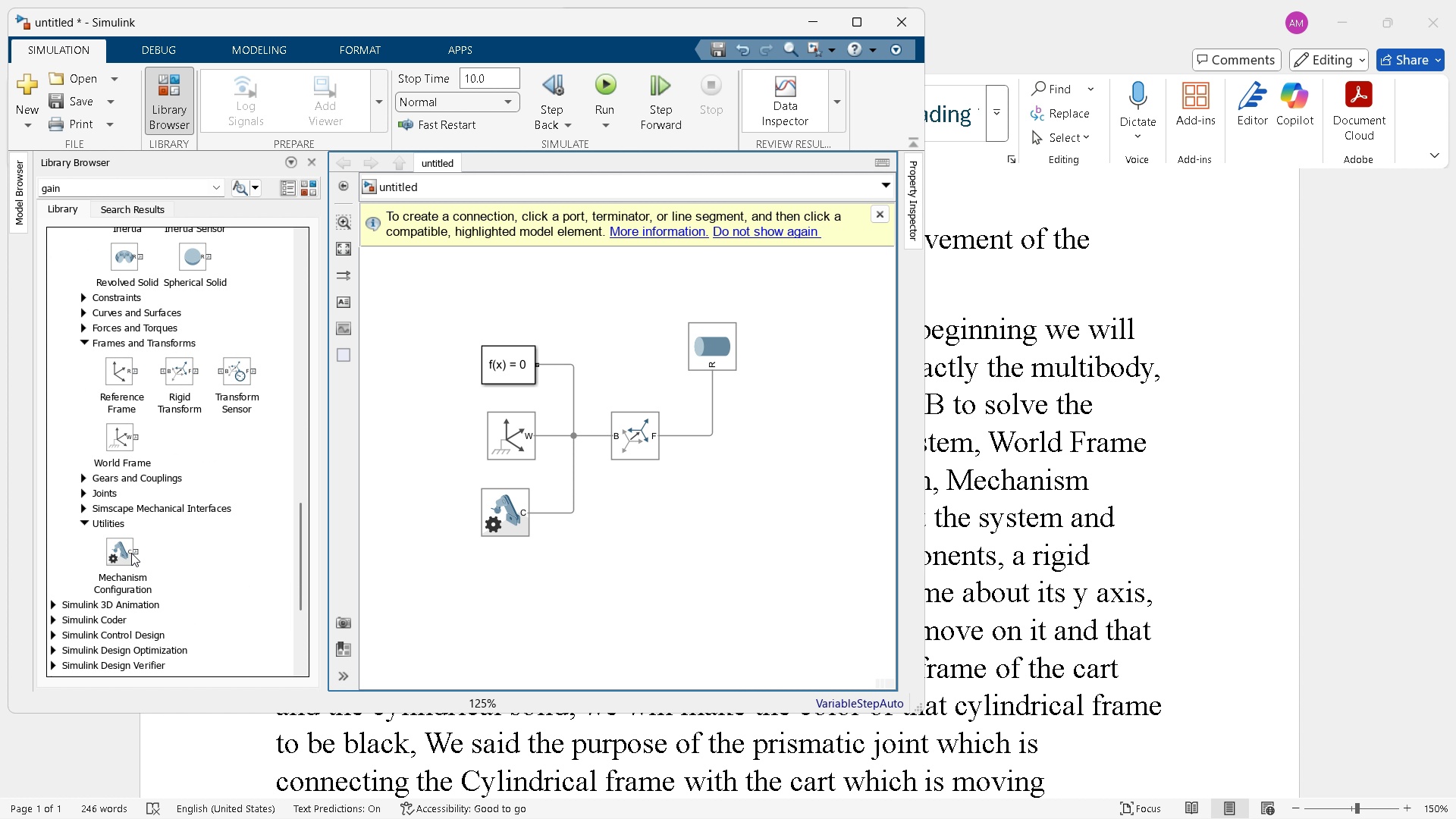 
scroll: coordinate [85, 391], scroll_direction: up, amount: 10.0
 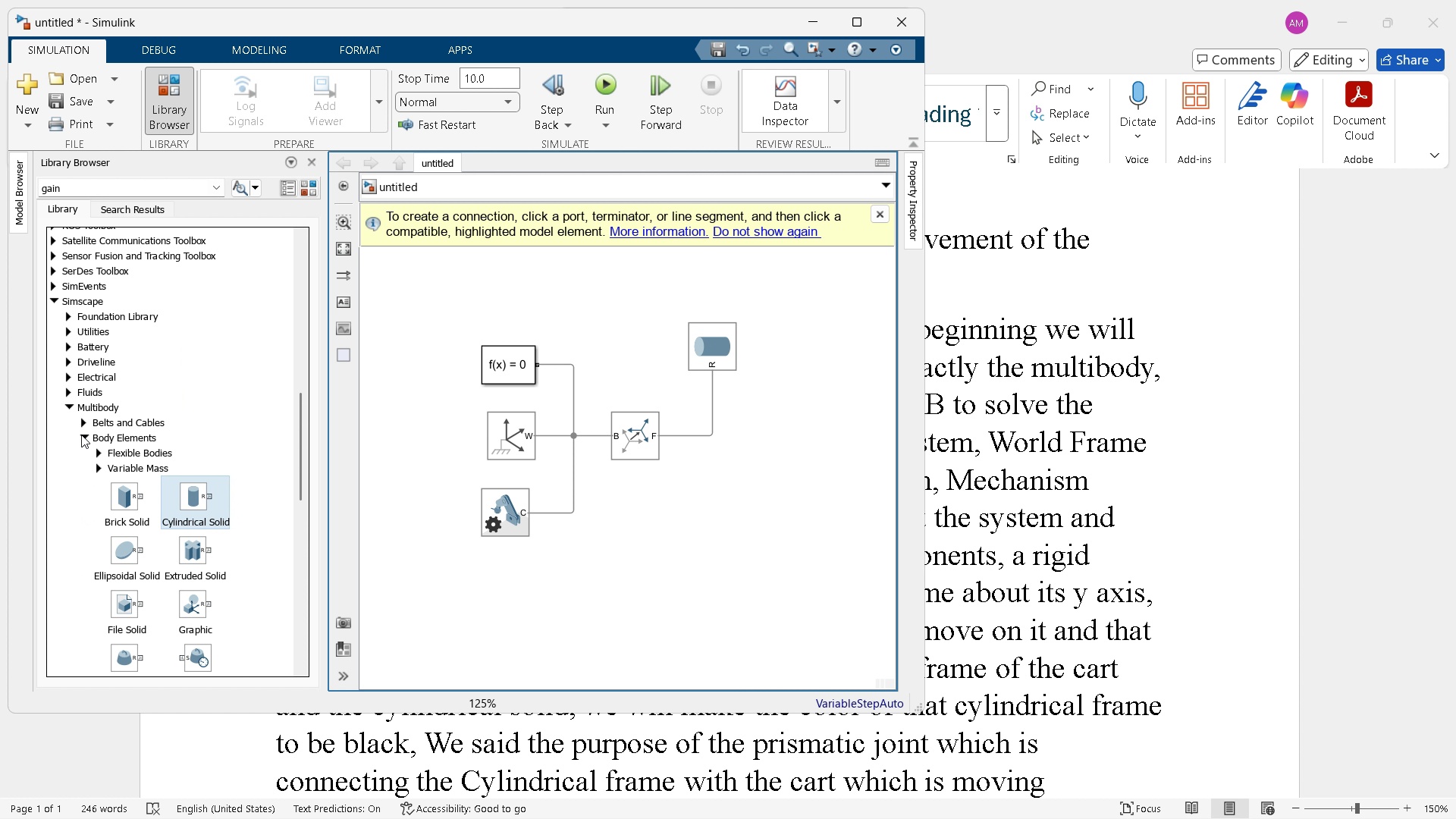 
left_click([81, 434])
 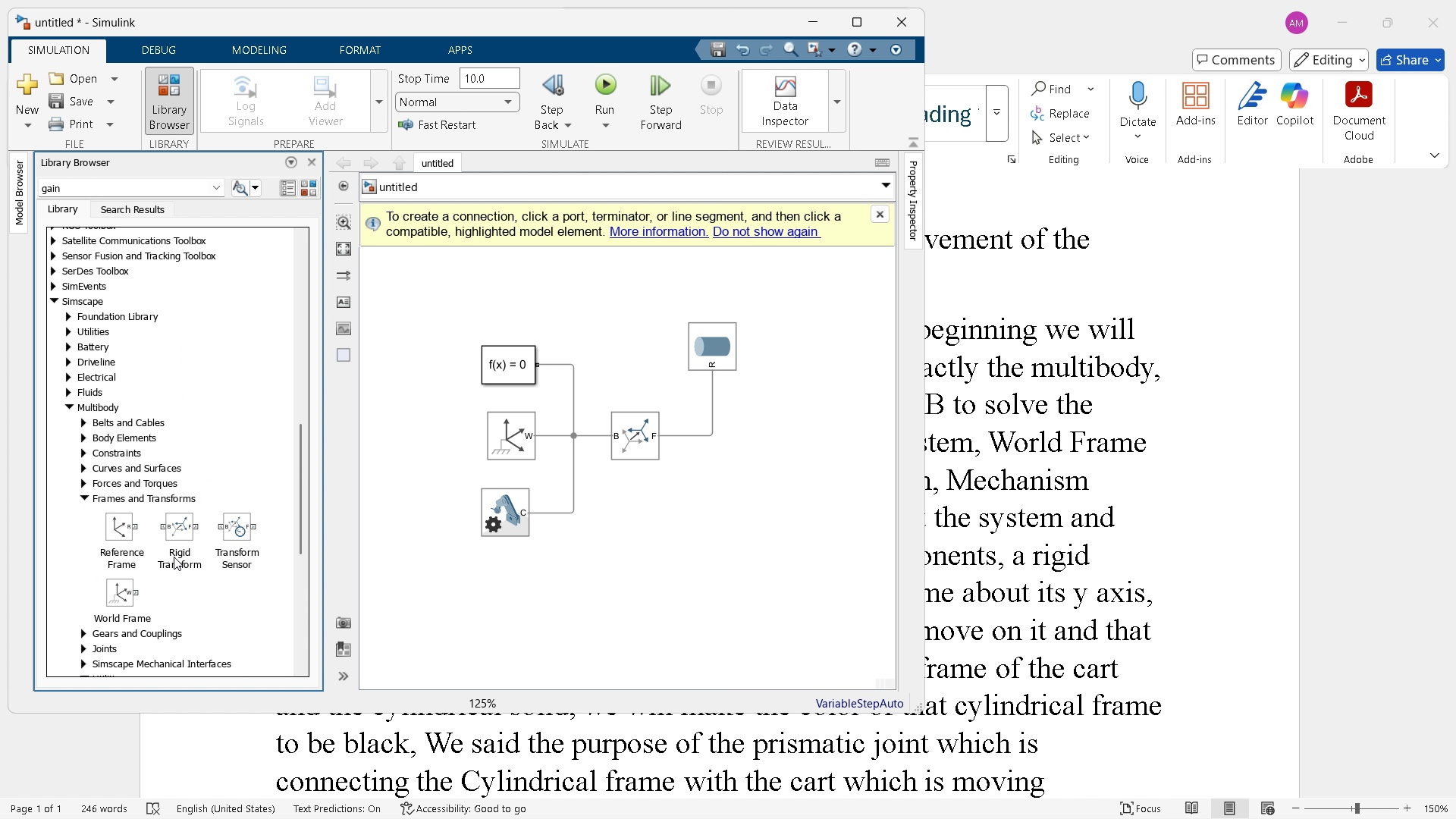 
left_click([85, 497])
 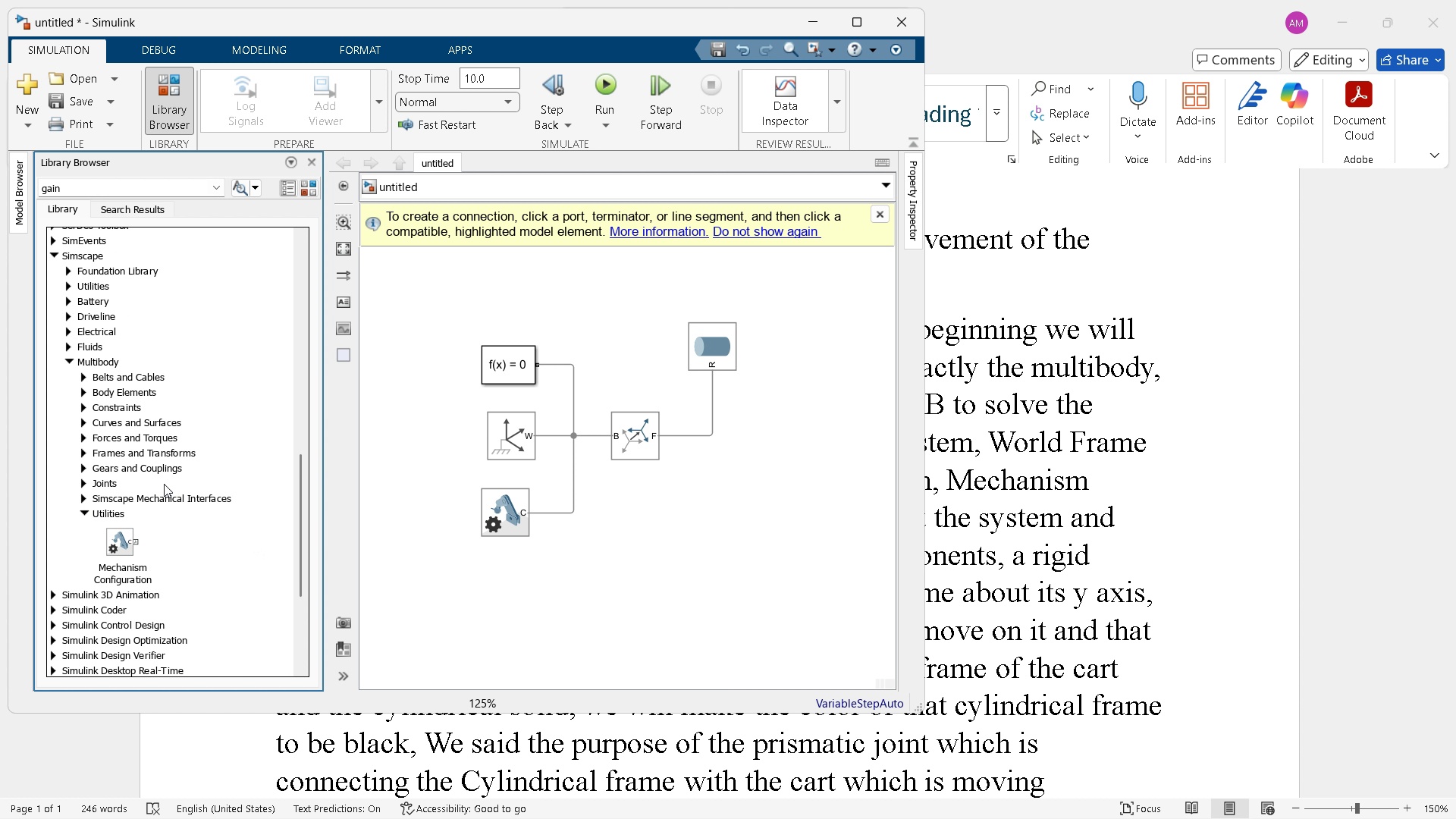 
scroll: coordinate [193, 466], scroll_direction: down, amount: 9.0
 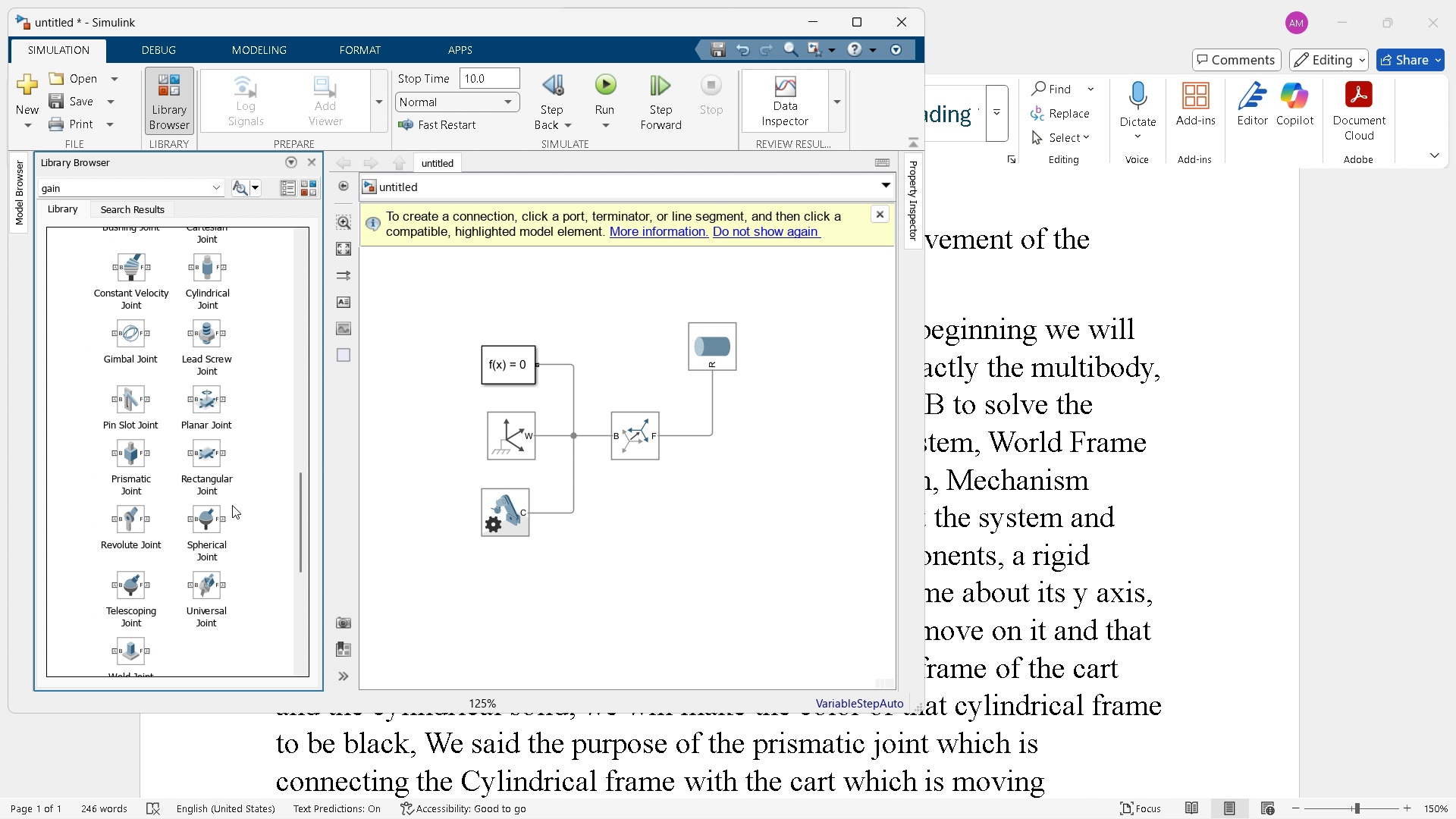 
scroll: coordinate [209, 504], scroll_direction: up, amount: 1.0
 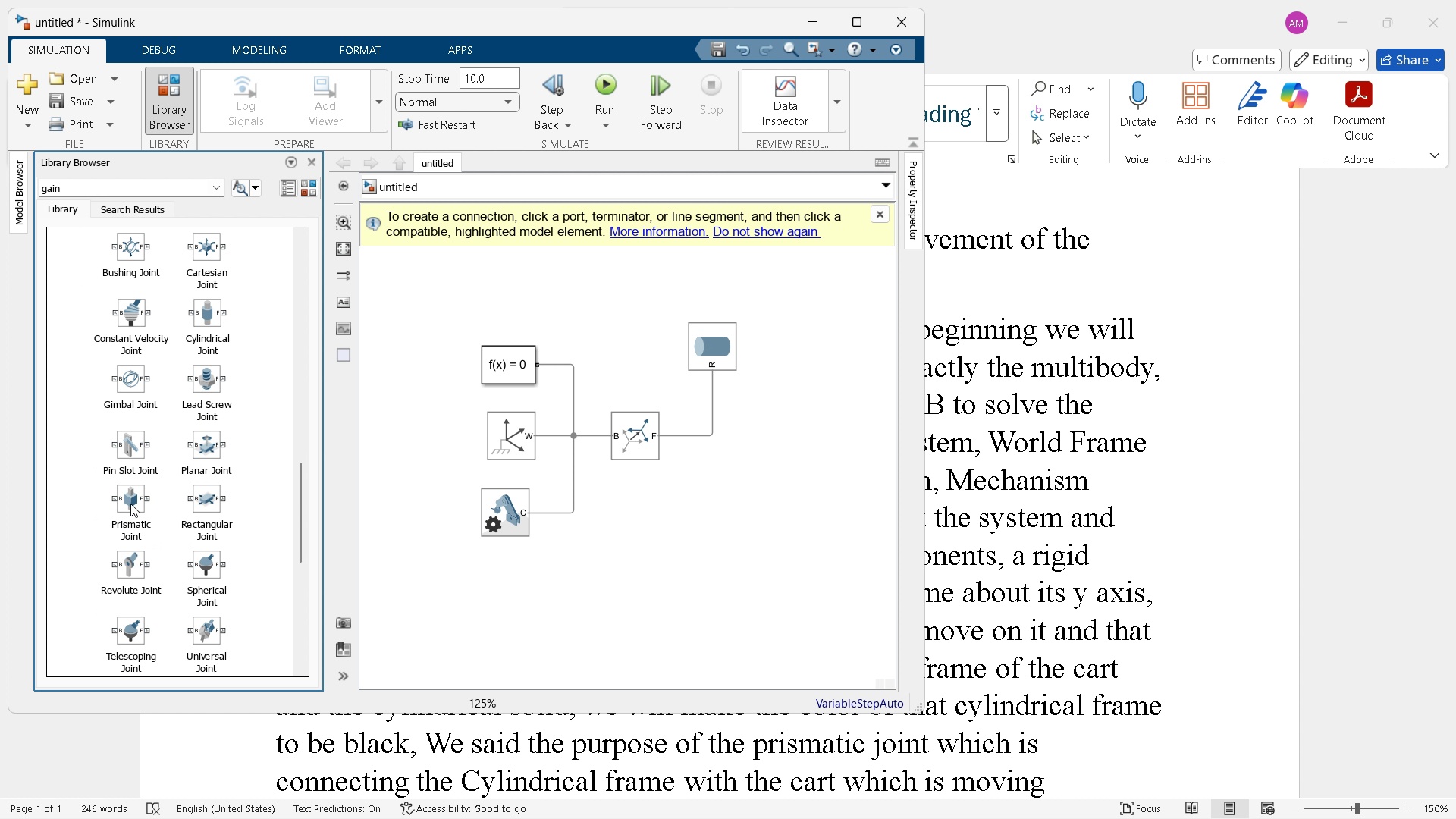 
left_click_drag(start_coordinate=[130, 503], to_coordinate=[778, 434])
 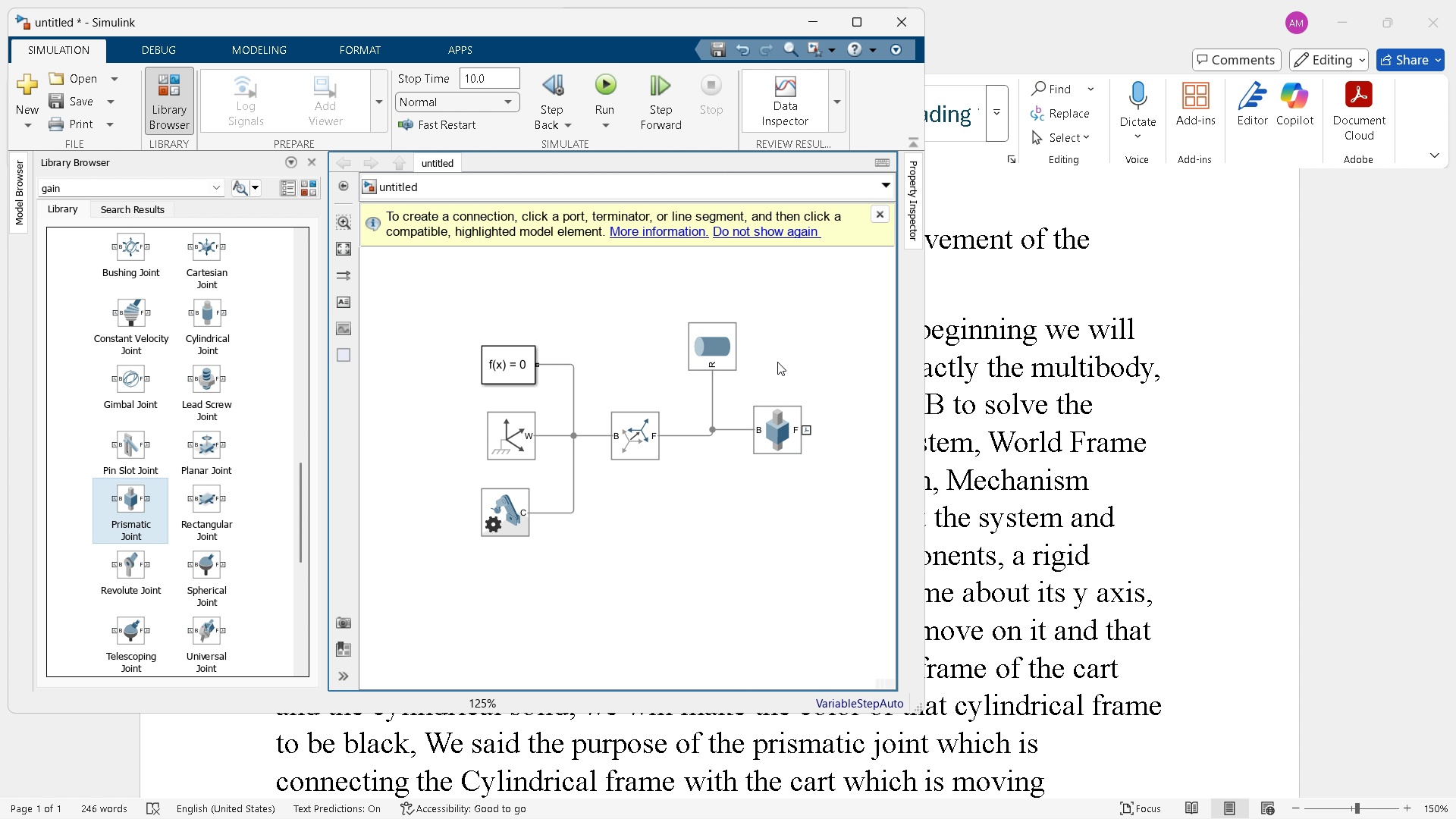 
scroll: coordinate [231, 469], scroll_direction: down, amount: 1.0
 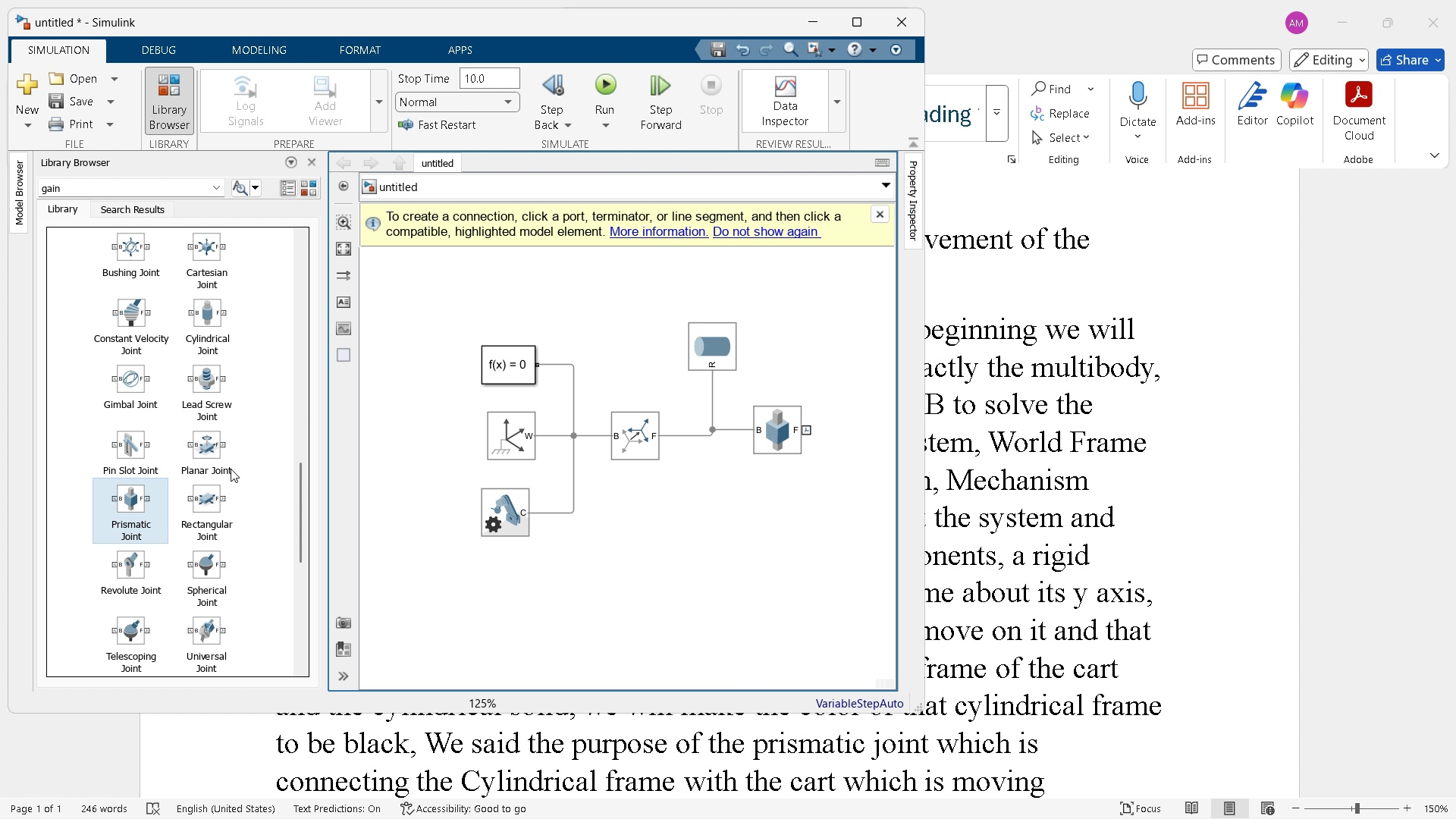 
scroll: coordinate [231, 469], scroll_direction: up, amount: 3.0
 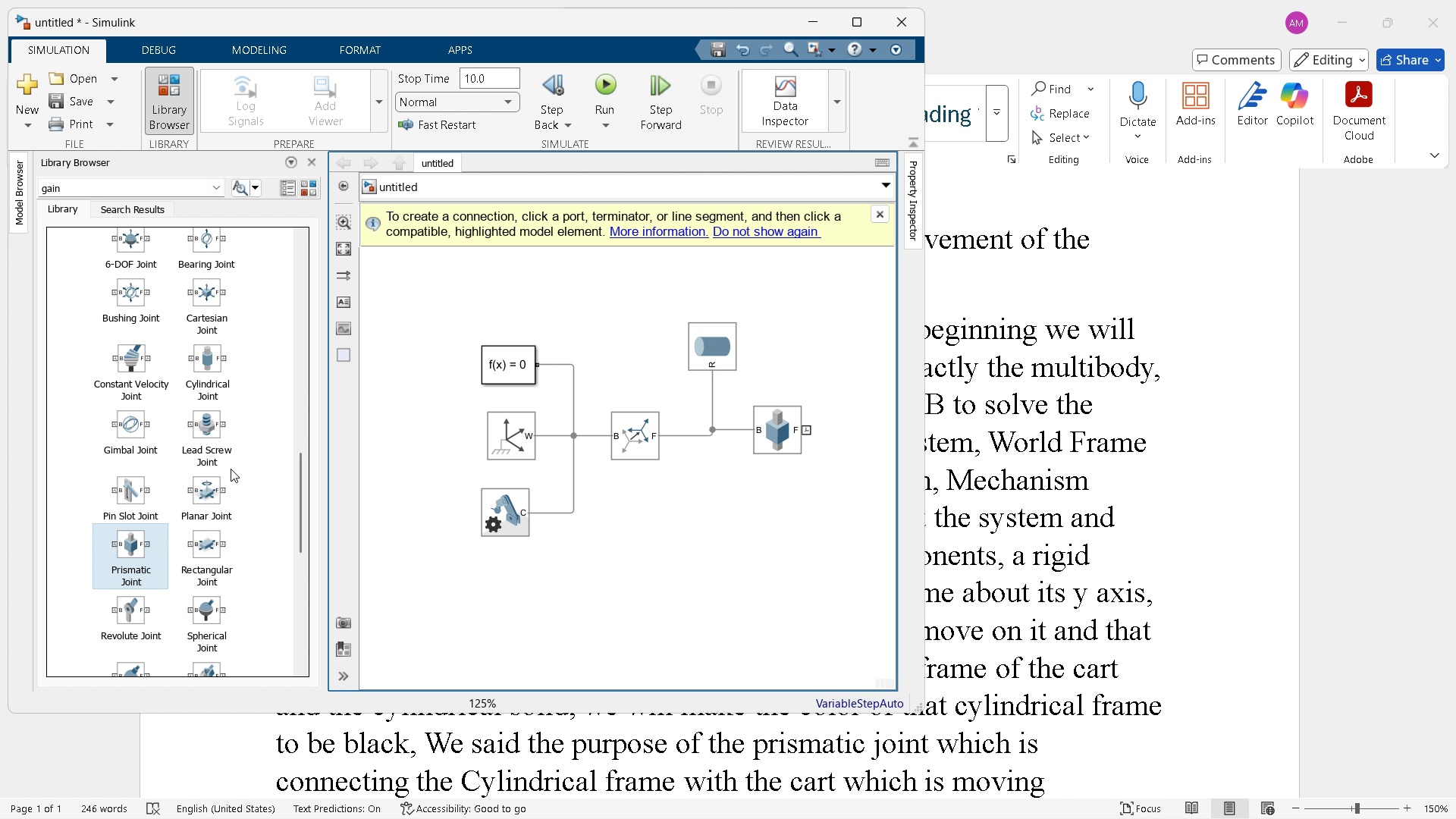 
scroll: coordinate [224, 416], scroll_direction: down, amount: 3.0
 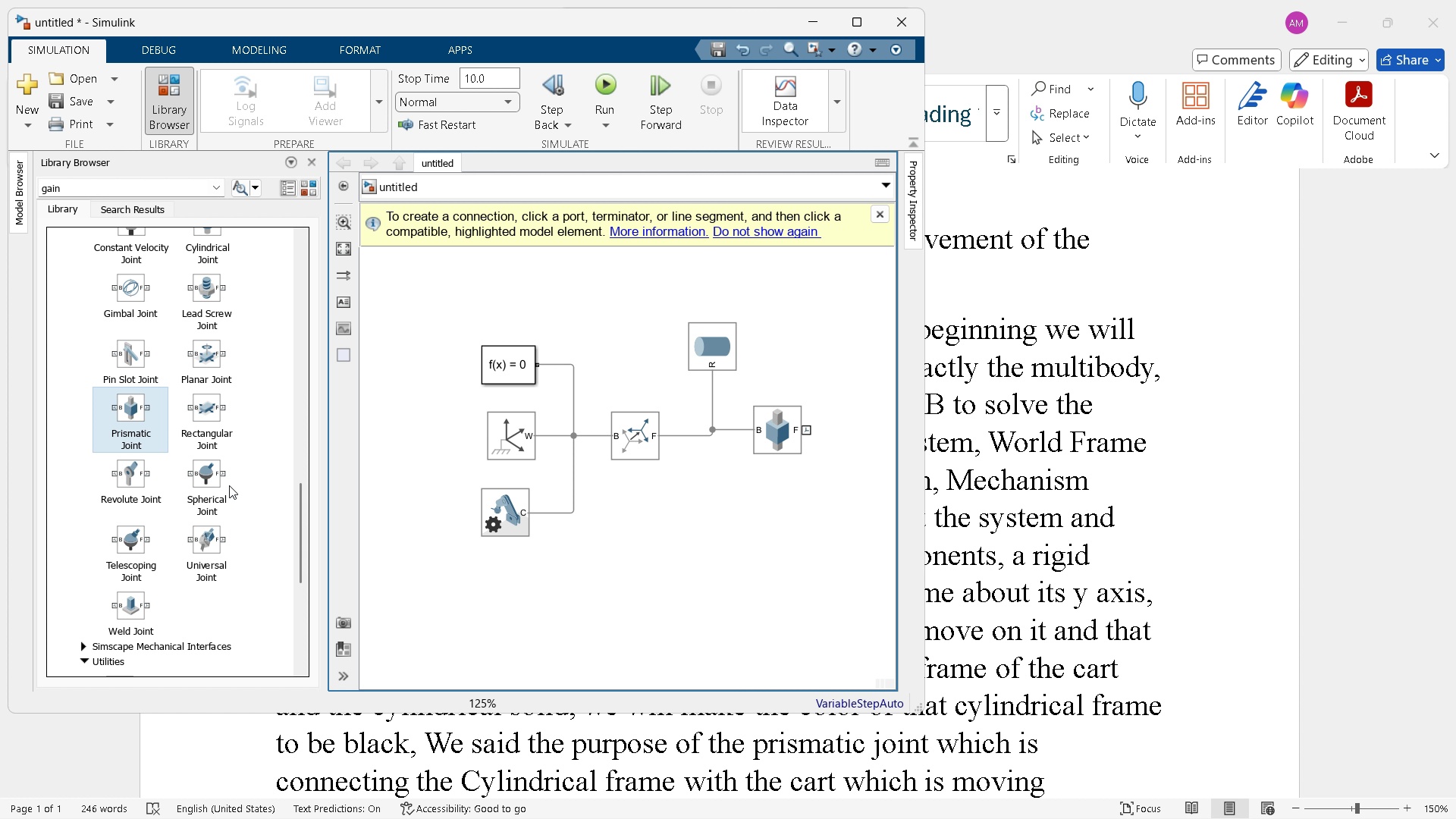 
scroll: coordinate [182, 426], scroll_direction: up, amount: 9.0
 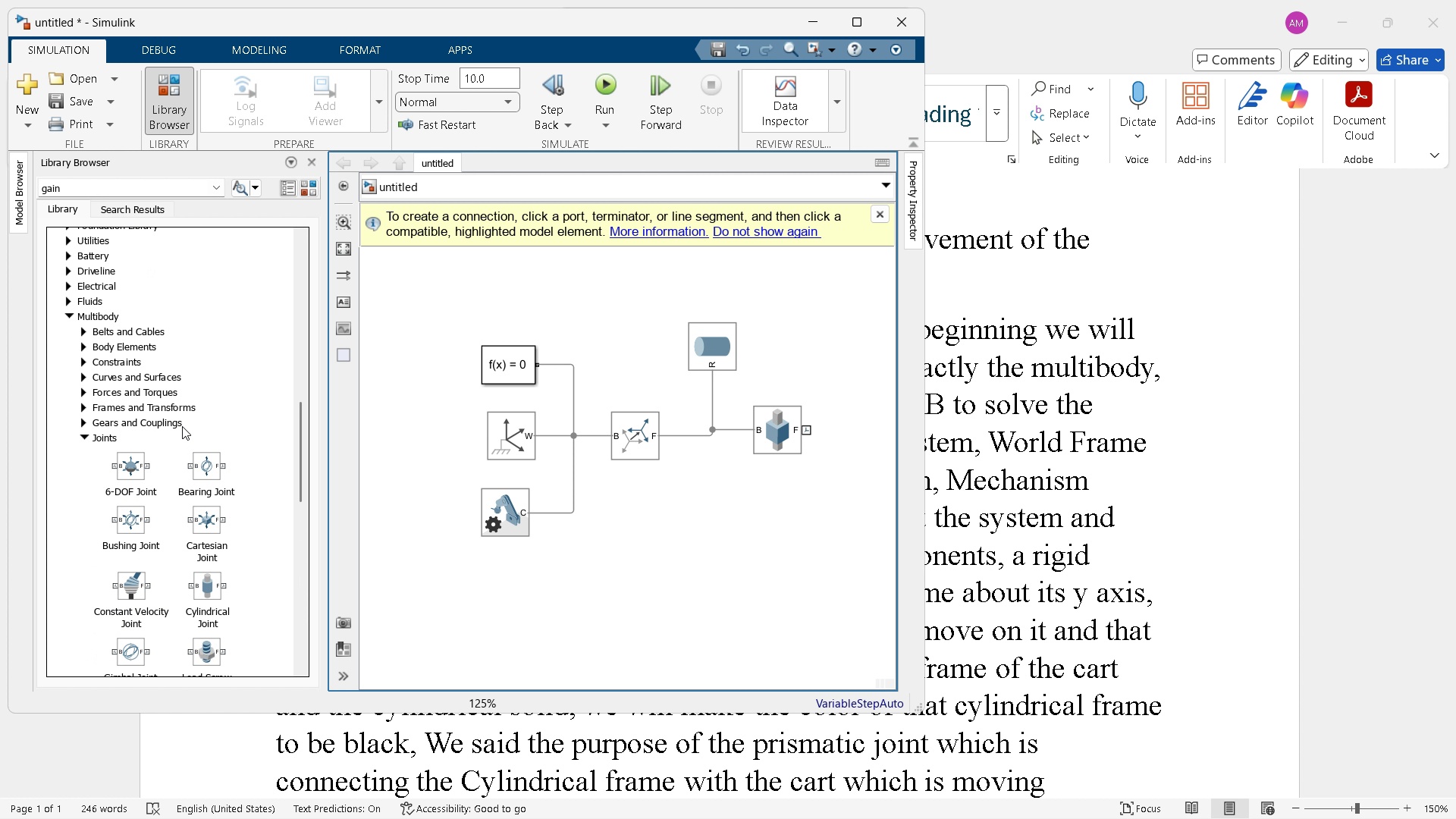 
scroll: coordinate [182, 426], scroll_direction: down, amount: 1.0
 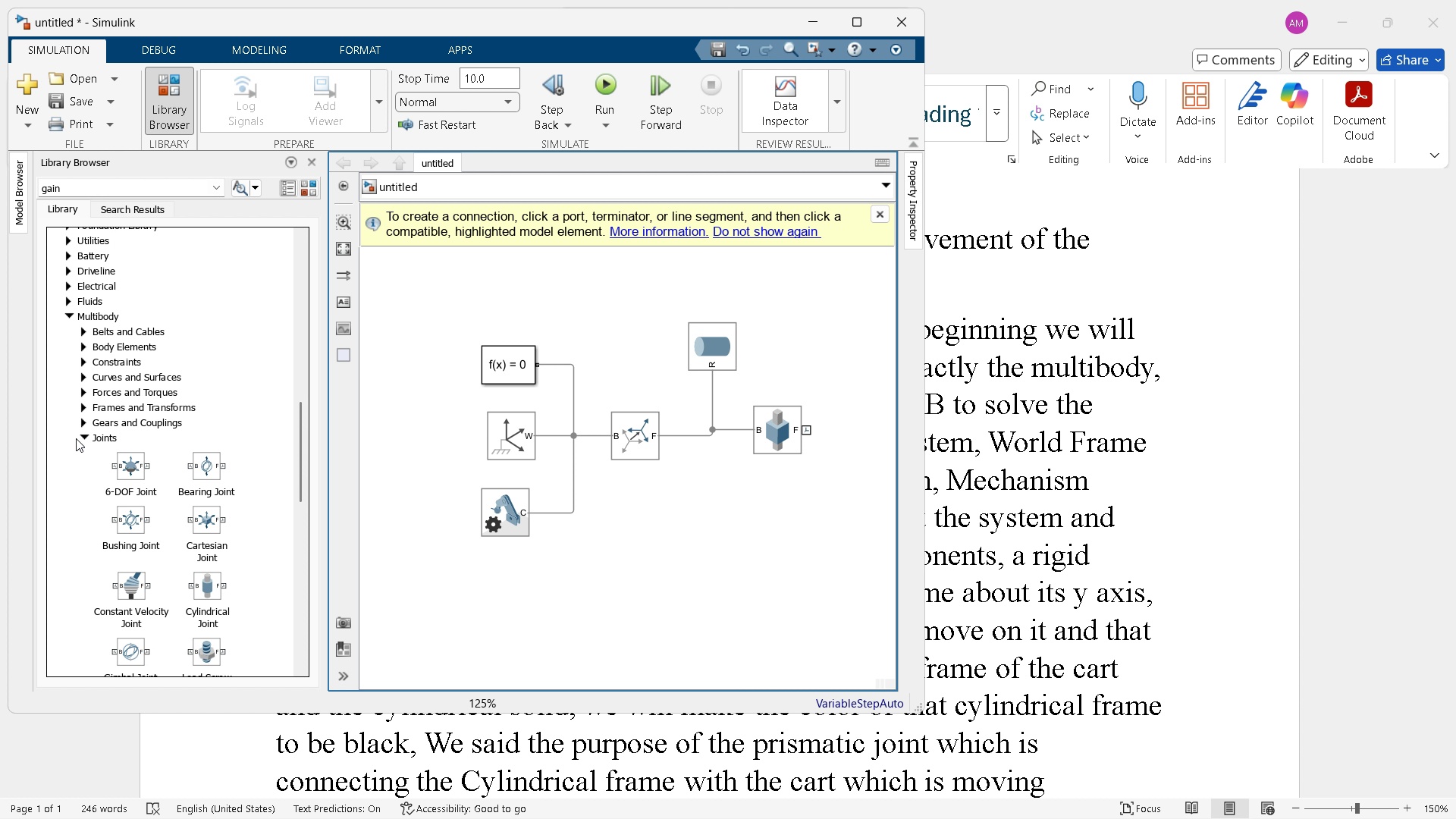 
left_click([85, 435])
 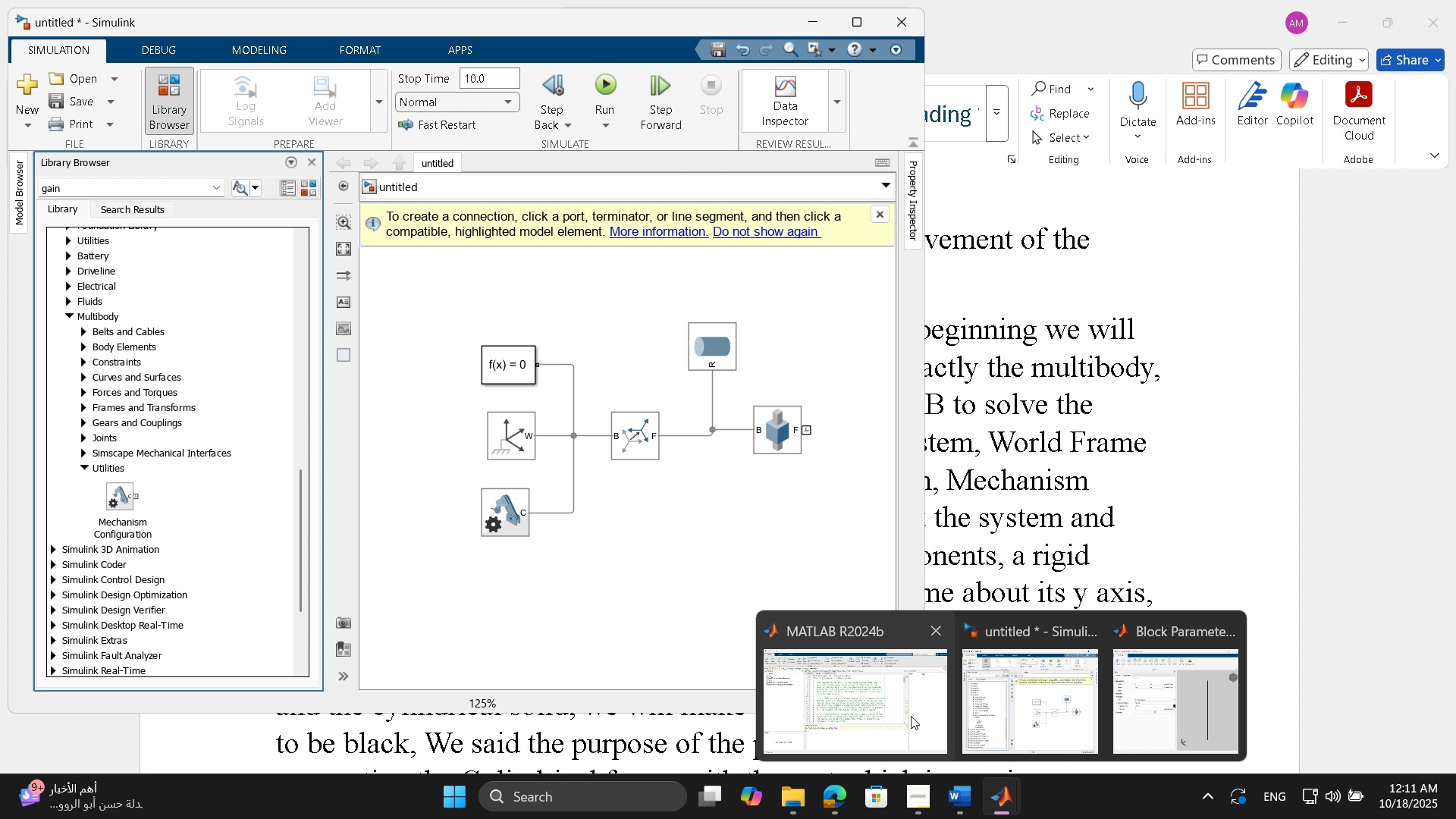 
wait(5.2)
 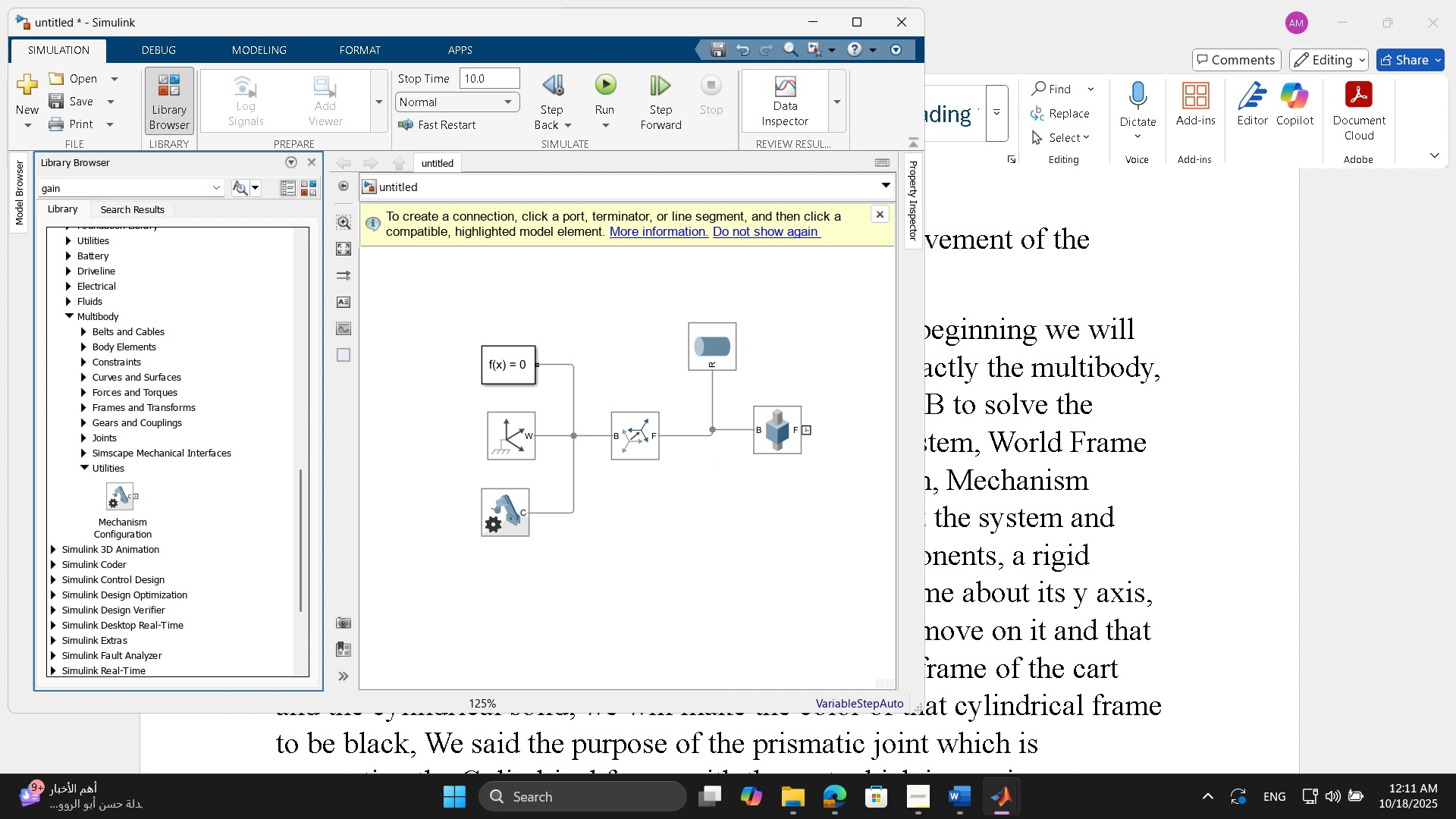 
left_click([950, 730])
 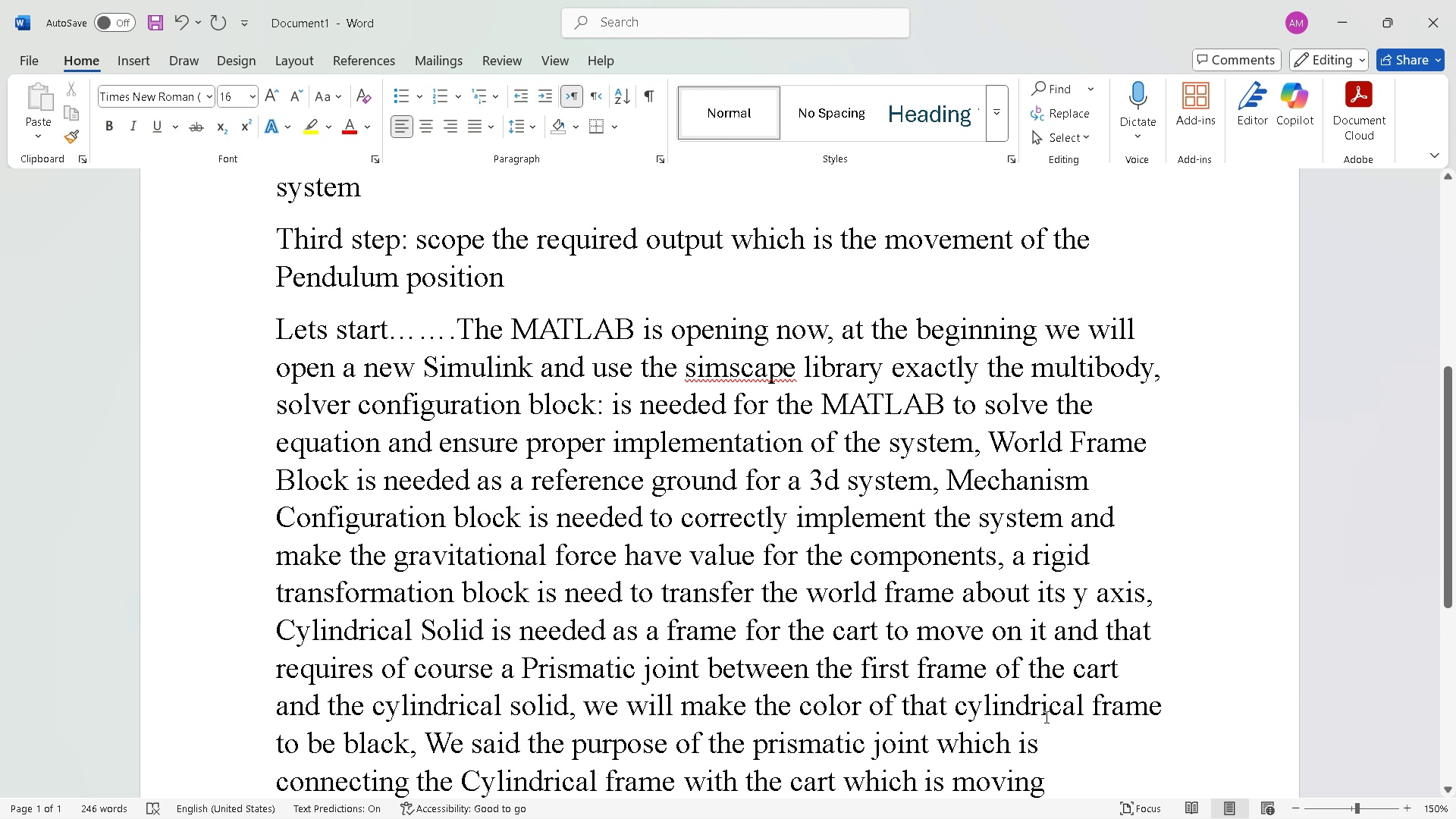 
scroll: coordinate [1047, 708], scroll_direction: down, amount: 3.0
 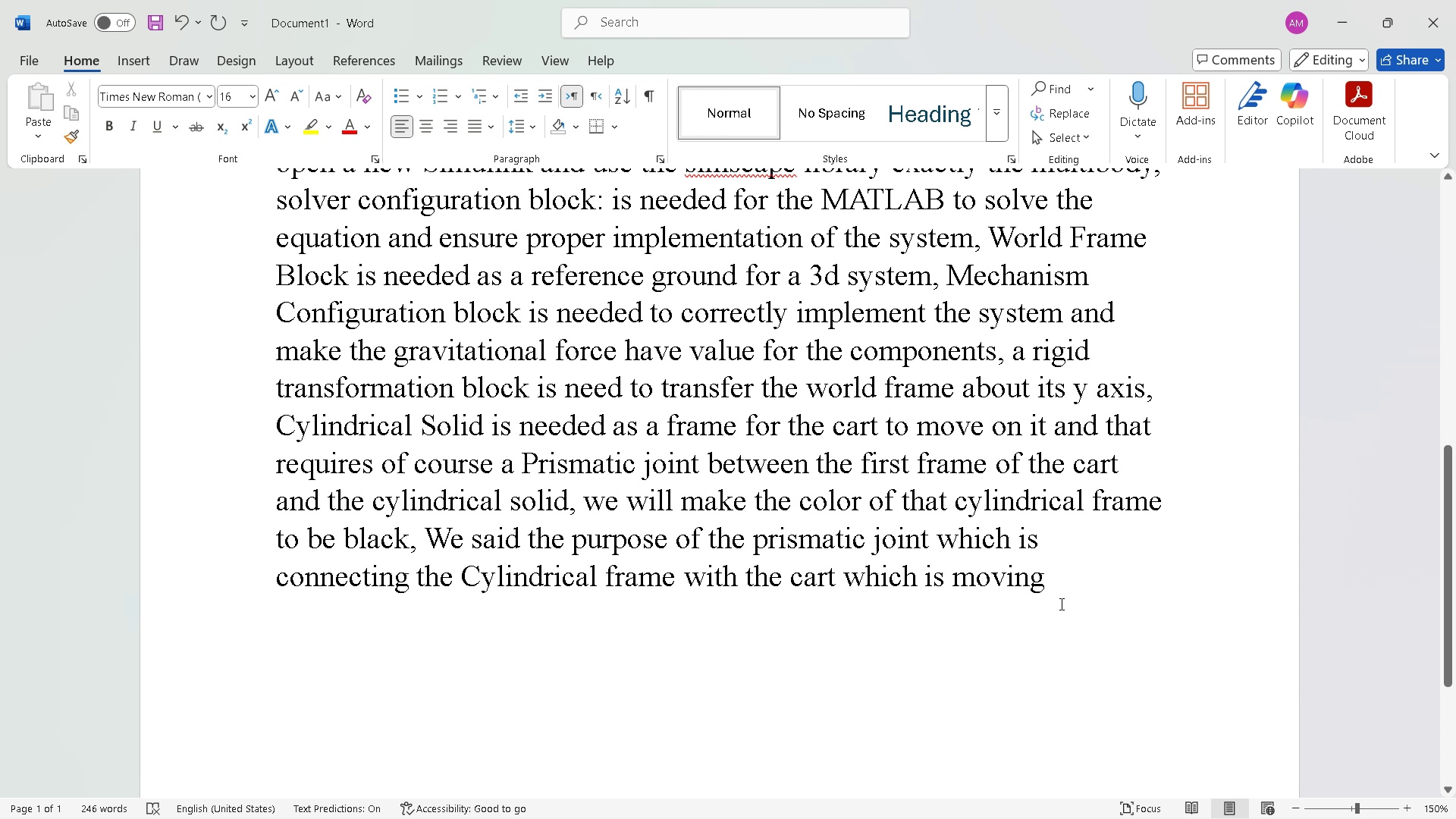 
type(, Now we will put the ca)
key(Backspace)
key(Backspace)
type(file solin)
key(Backspace)
type(d block and)
key(Backspace)
key(Backspace)
key(Backspace)
type(for the cart t)
key(Backspace)
type(and the pem)
key(Backspace)
type(ndulum an)
key(Backspace)
key(Backspace)
type(and put between them a revolute joint an)
key(Backspace)
type(s the pendulum link we)
key(Backspace)
type(ill revolve around the cart .......)
 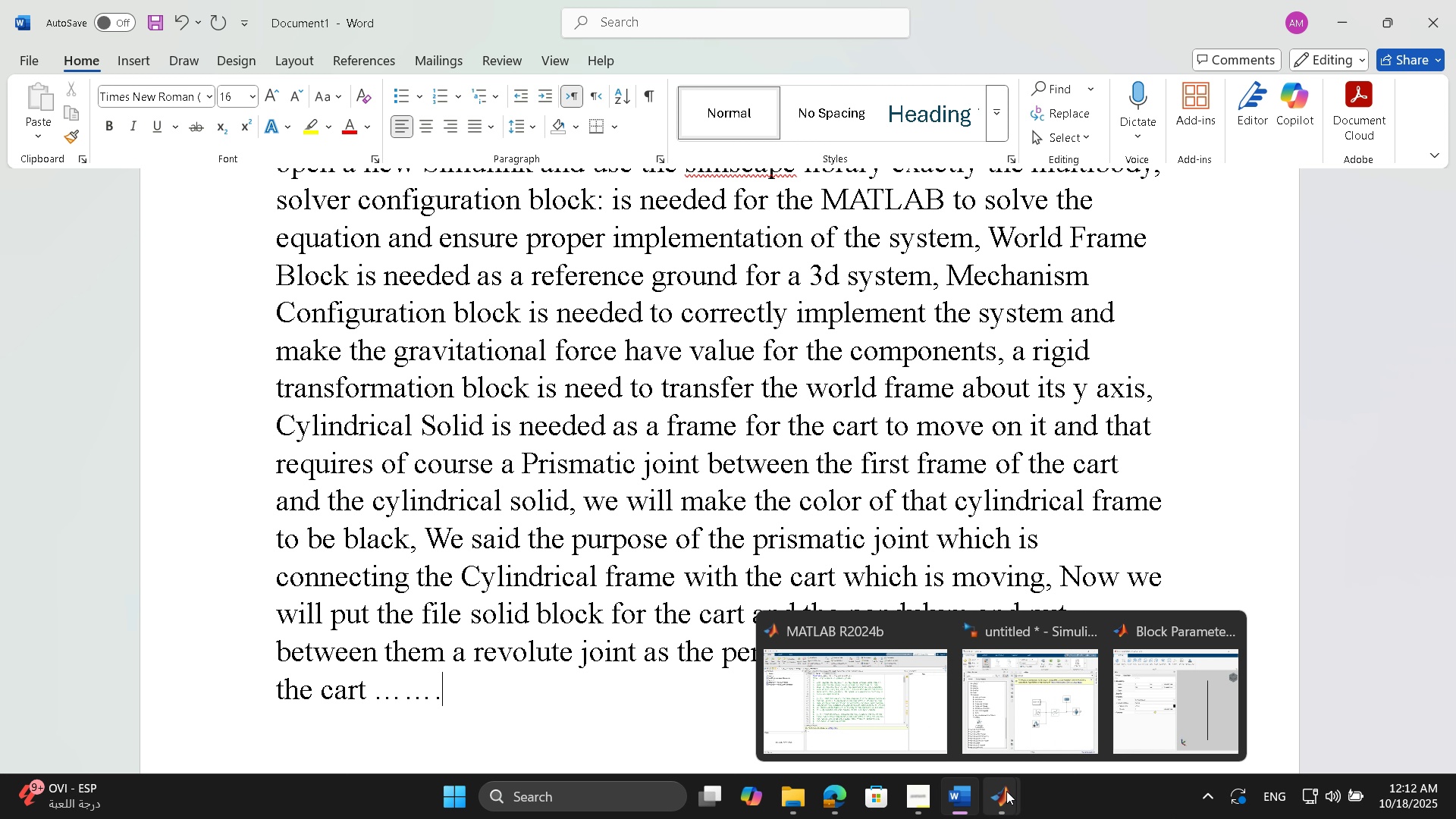 
left_click([1059, 712])
 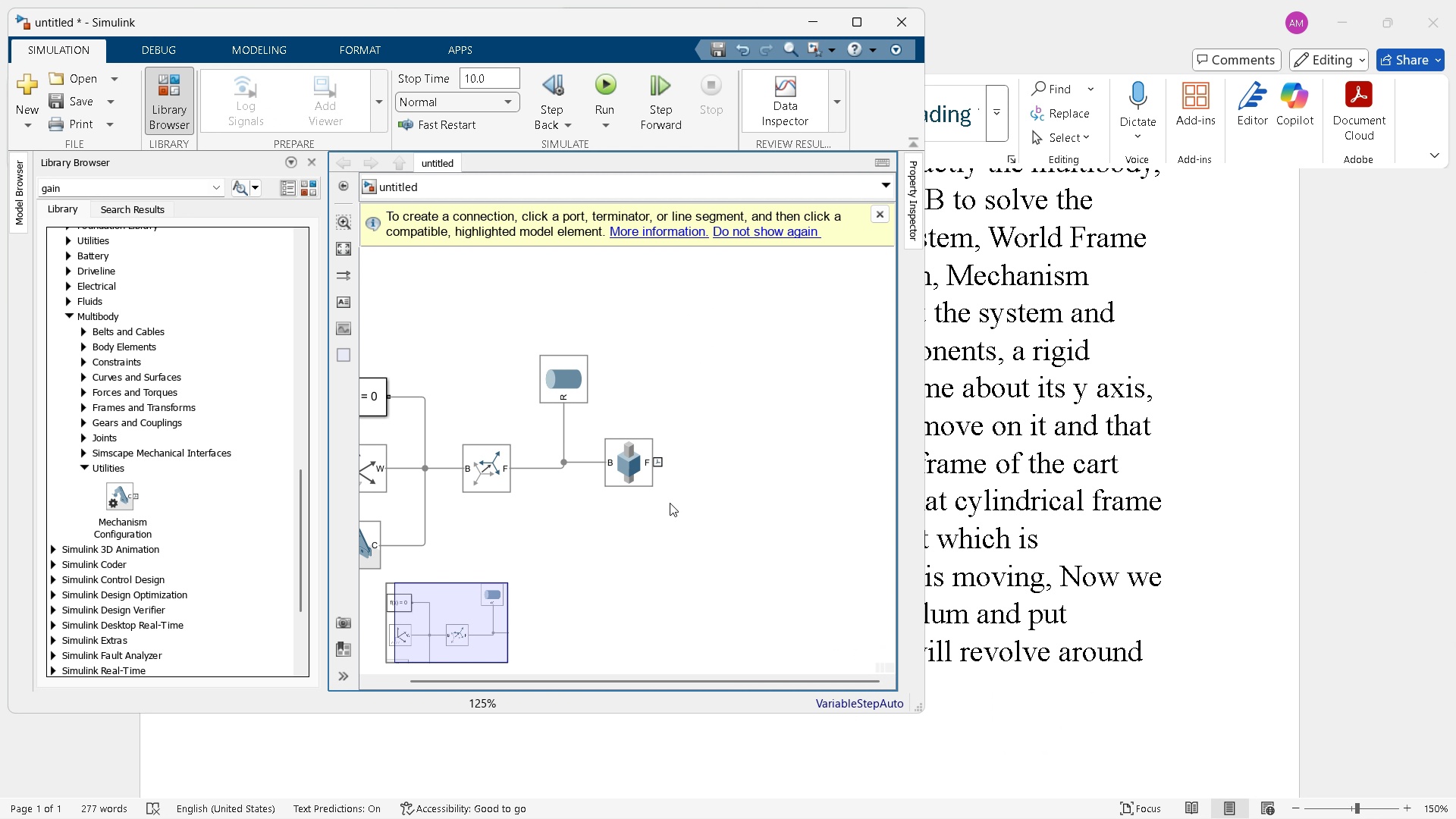 
scroll: coordinate [138, 494], scroll_direction: up, amount: 2.0
 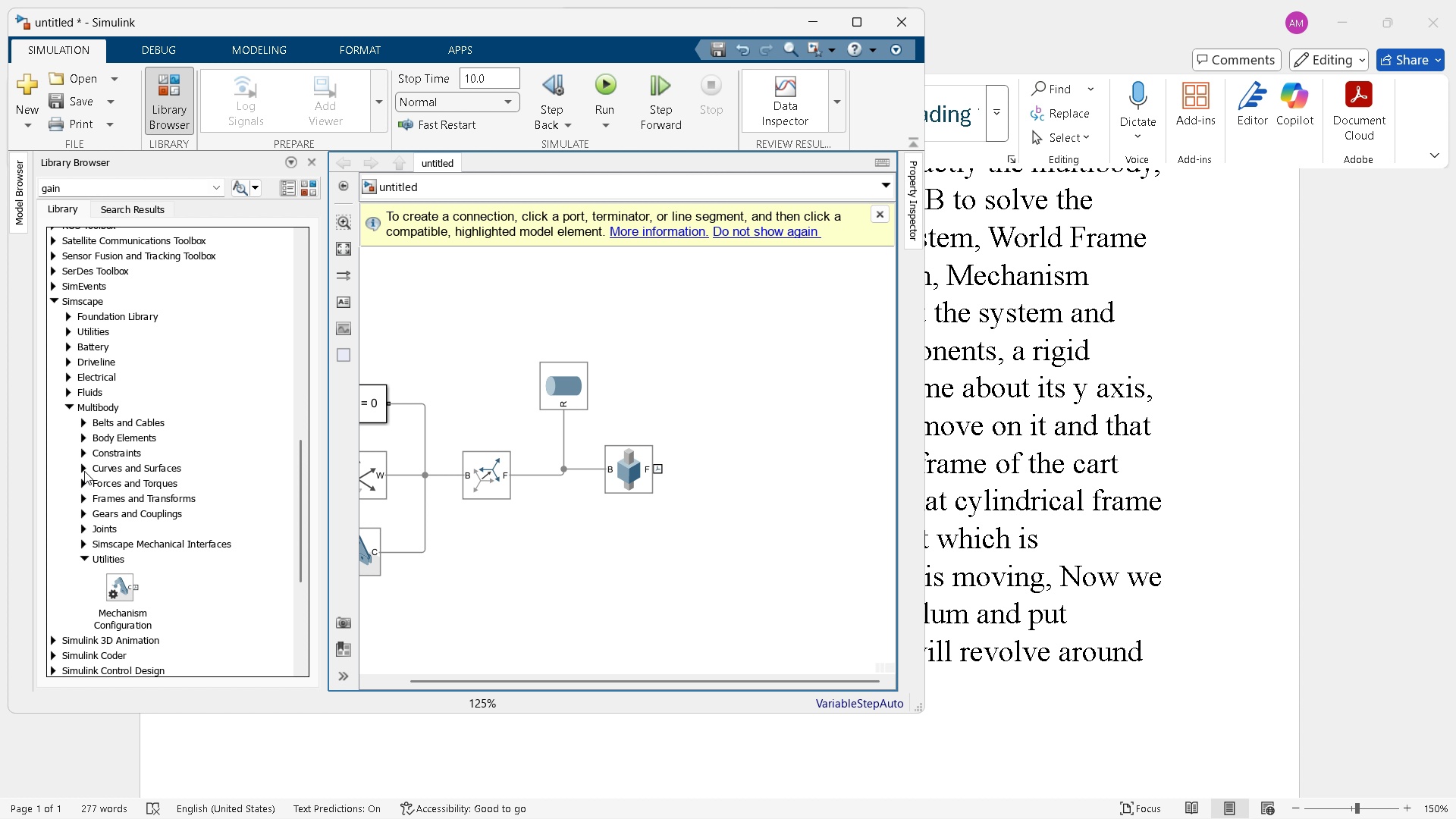 
left_click([83, 437])
 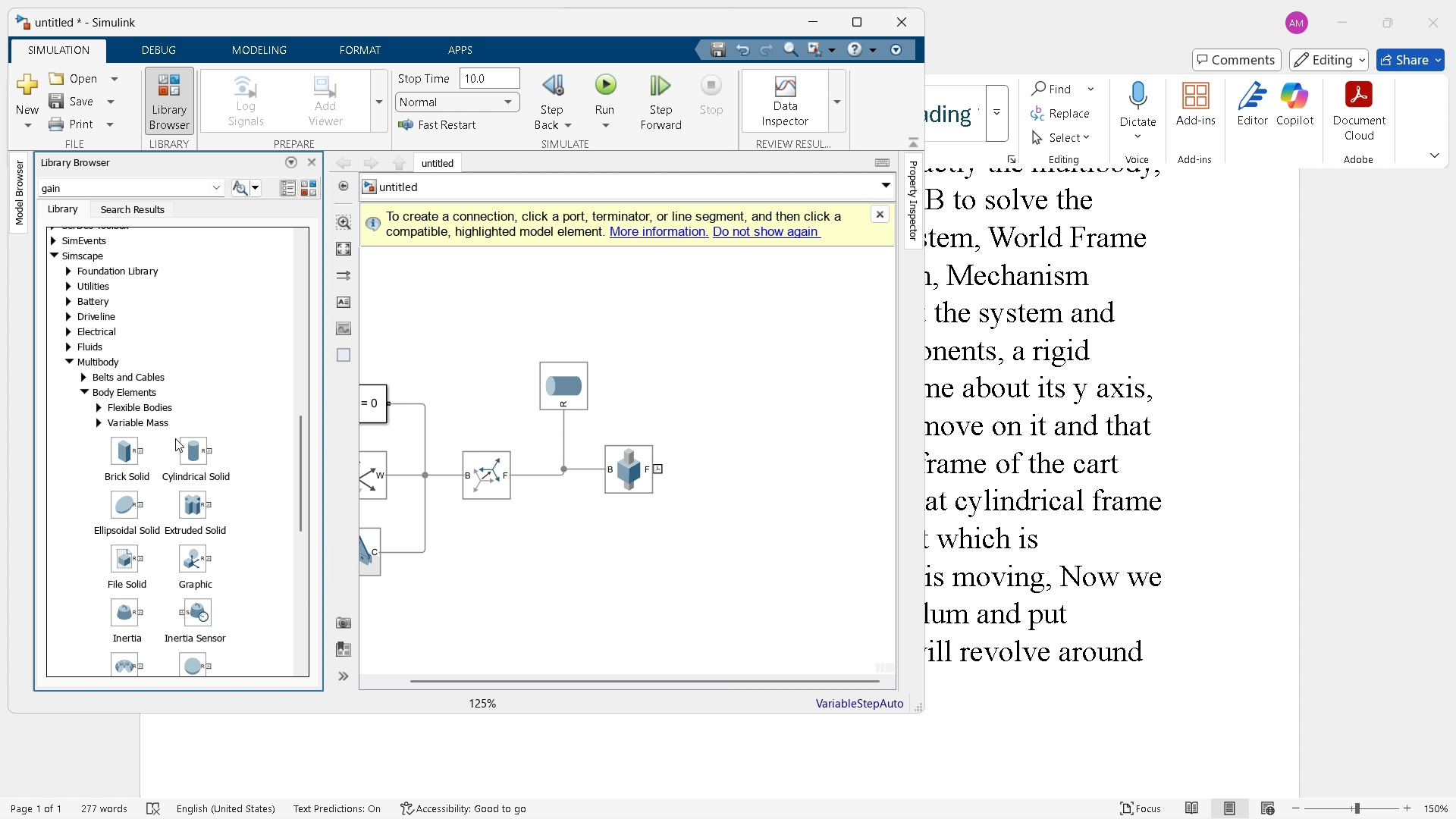 
scroll: coordinate [176, 438], scroll_direction: down, amount: 2.0
 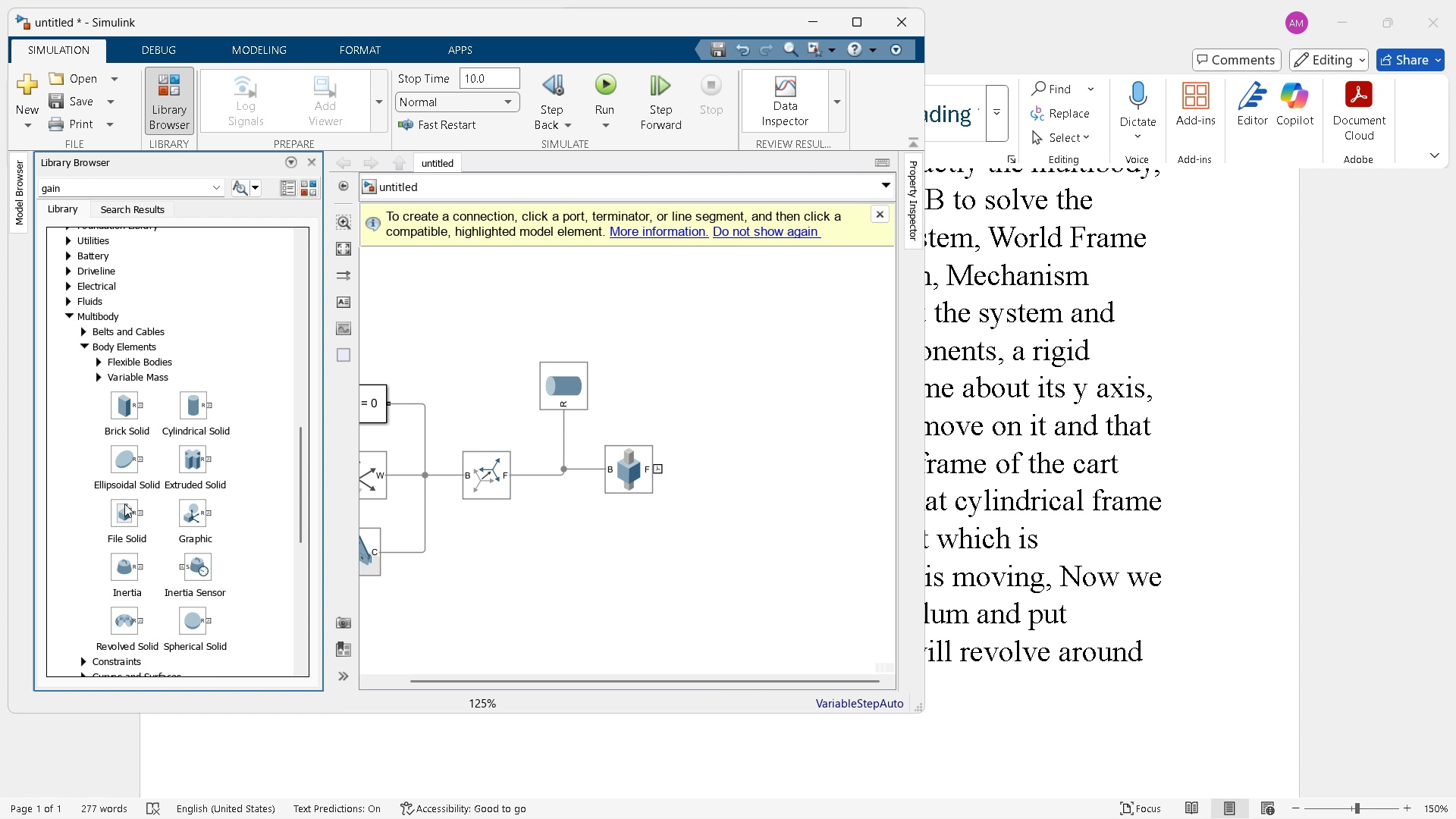 
left_click_drag(start_coordinate=[124, 507], to_coordinate=[733, 469])
 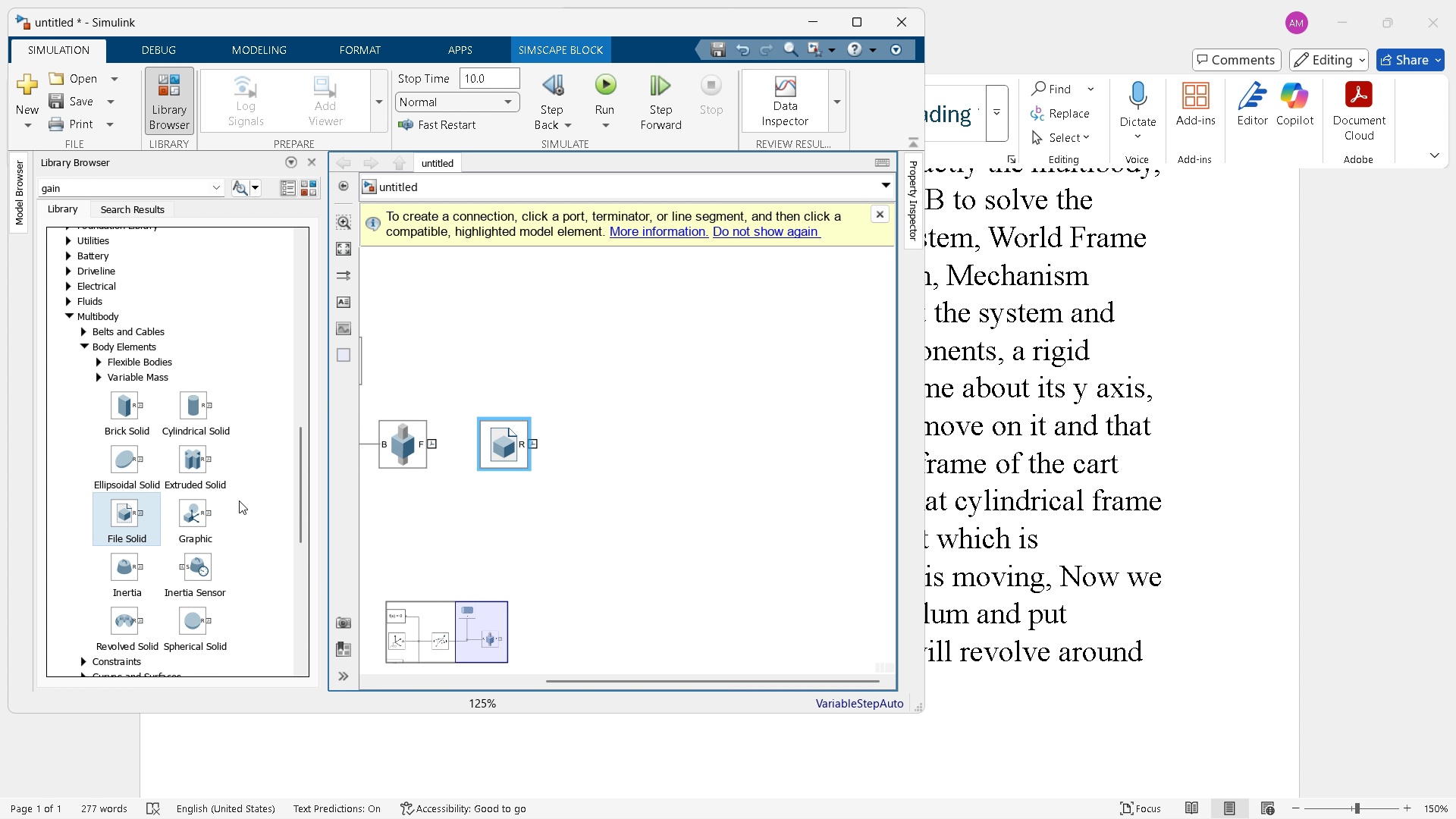 
scroll: coordinate [108, 400], scroll_direction: down, amount: 4.0
 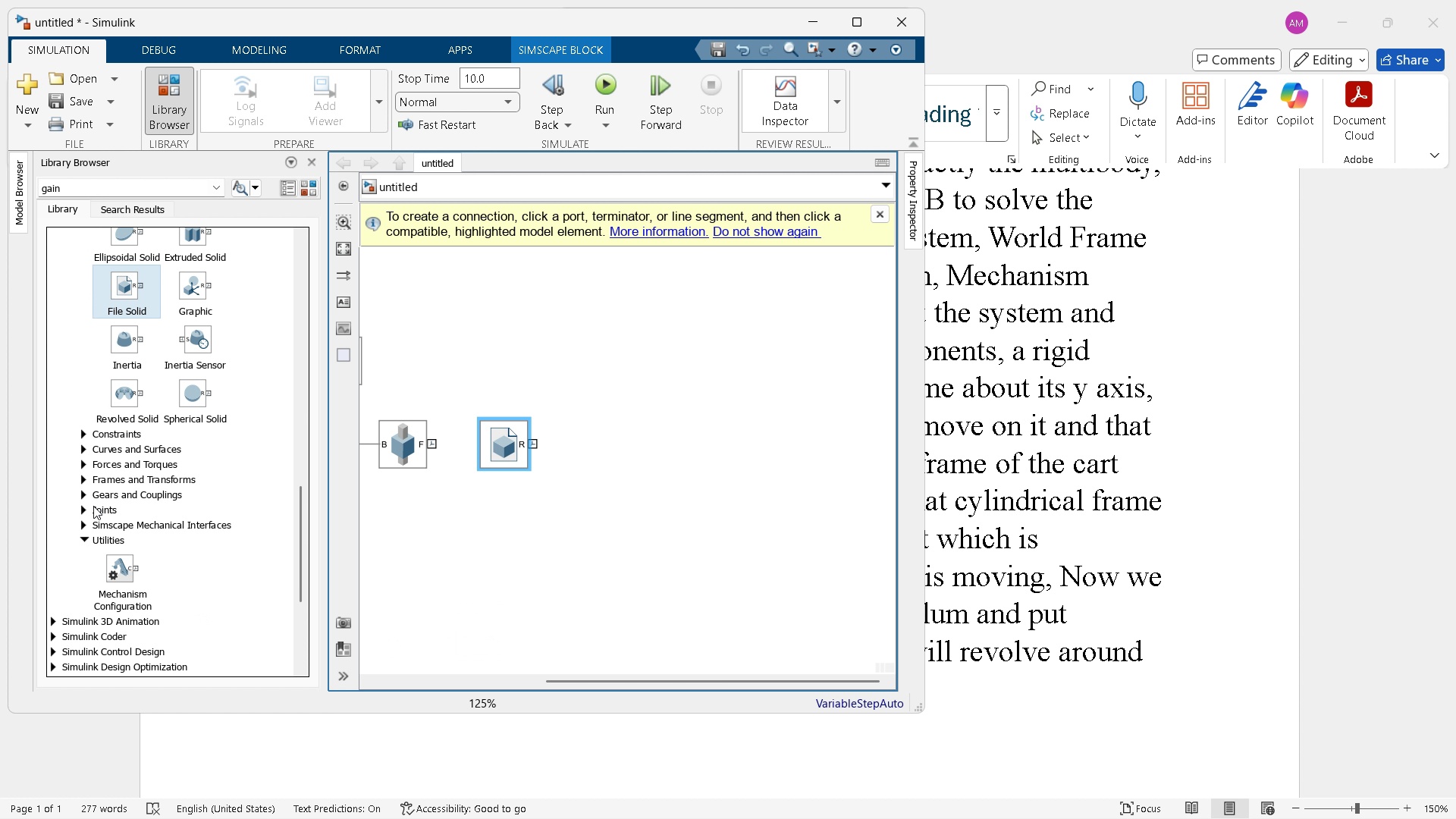 
left_click([83, 506])
 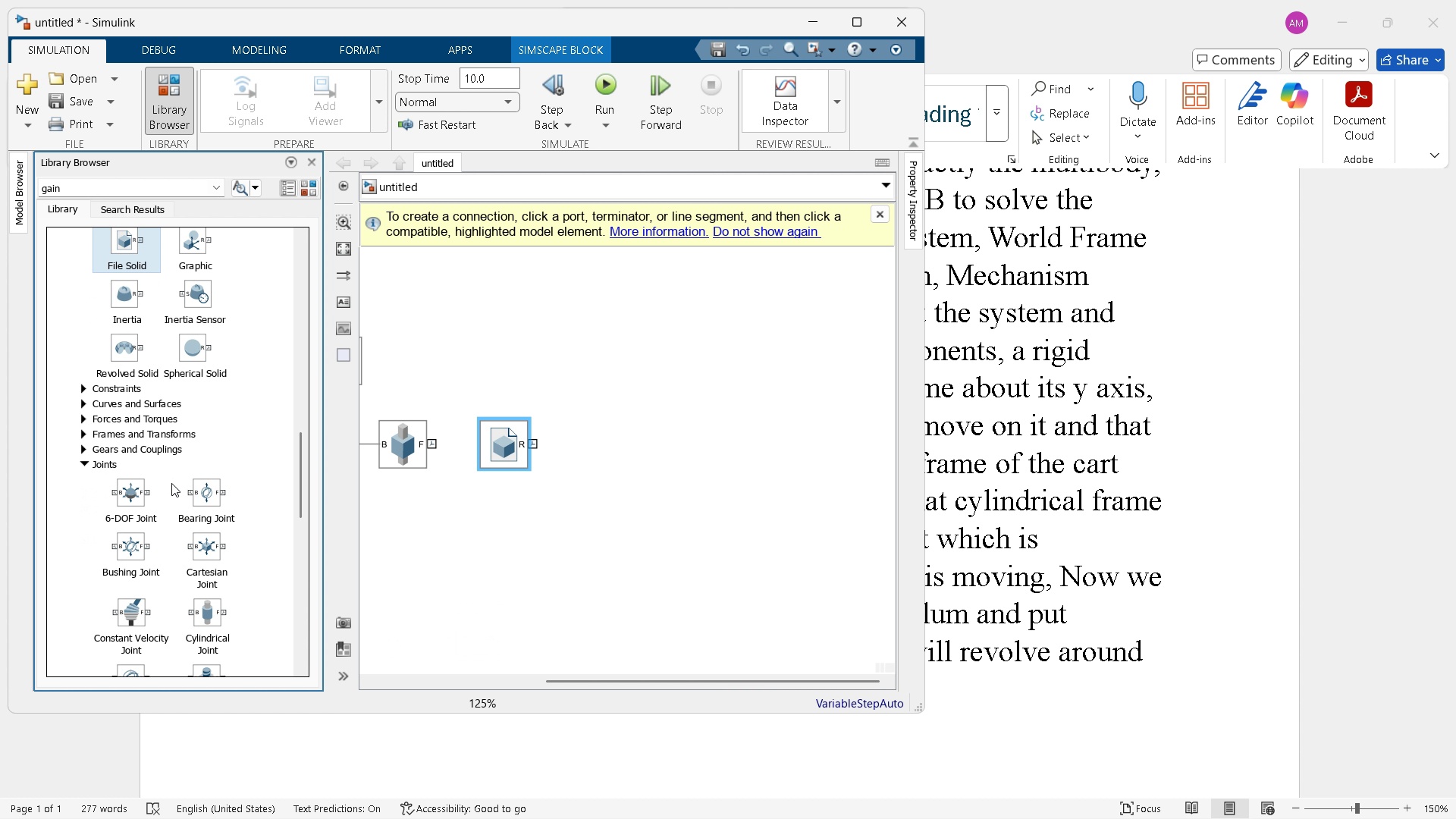 
scroll: coordinate [171, 482], scroll_direction: down, amount: 7.0
 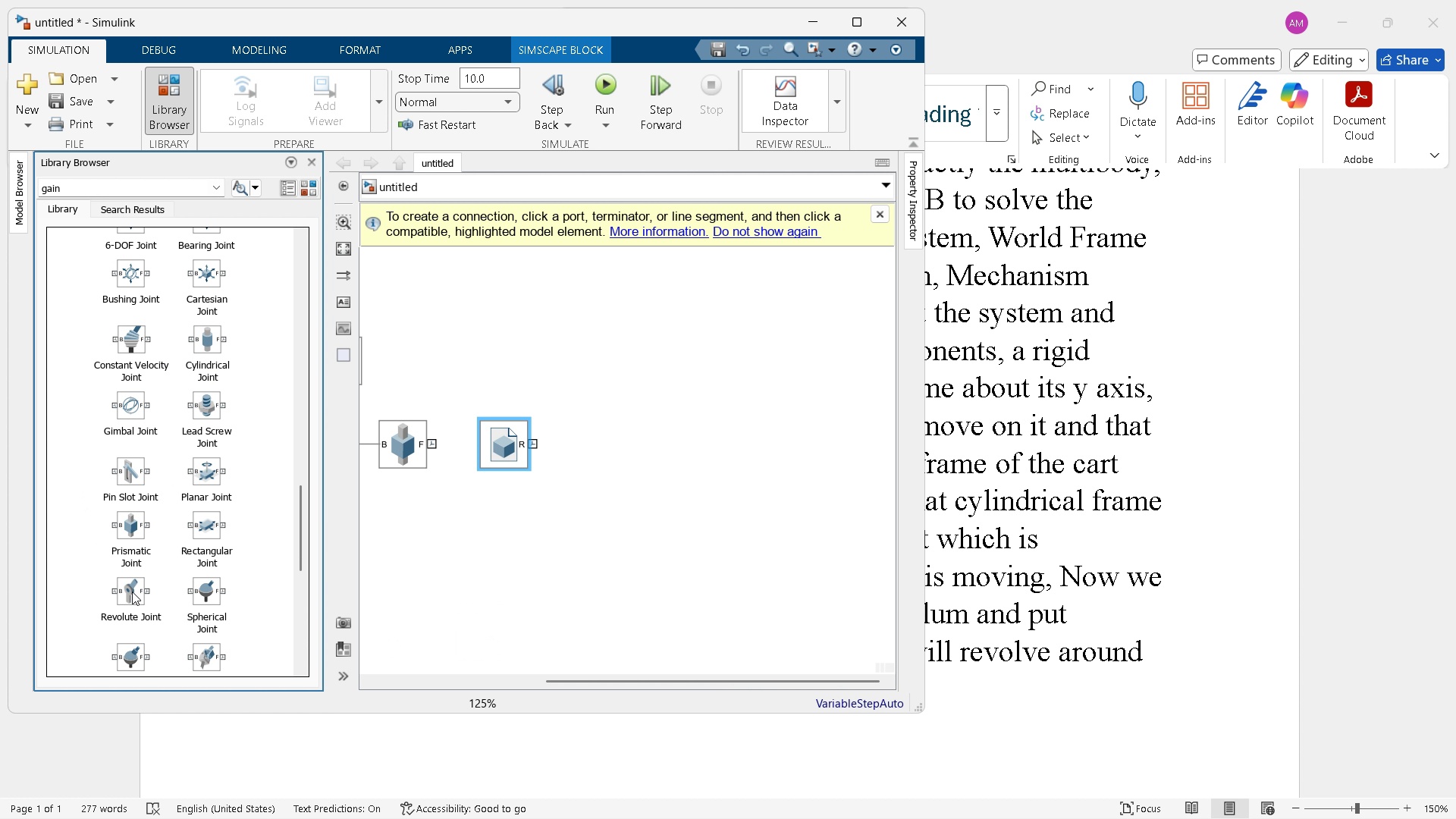 
left_click_drag(start_coordinate=[132, 592], to_coordinate=[629, 448])
 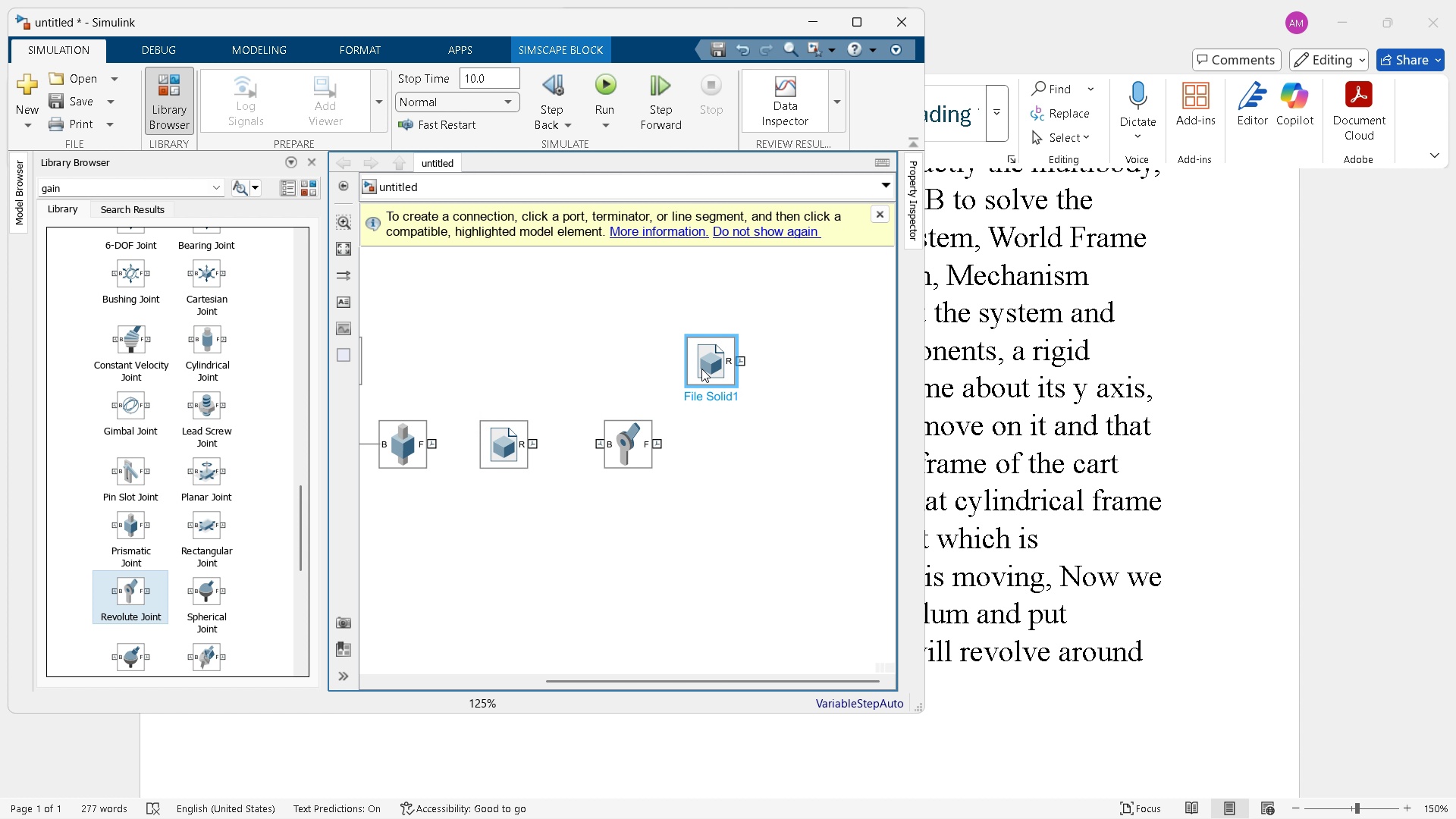 
left_click_drag(start_coordinate=[619, 448], to_coordinate=[601, 447])
 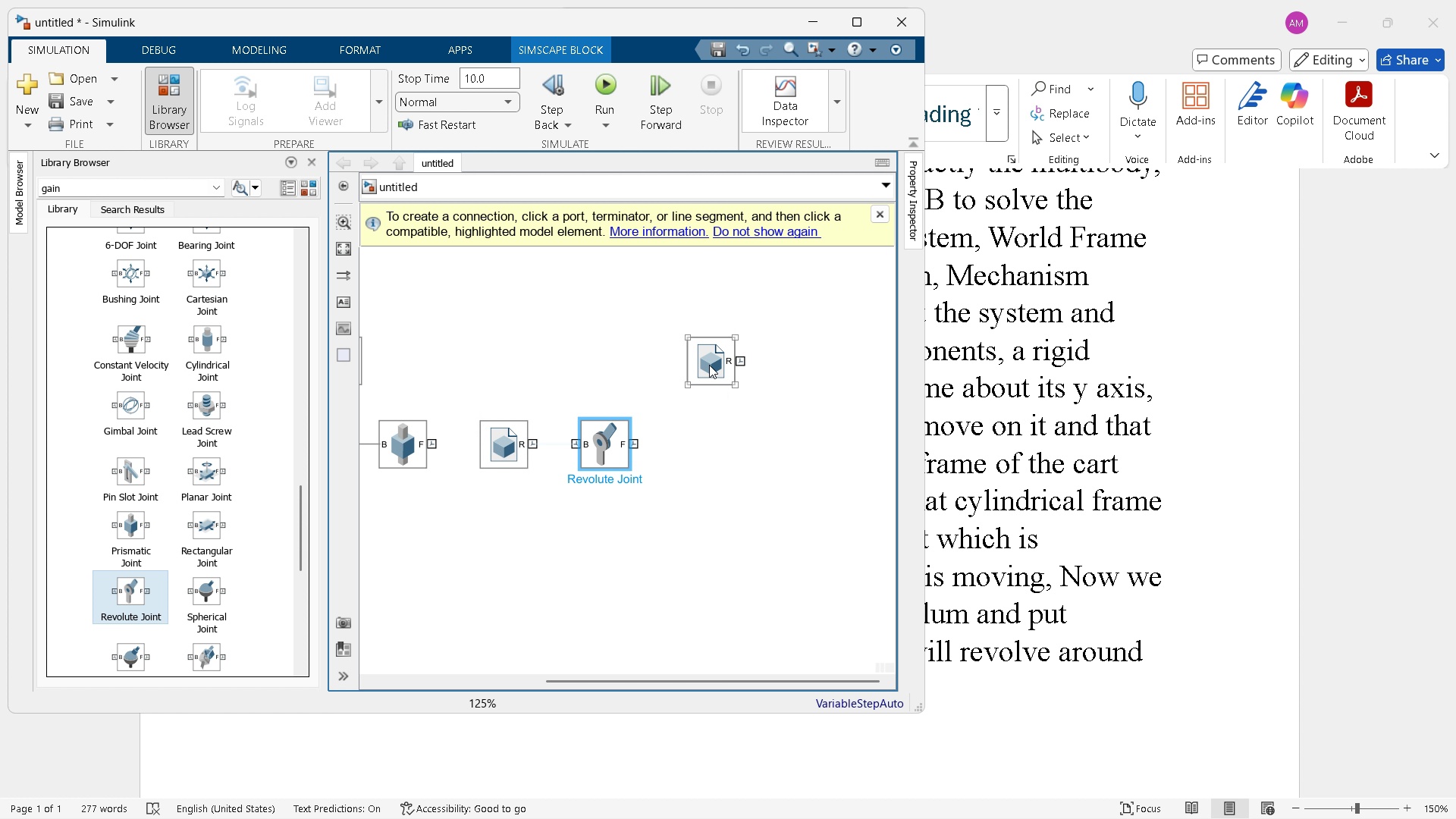 
left_click_drag(start_coordinate=[709, 365], to_coordinate=[686, 377])
 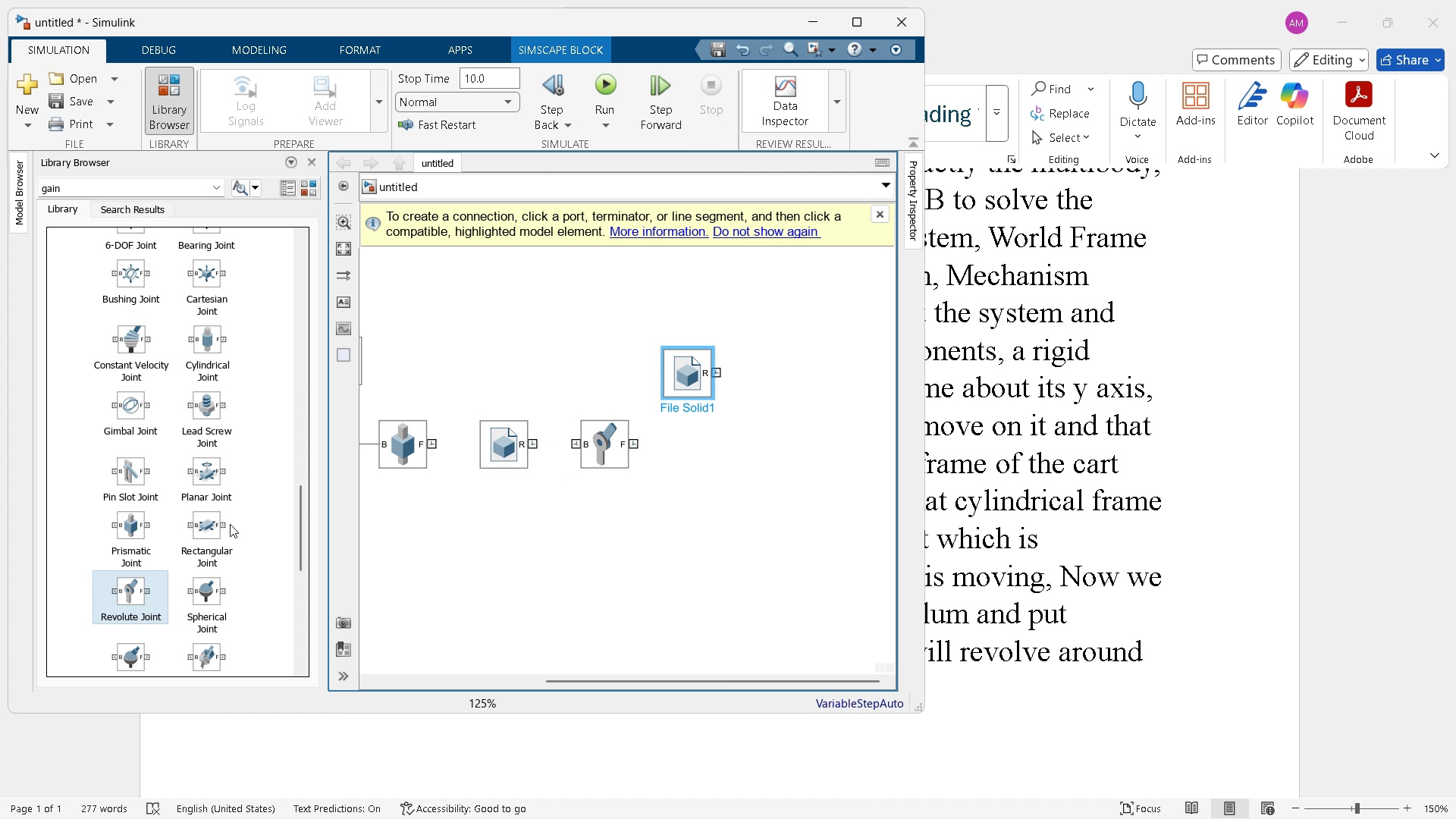 
scroll: coordinate [231, 517], scroll_direction: down, amount: 4.0
 